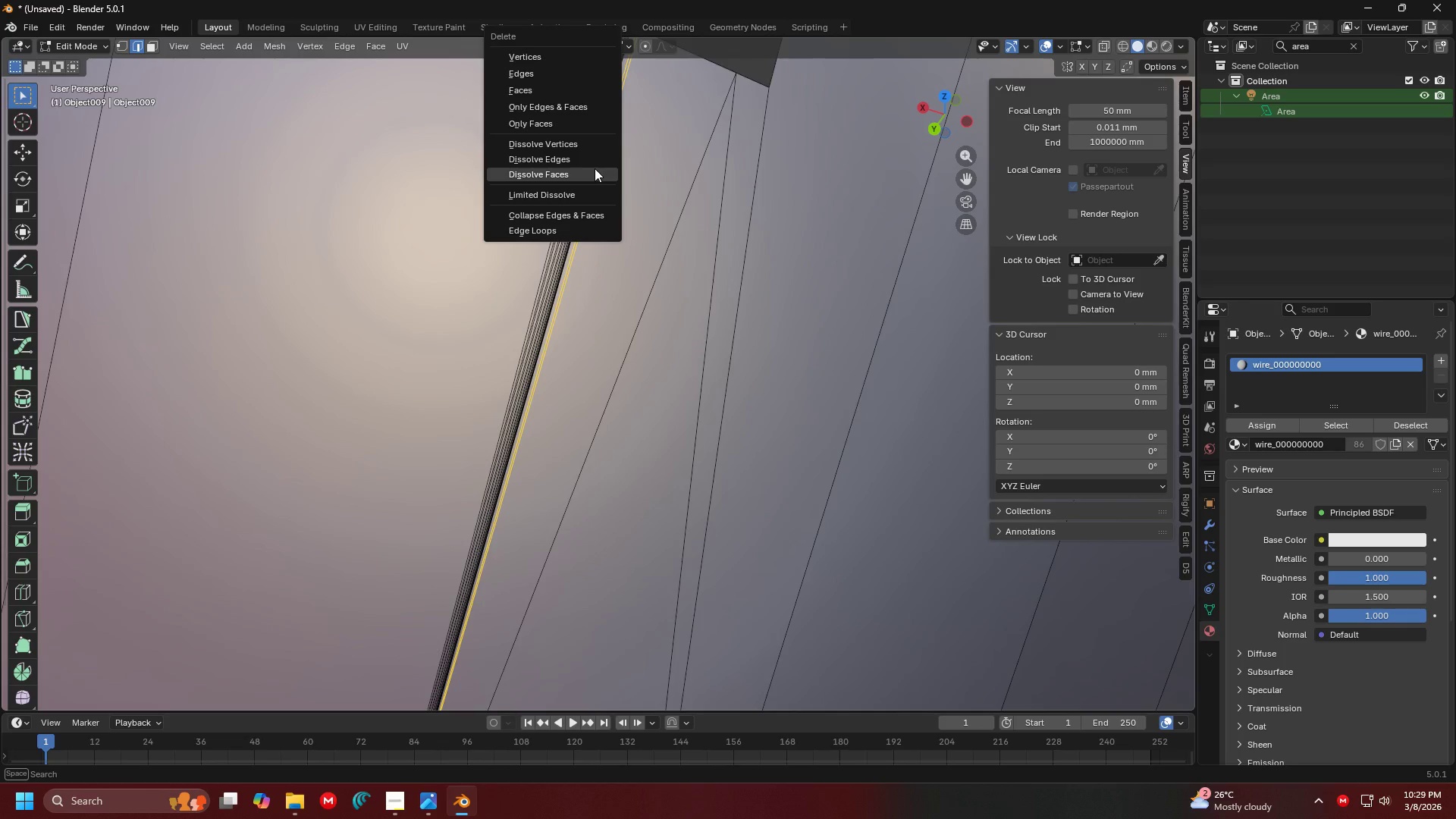 
left_click([595, 168])
 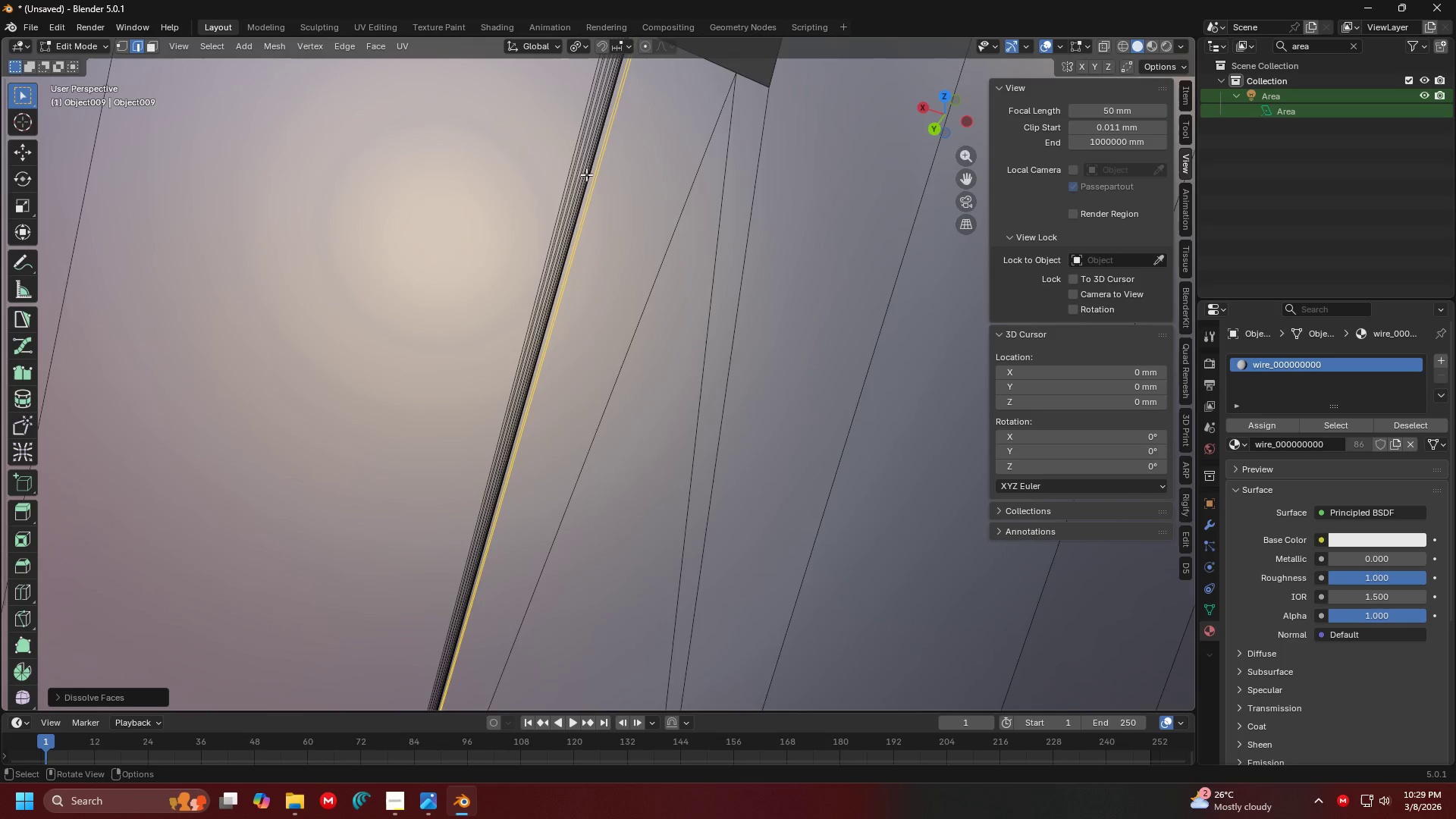 
key(X)
 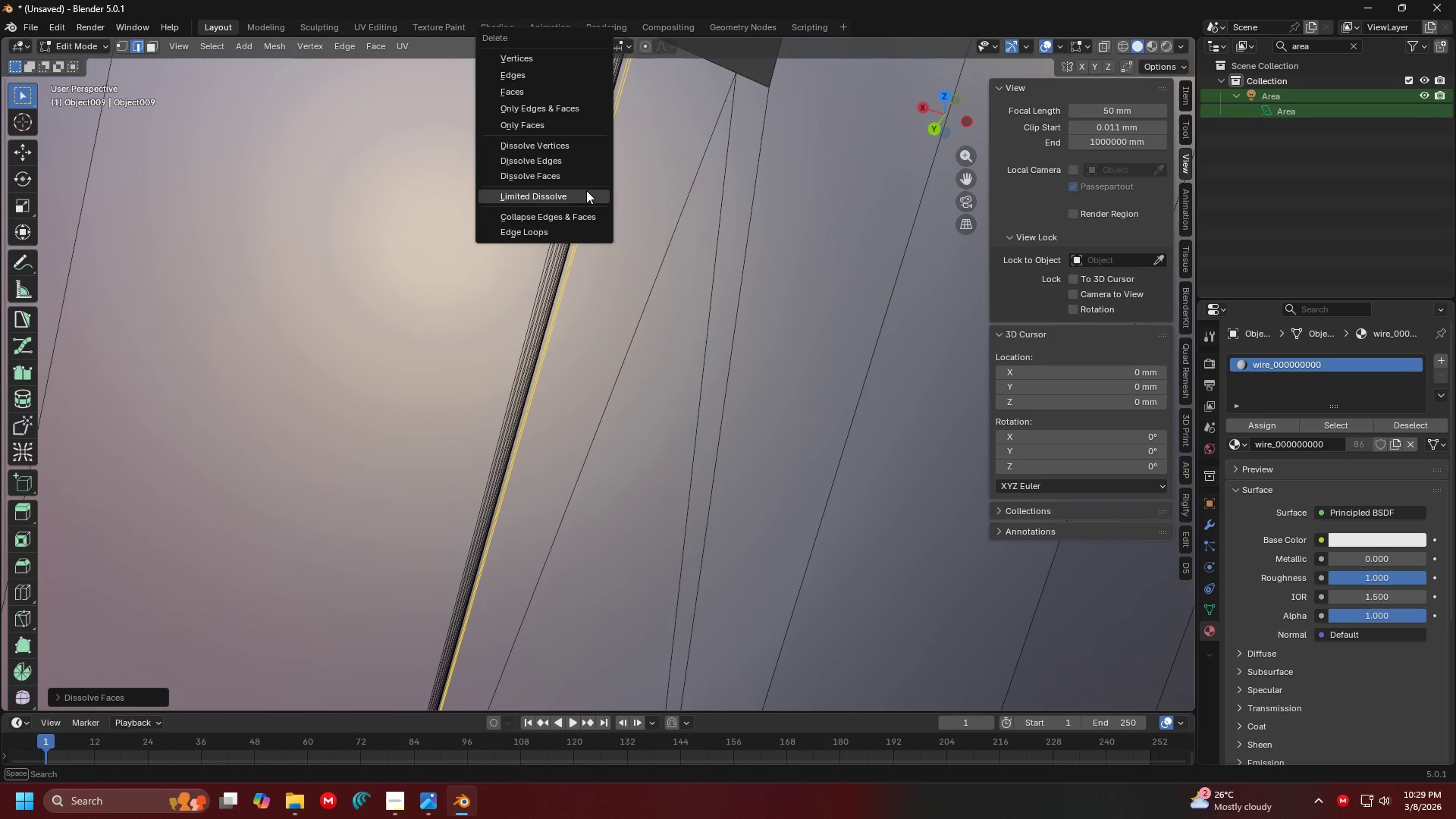 
left_click([586, 190])
 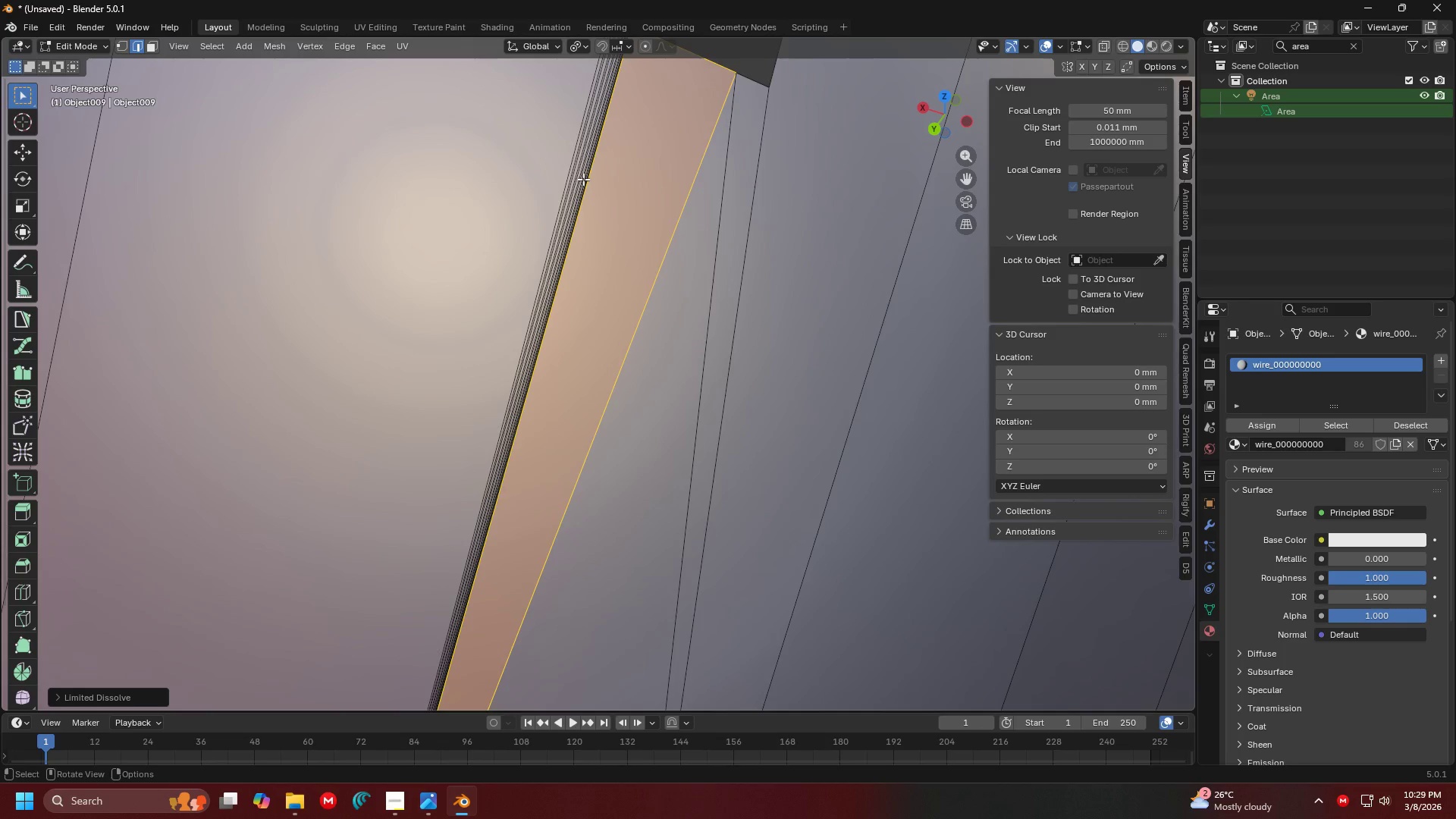 
left_click_drag(start_coordinate=[585, 179], to_coordinate=[541, 135])
 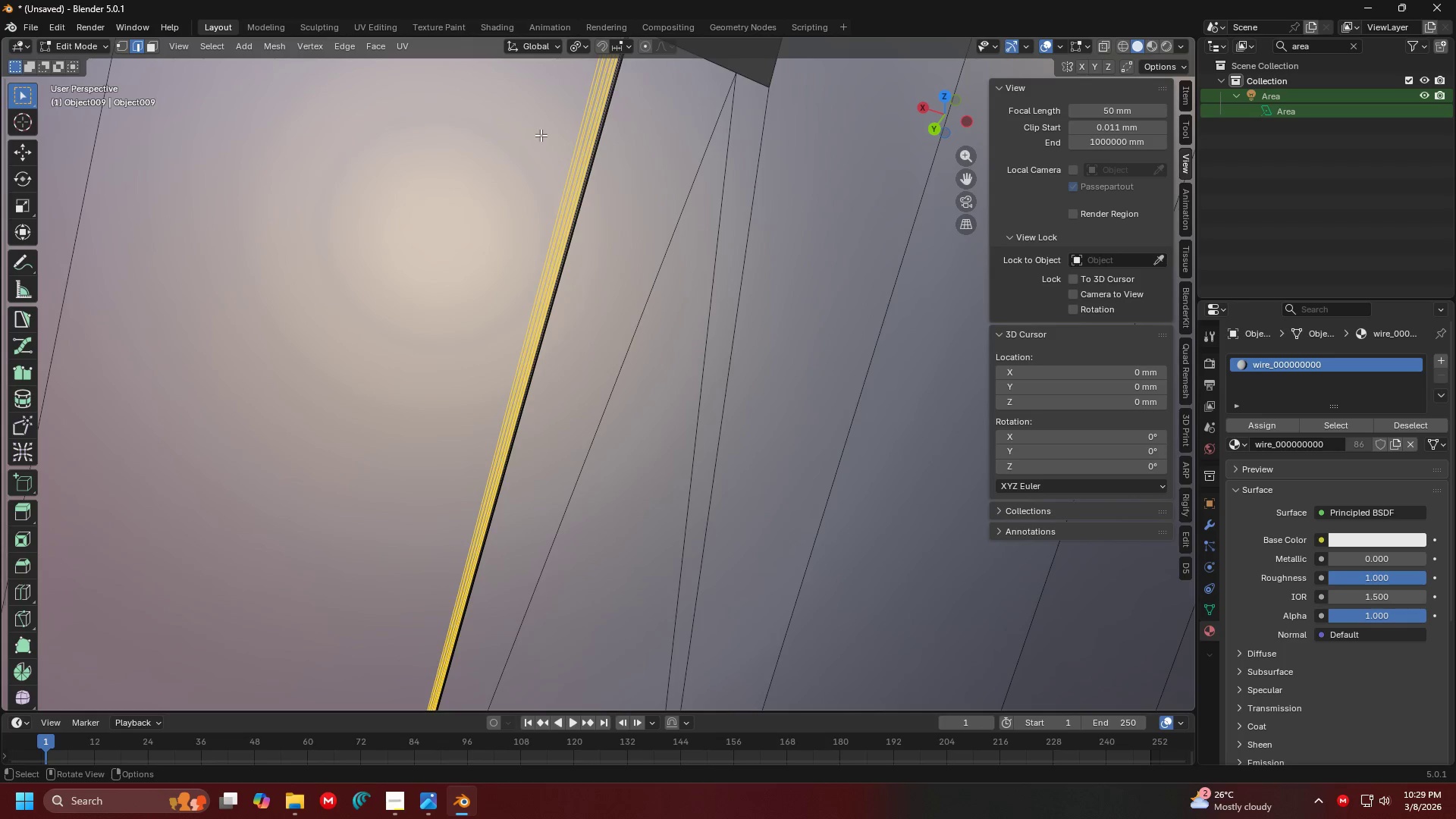 
key(X)
 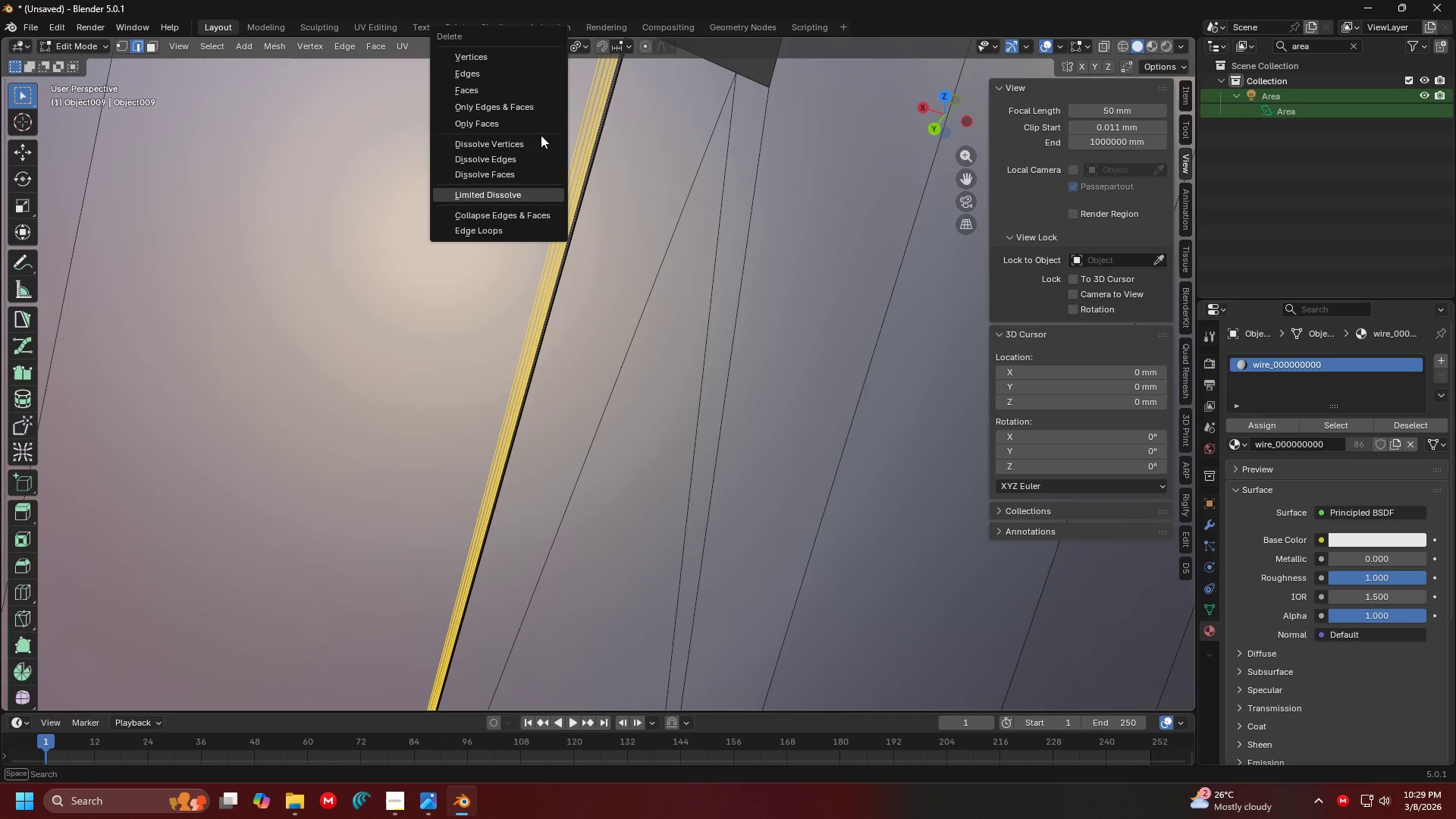 
left_click([541, 135])
 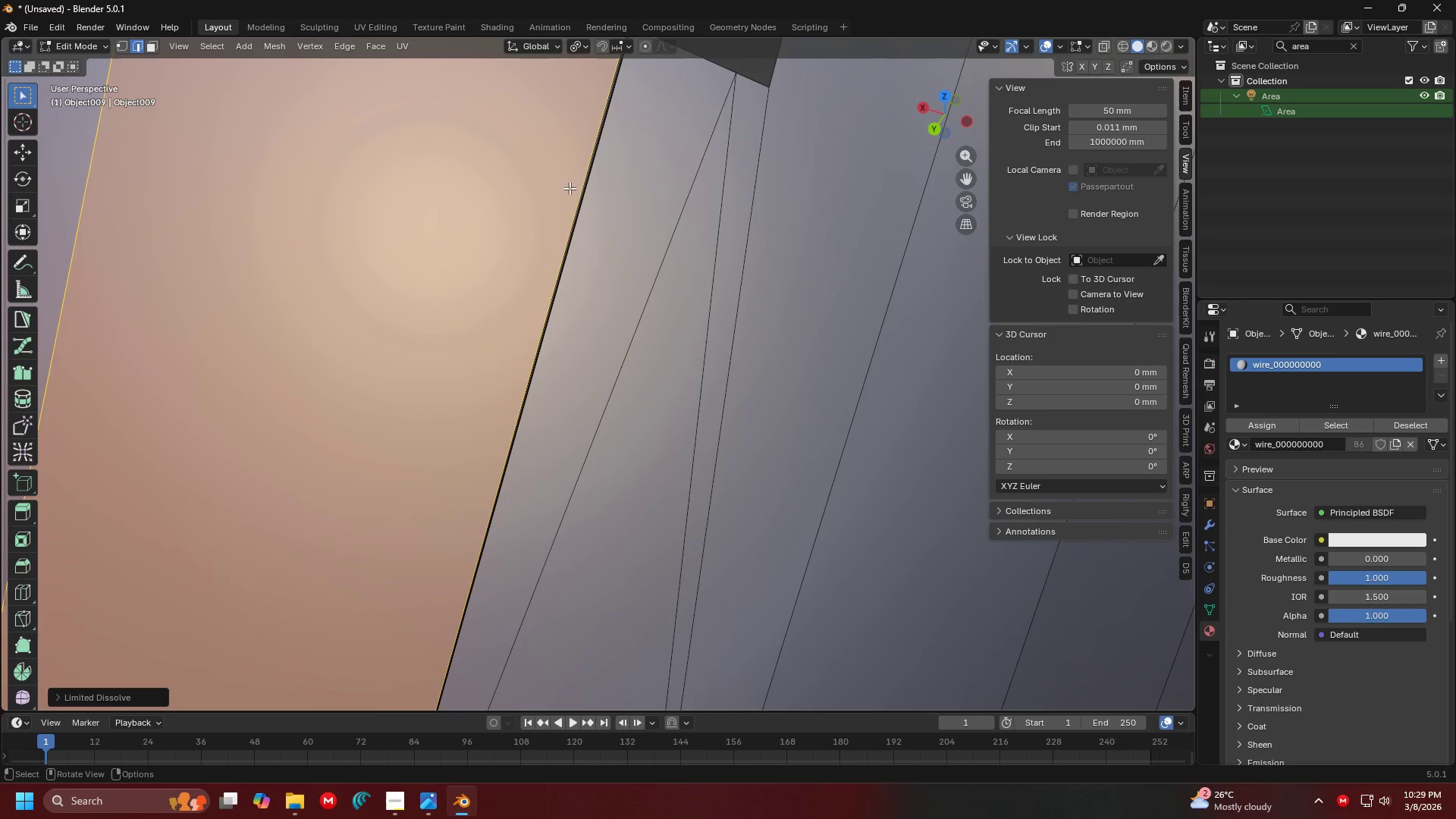 
hold_key(key=ShiftLeft, duration=1.19)
 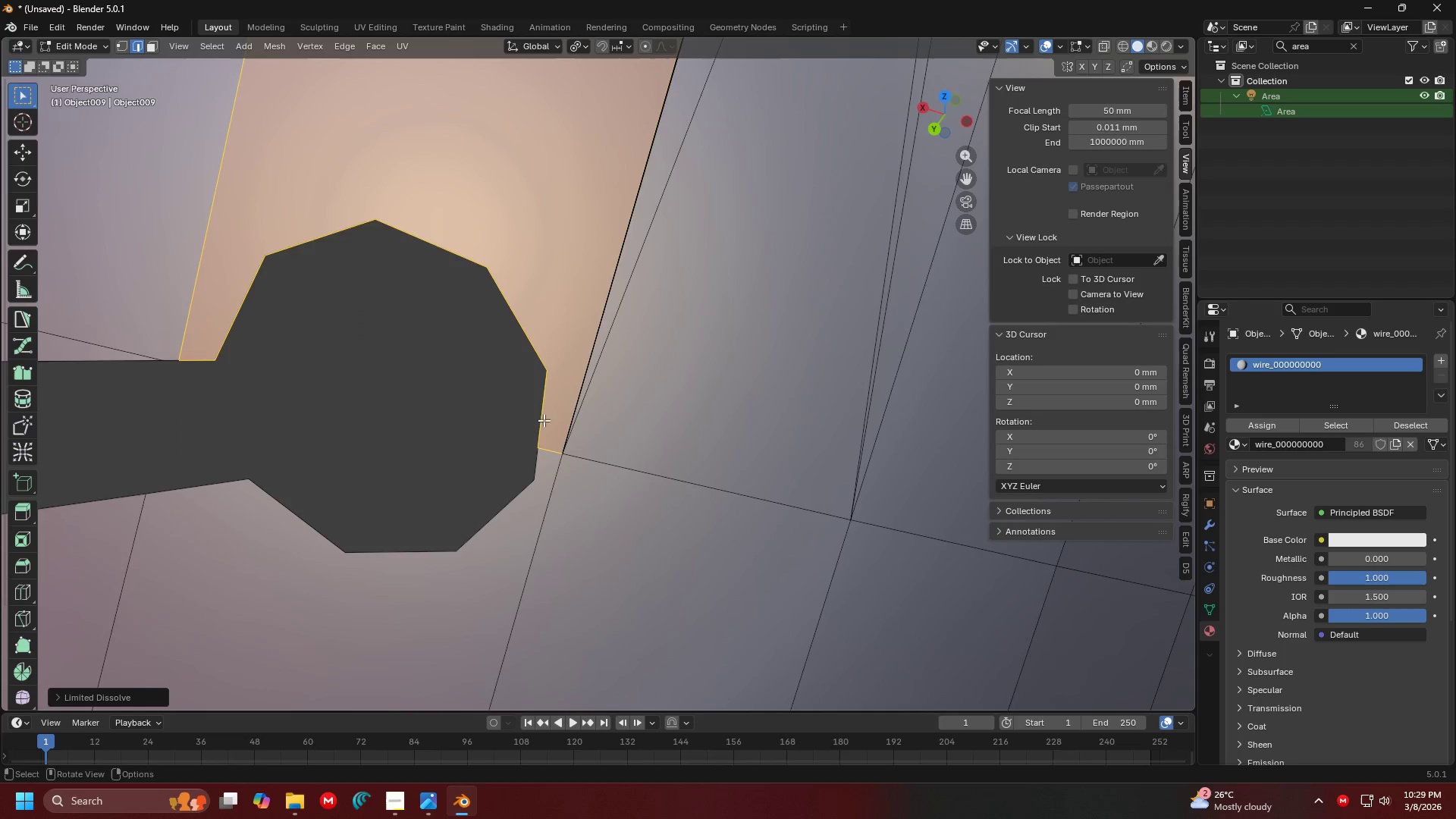 
hold_key(key=ControlLeft, duration=1.01)
 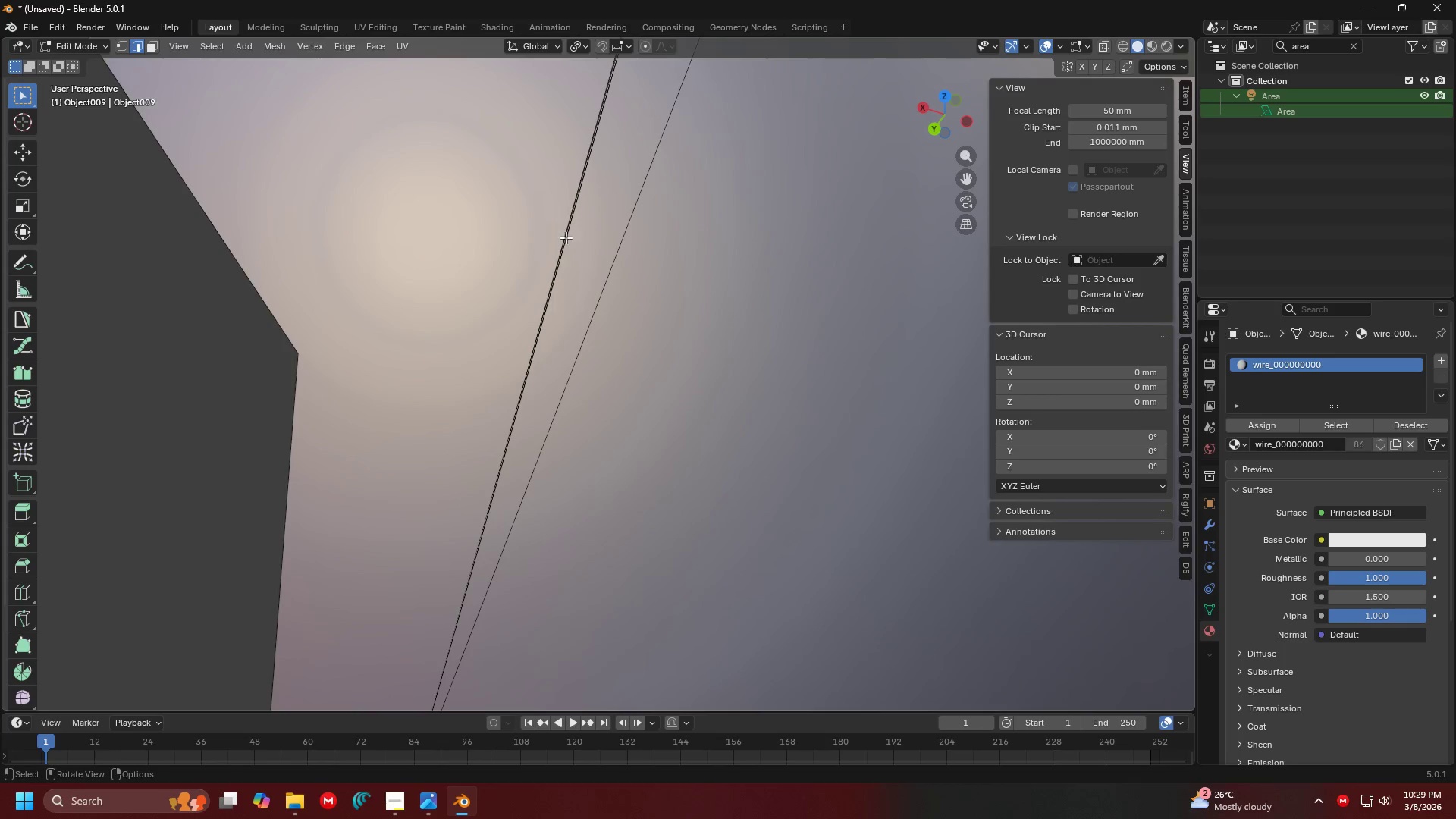 
triple_click([562, 224])
 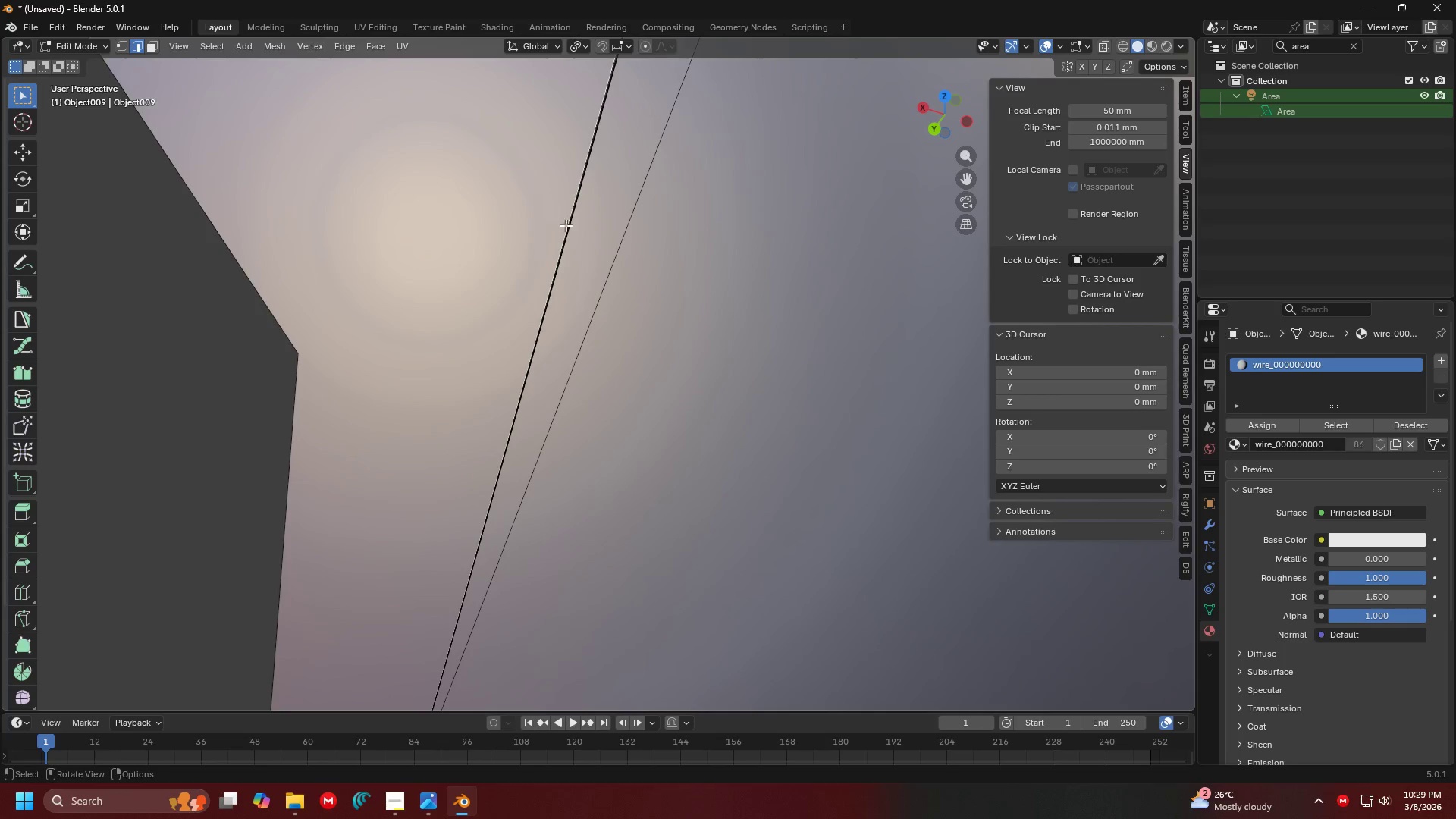 
triple_click([566, 225])
 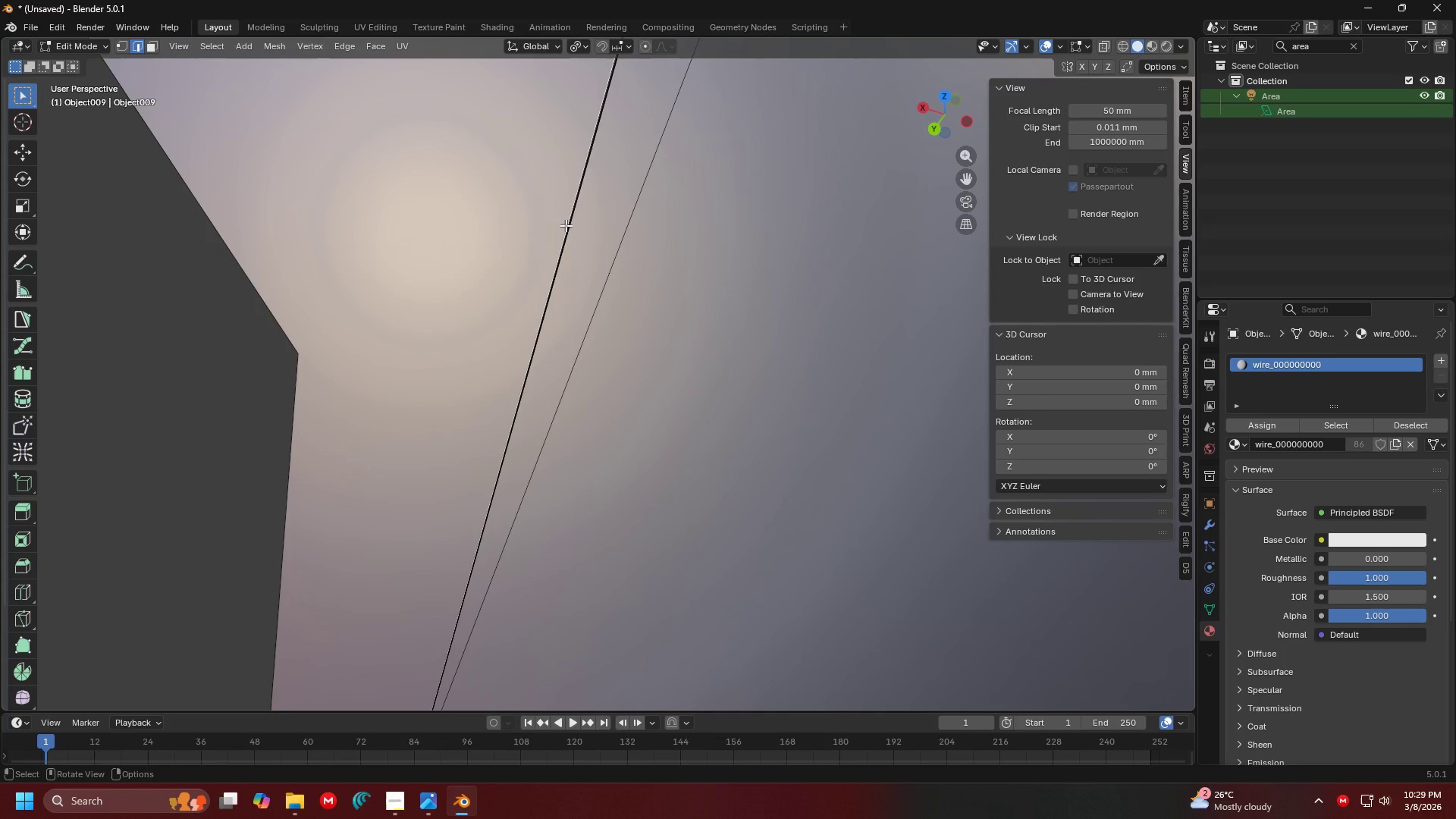 
key(X)
 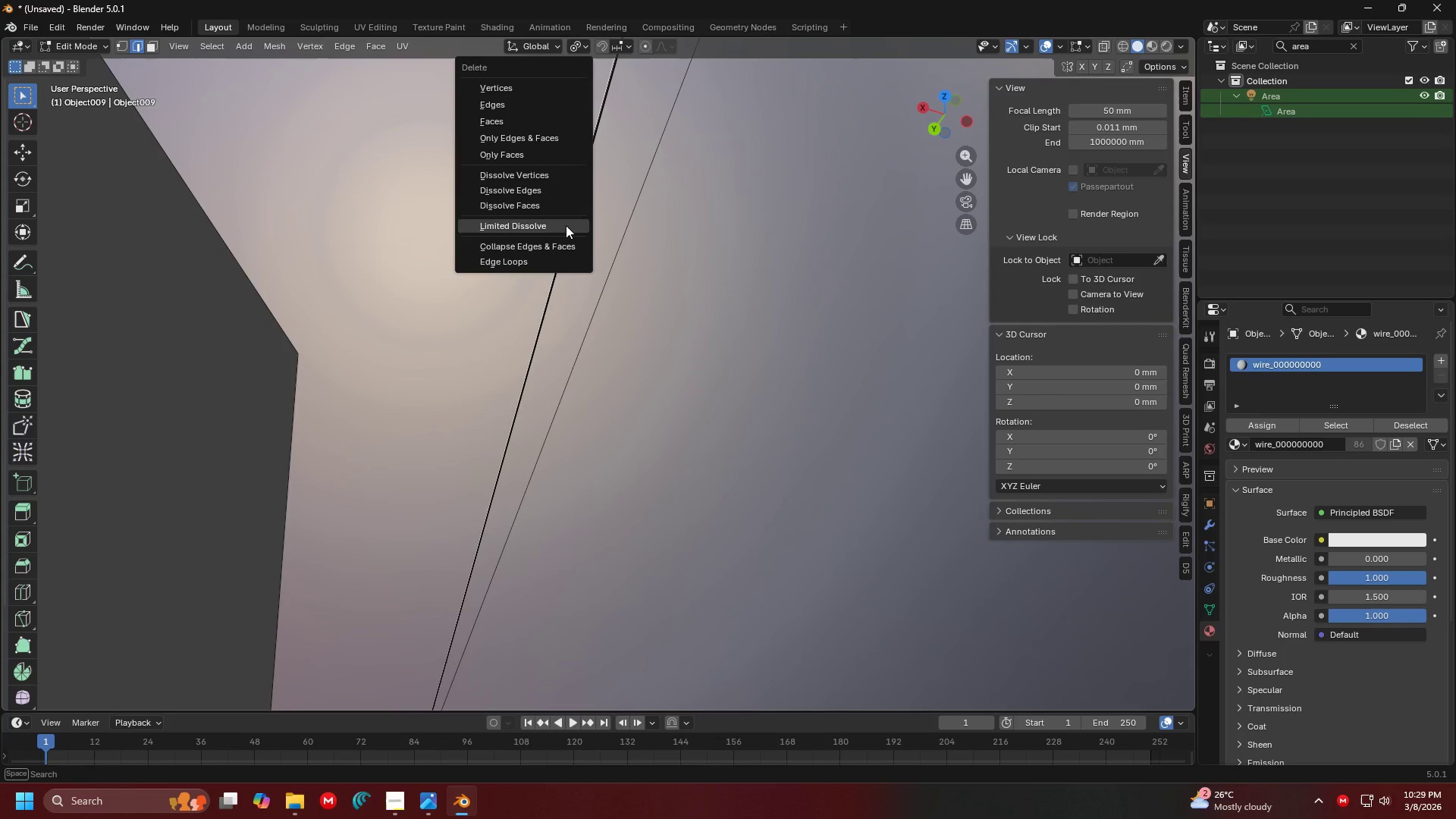 
left_click([566, 225])
 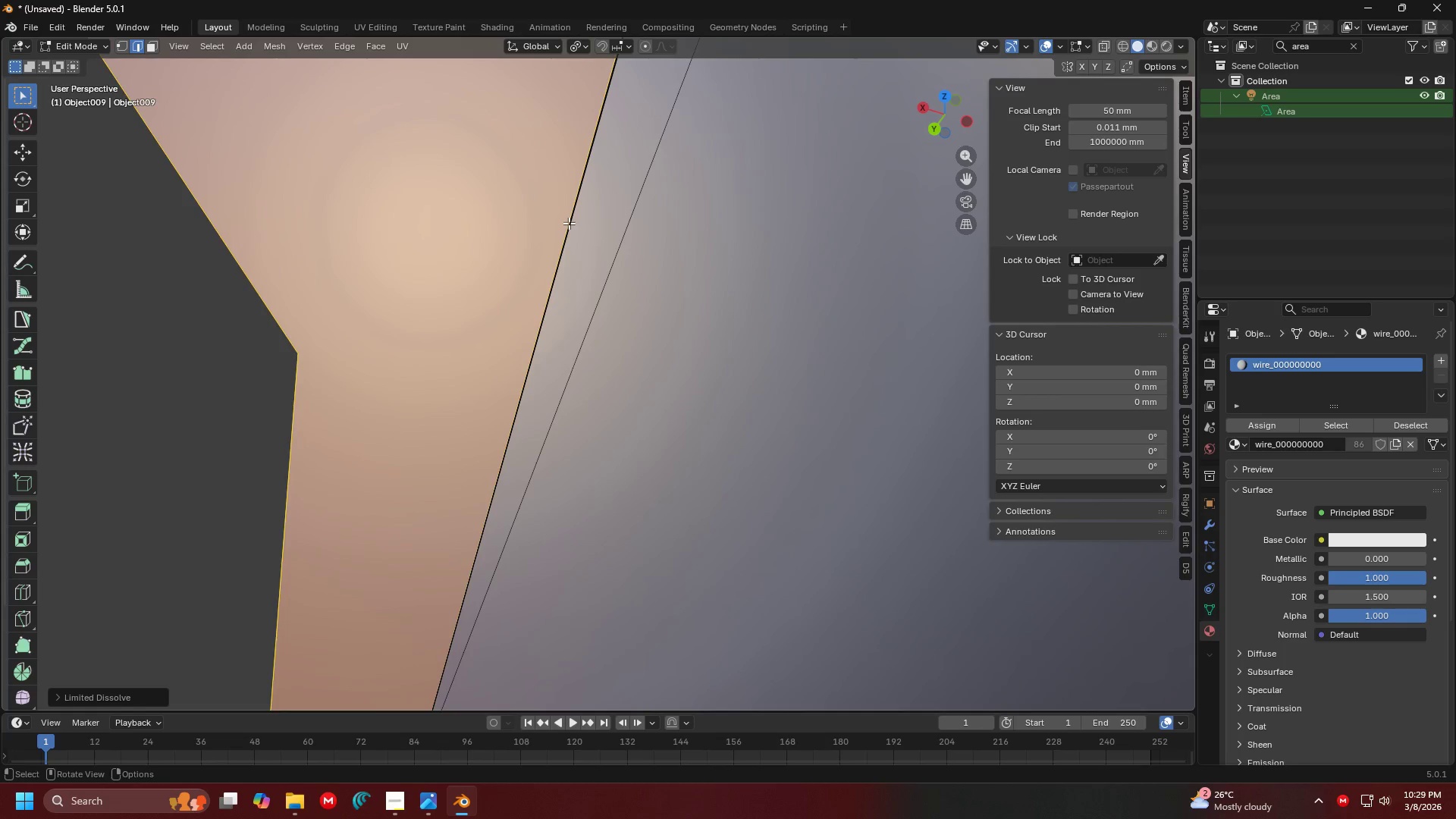 
left_click([569, 223])
 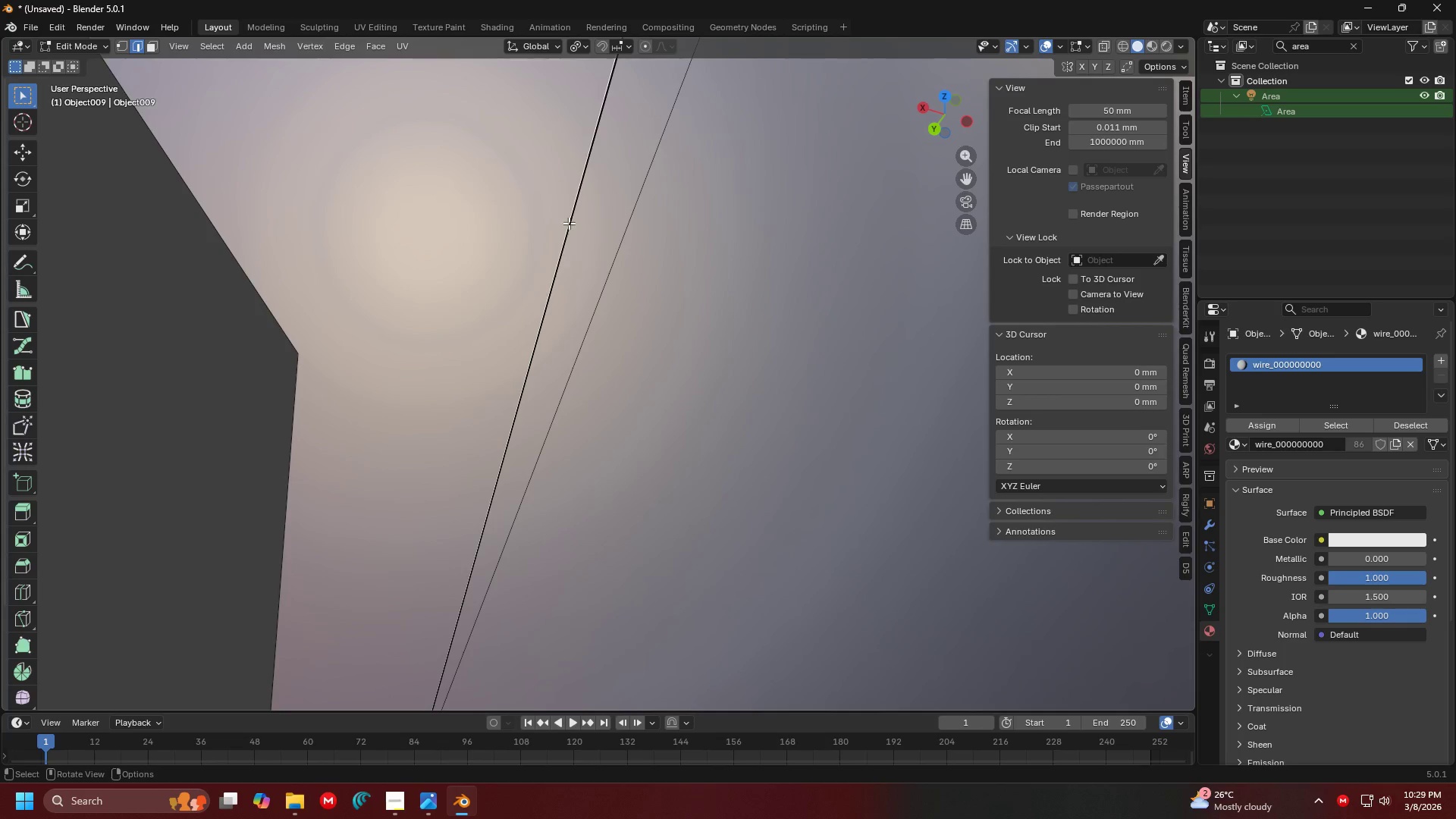 
key(X)
 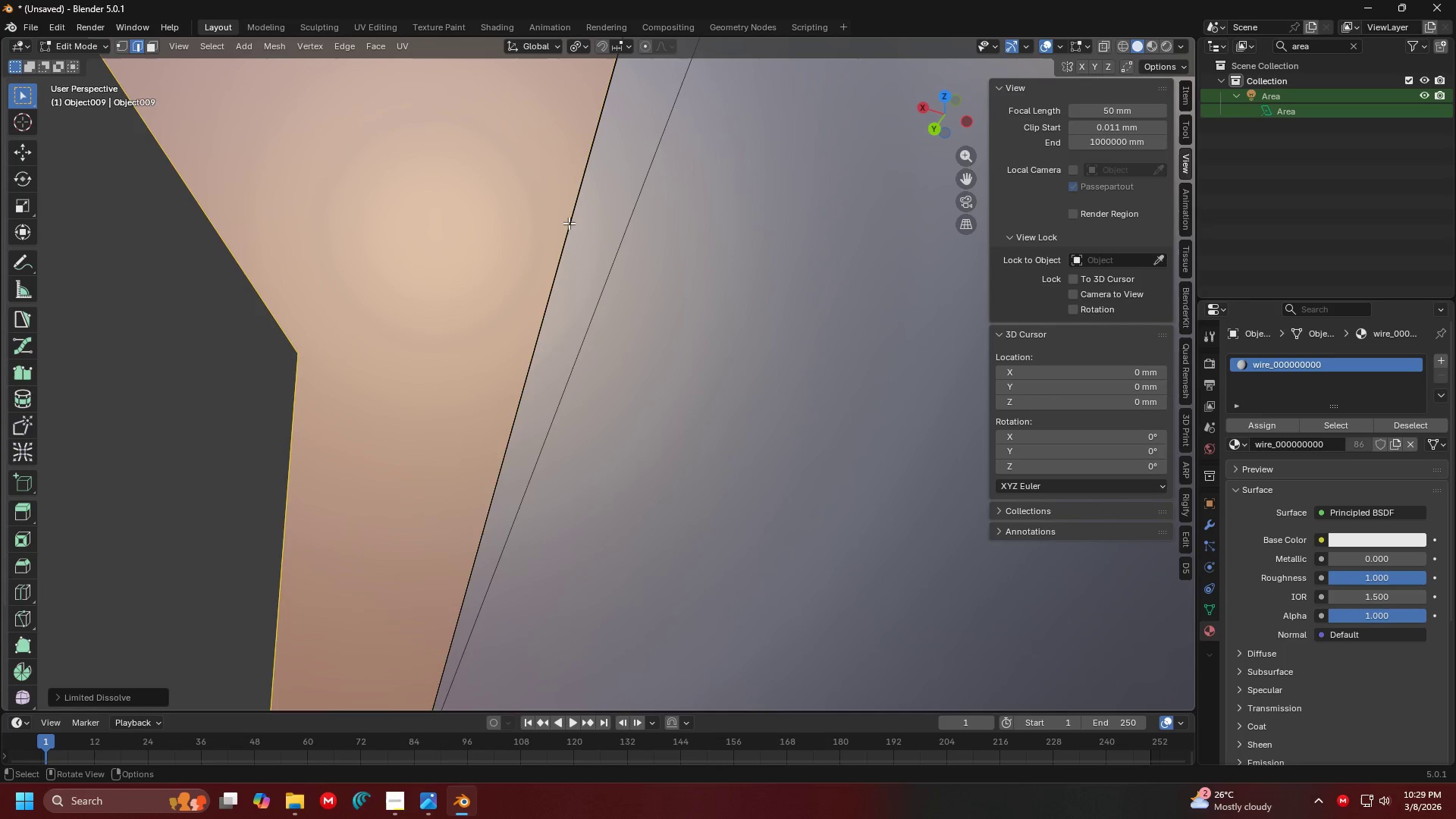 
double_click([569, 223])
 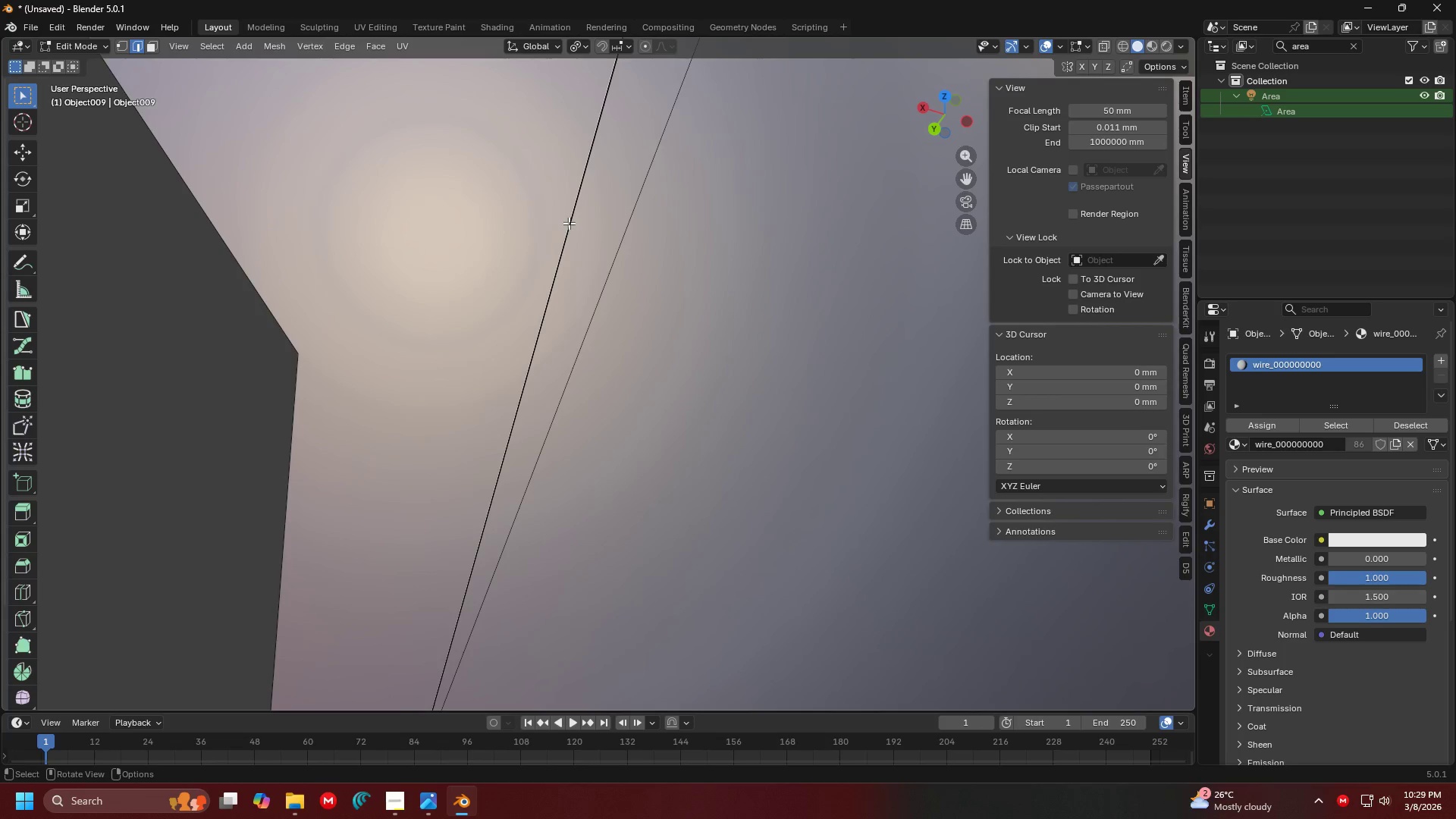 
key(X)
 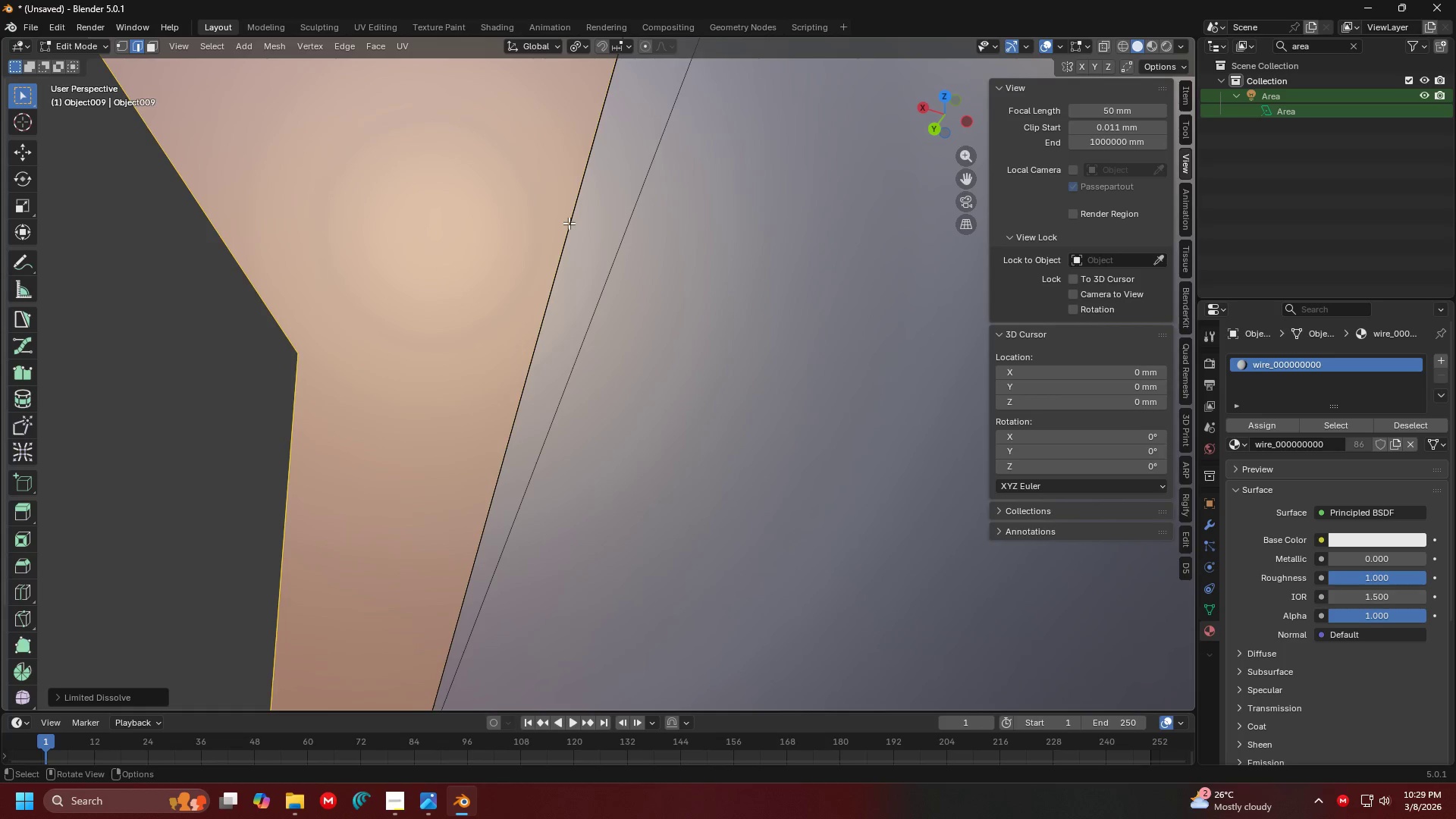 
double_click([569, 223])
 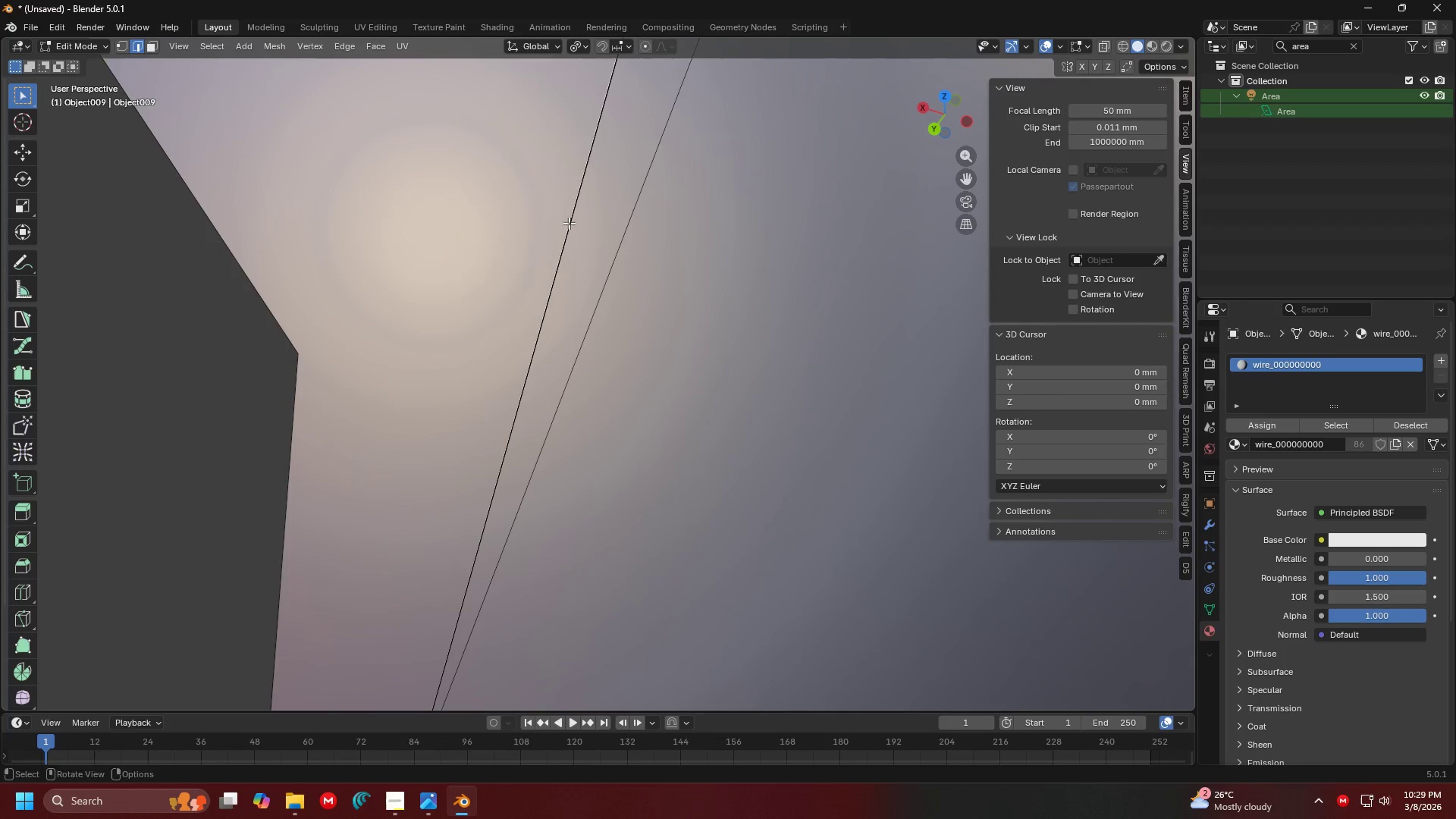 
key(X)
 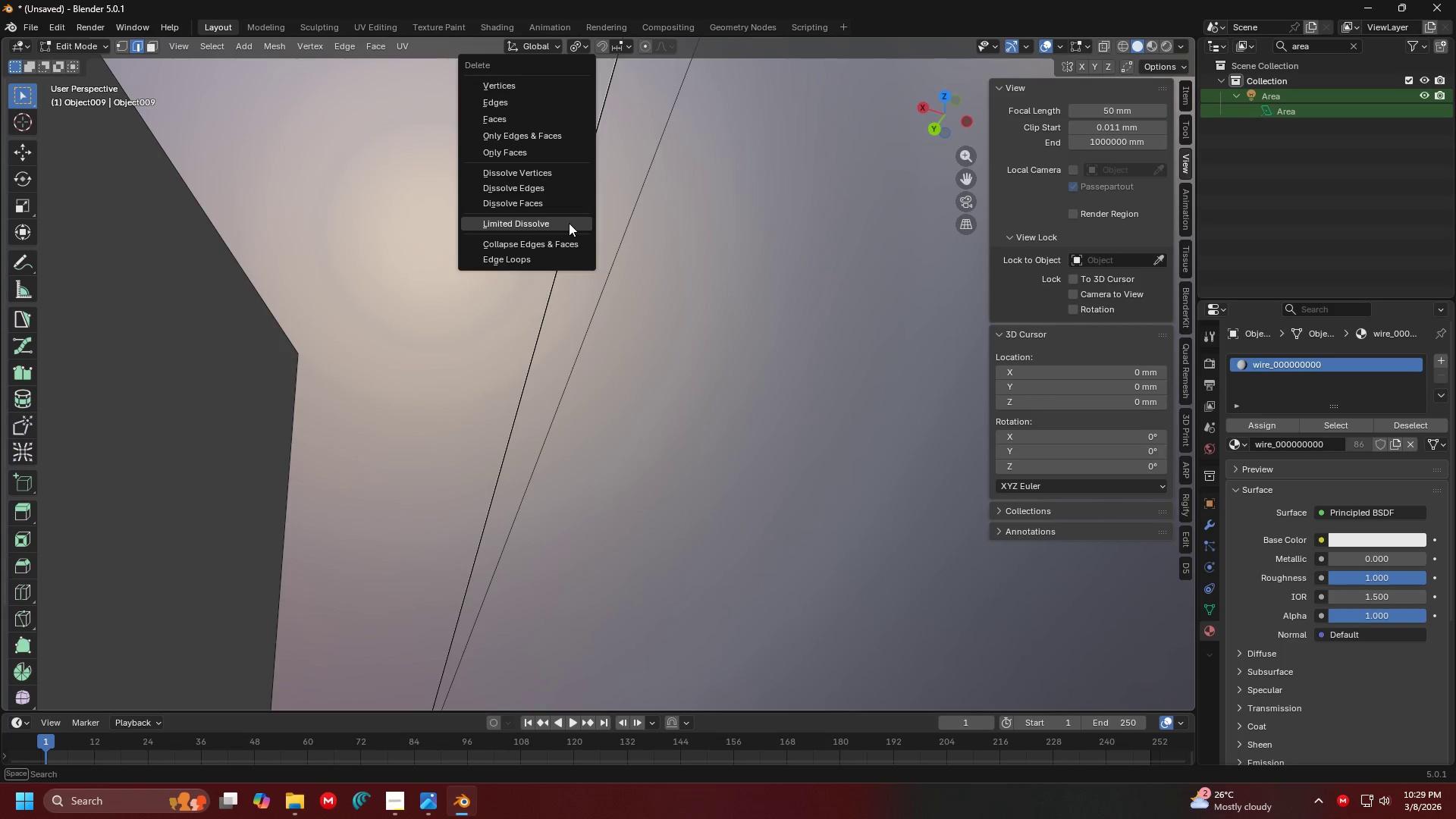 
triple_click([569, 223])
 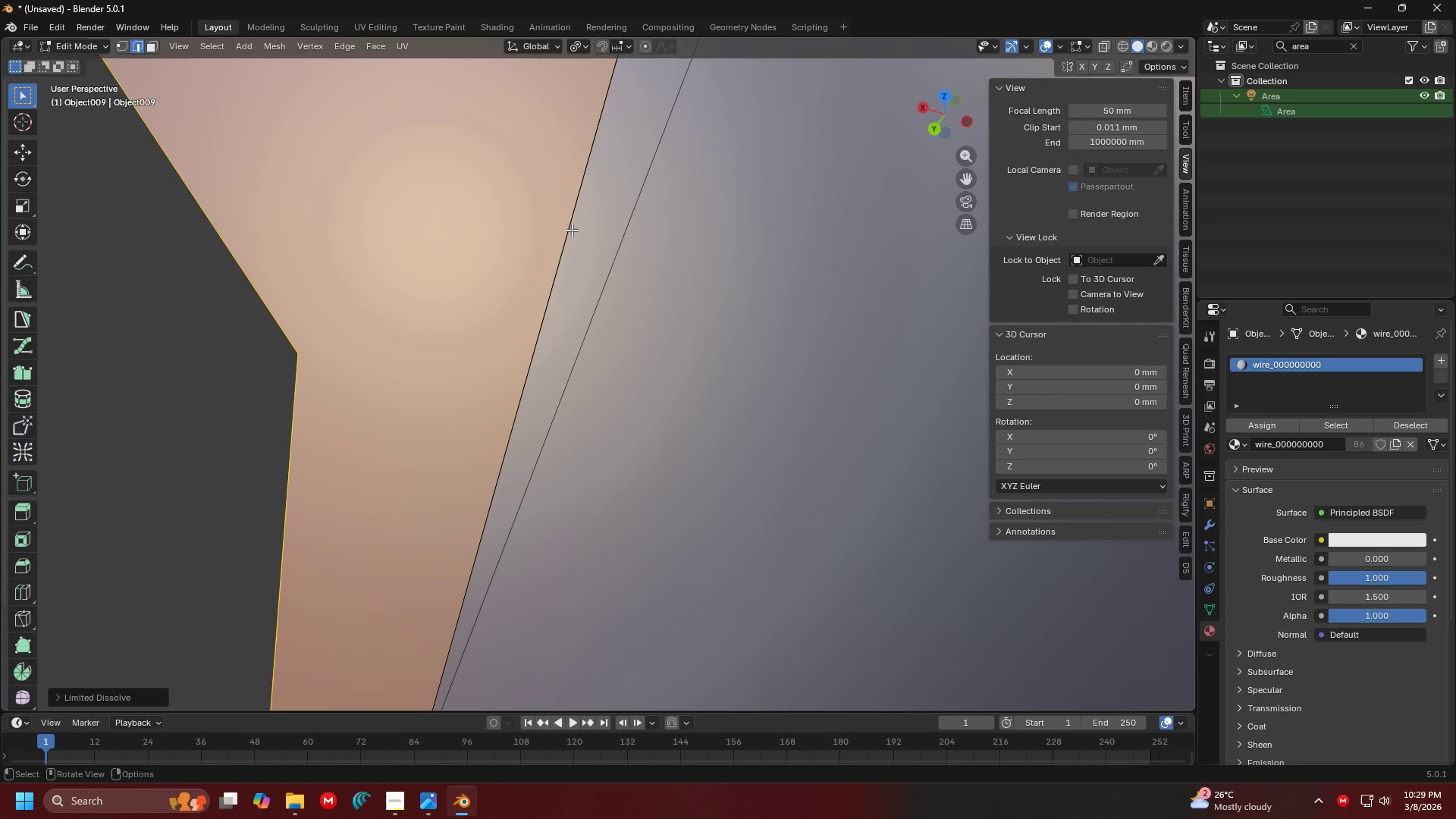 
left_click_drag(start_coordinate=[582, 247], to_coordinate=[546, 205])
 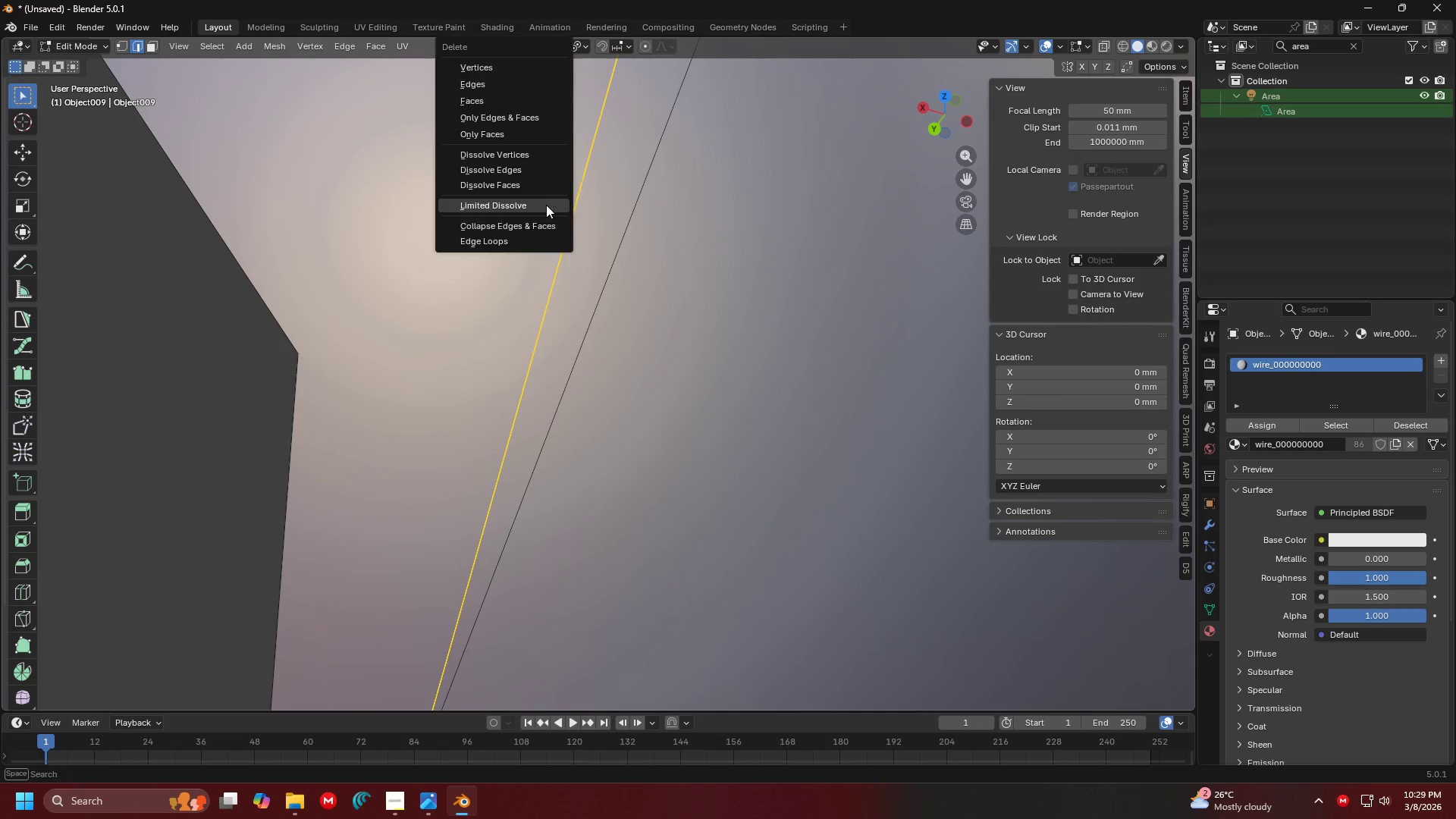 
key(X)
 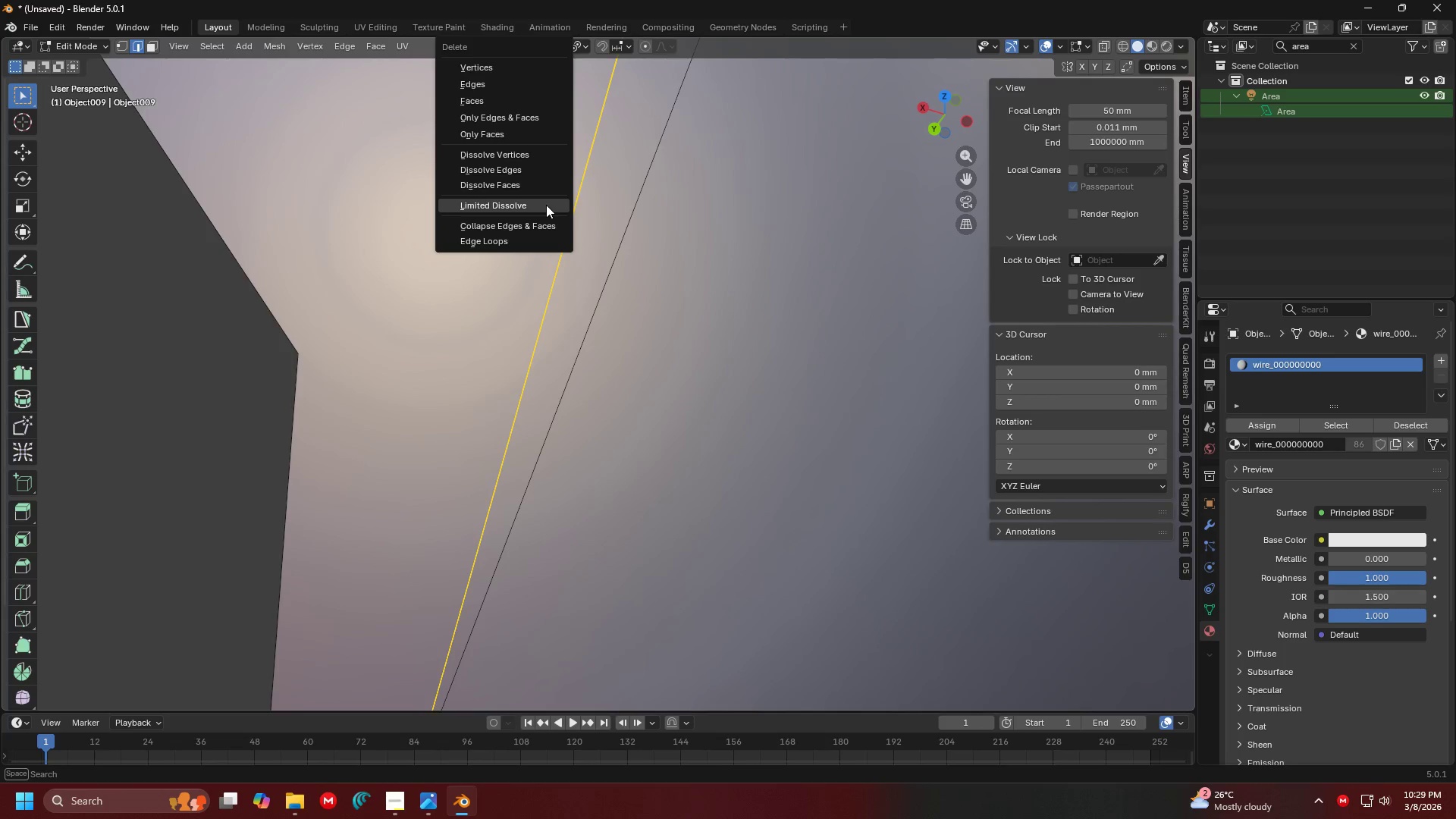 
left_click([546, 205])
 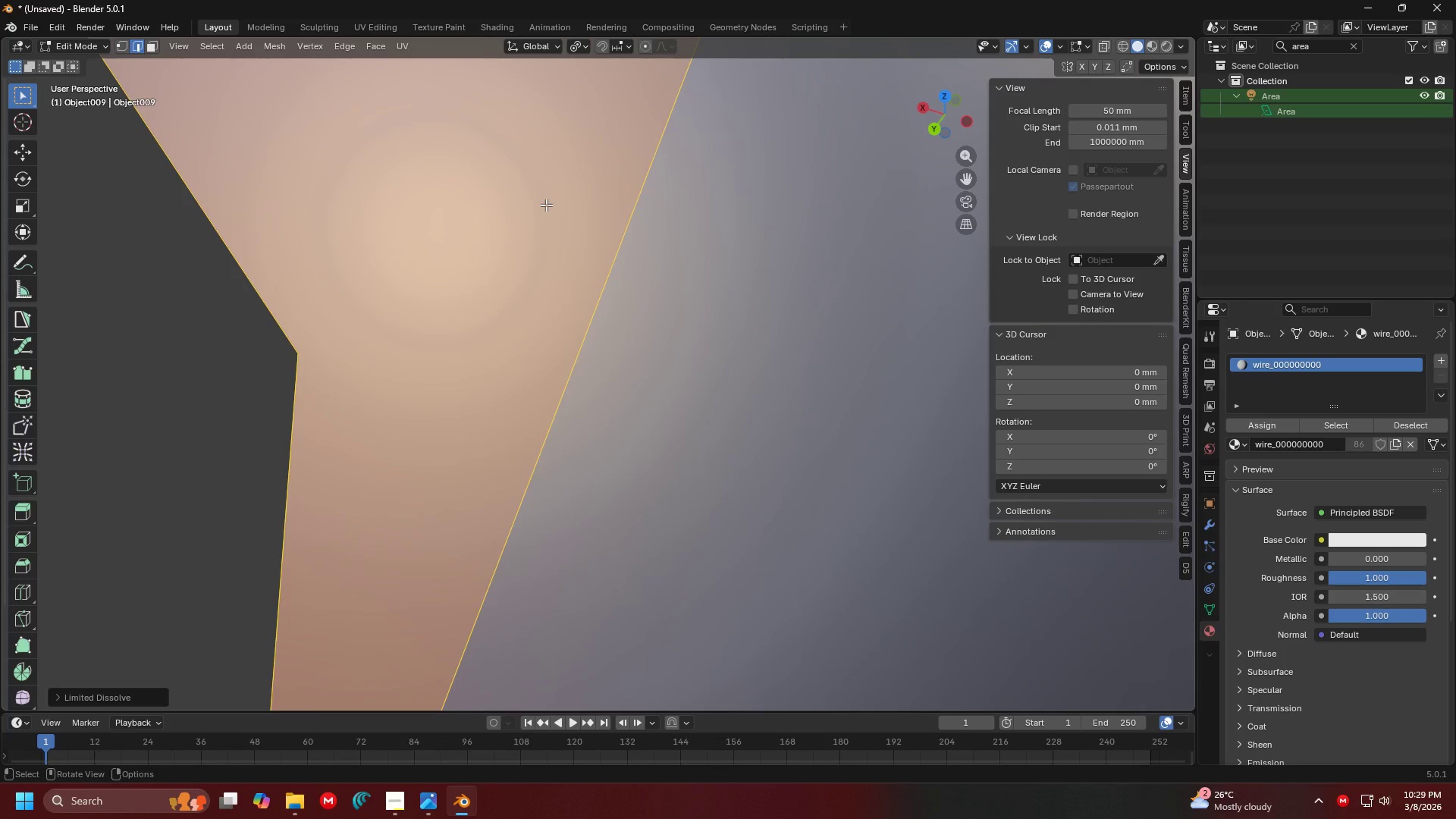 
hold_key(key=ShiftLeft, duration=0.38)
 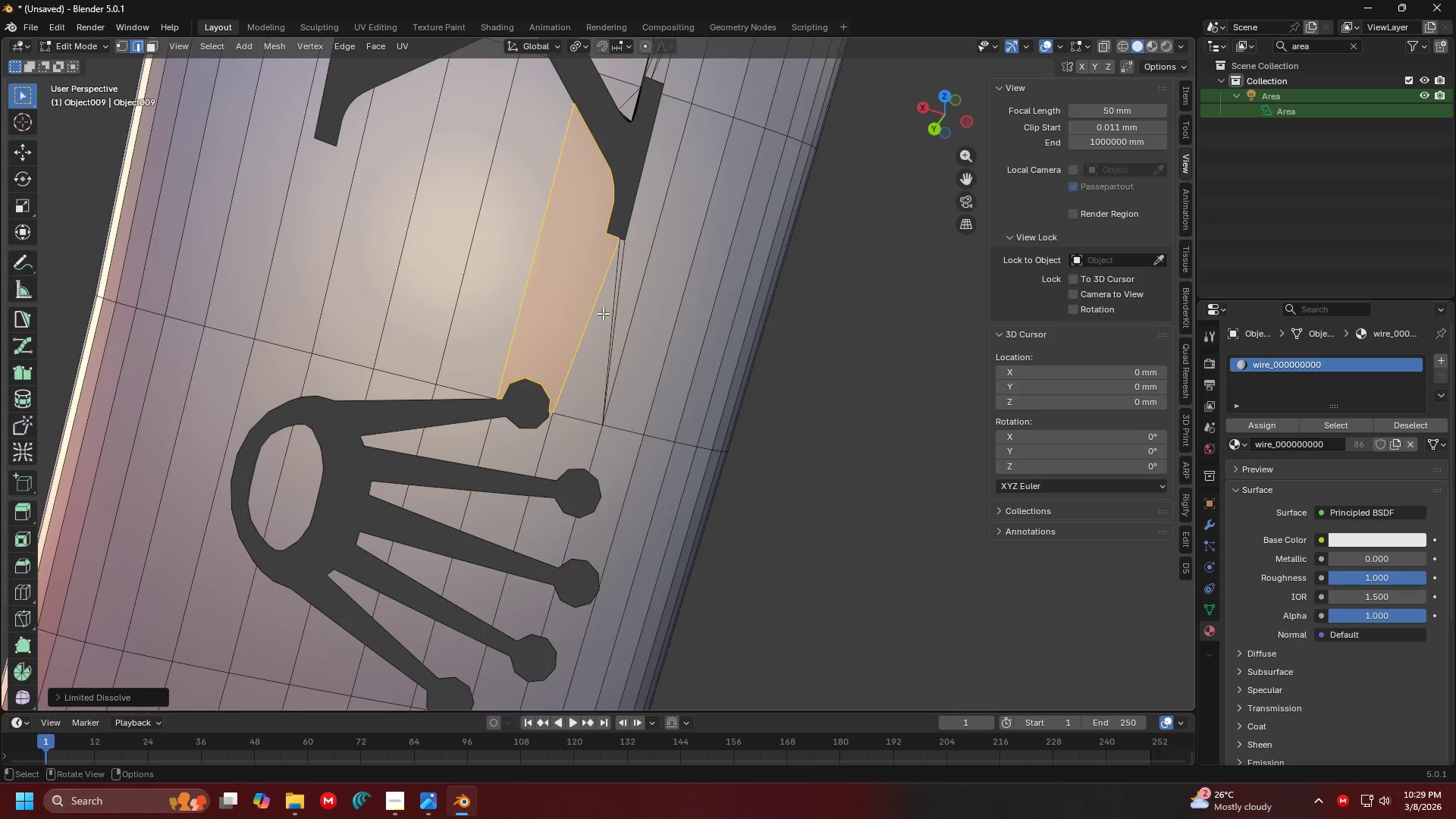 
scroll: coordinate [587, 278], scroll_direction: down, amount: 1.0
 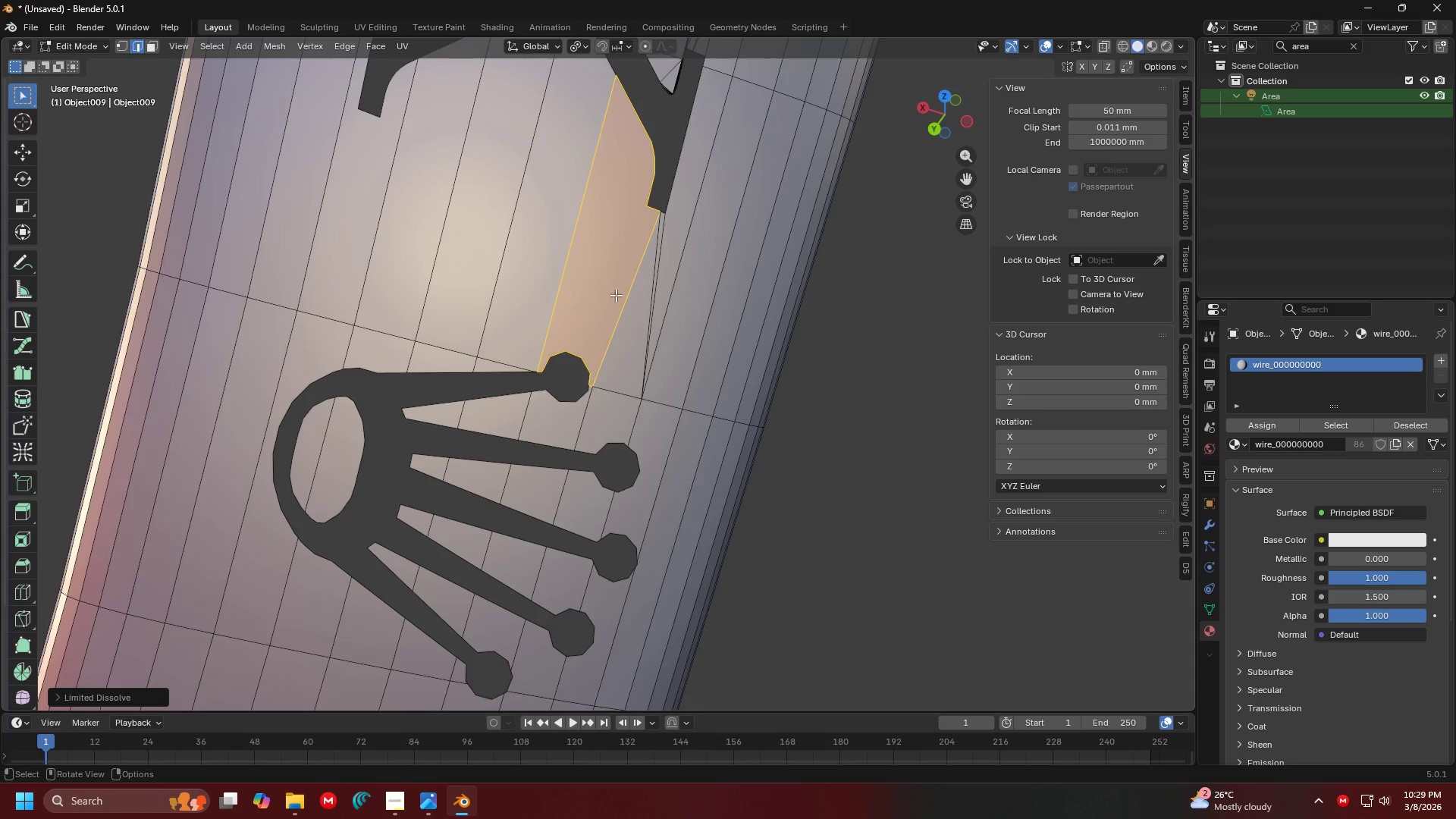 
key(Control+ControlLeft)
 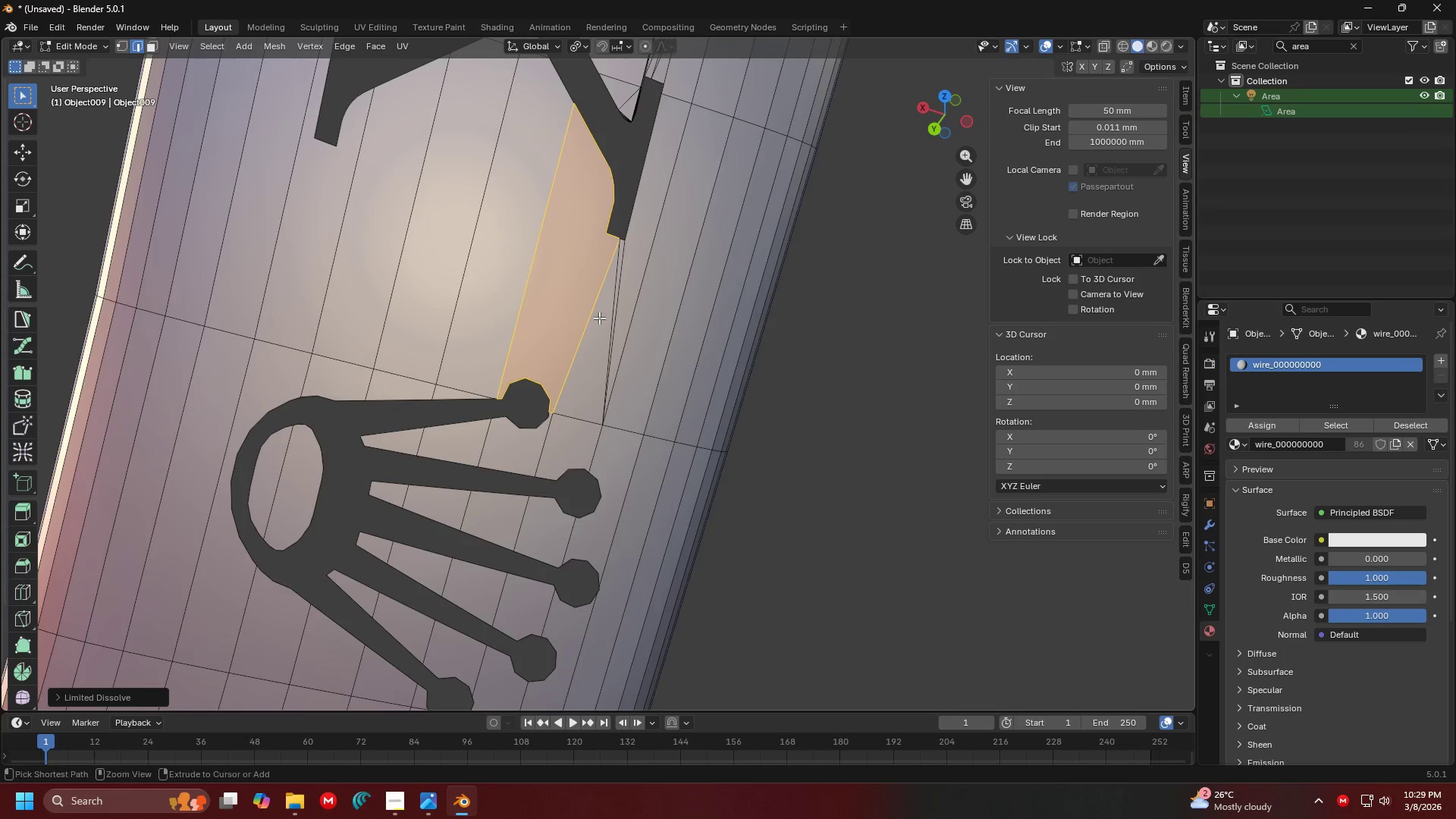 
key(Control+Z)
 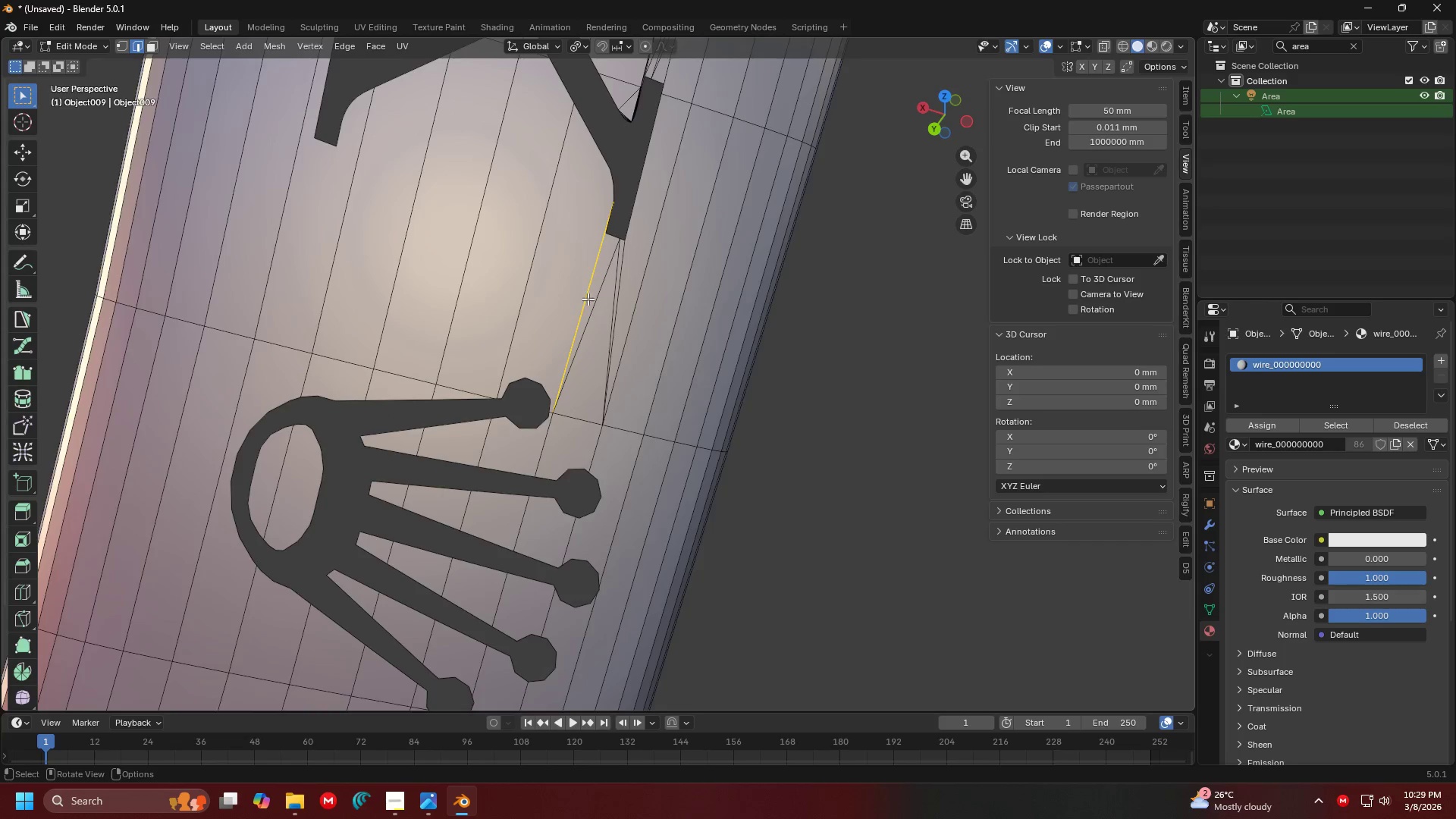 
scroll: coordinate [592, 293], scroll_direction: none, amount: 0.0
 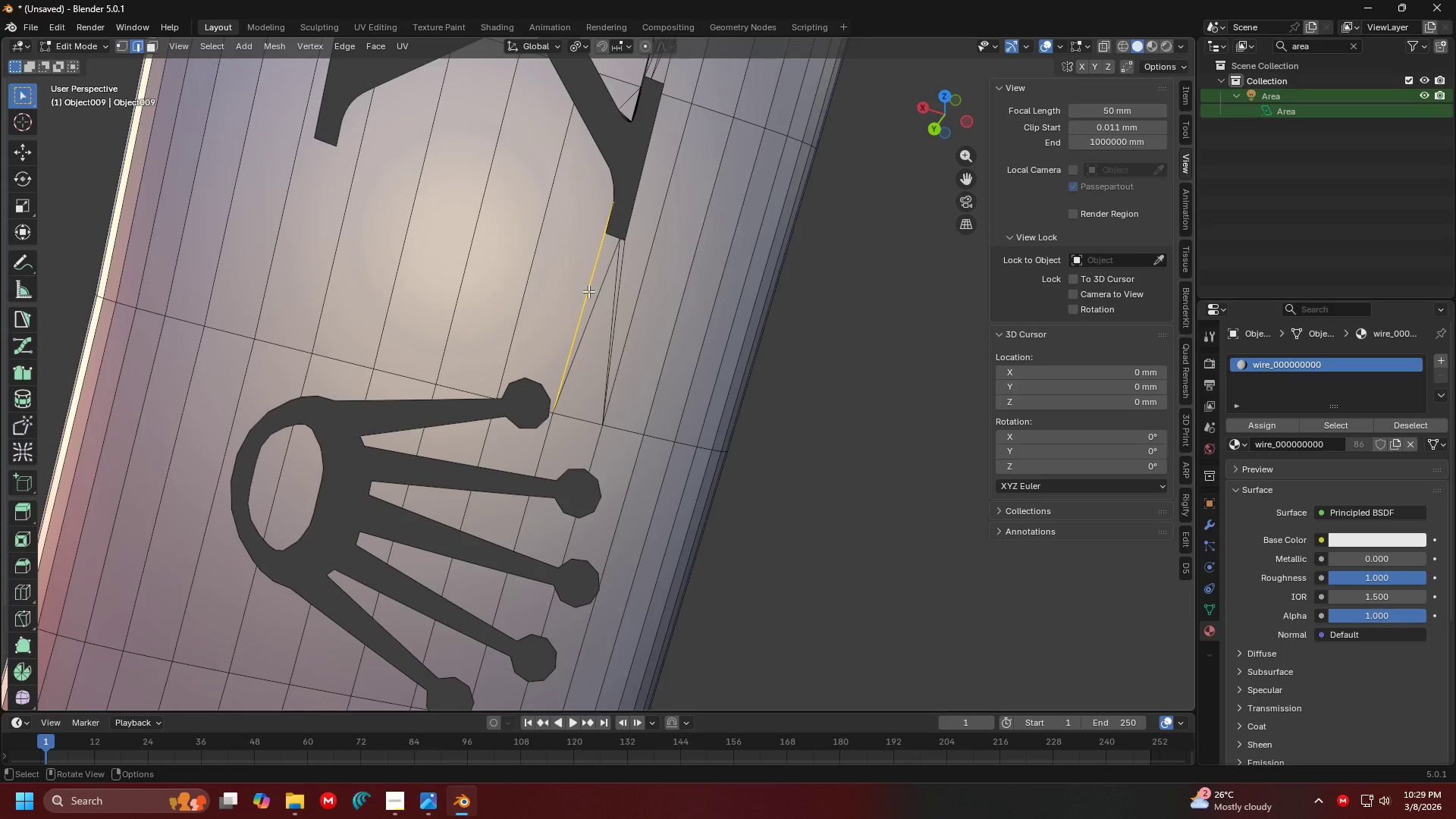 
key(X)
 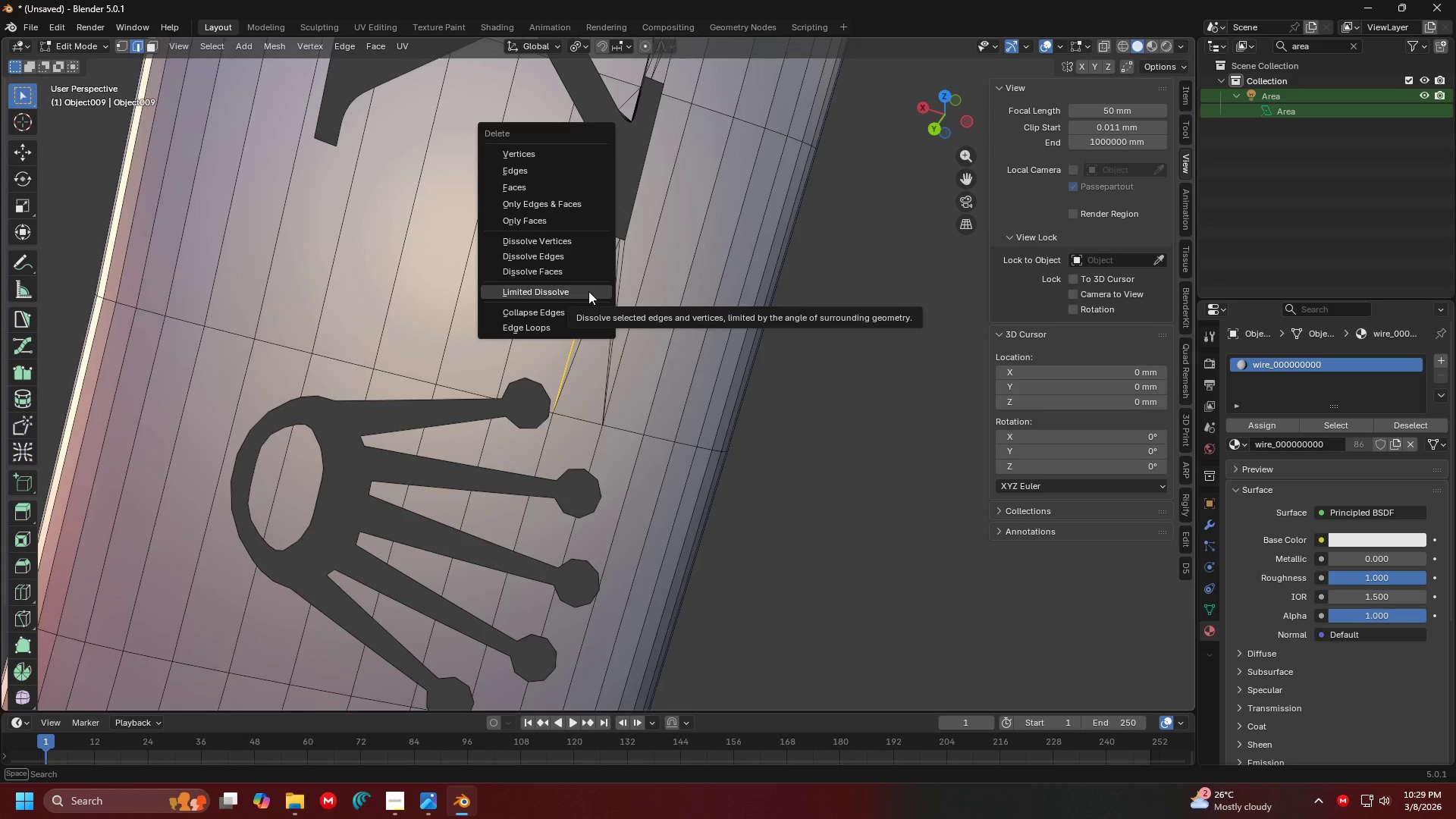 
key(Escape)
 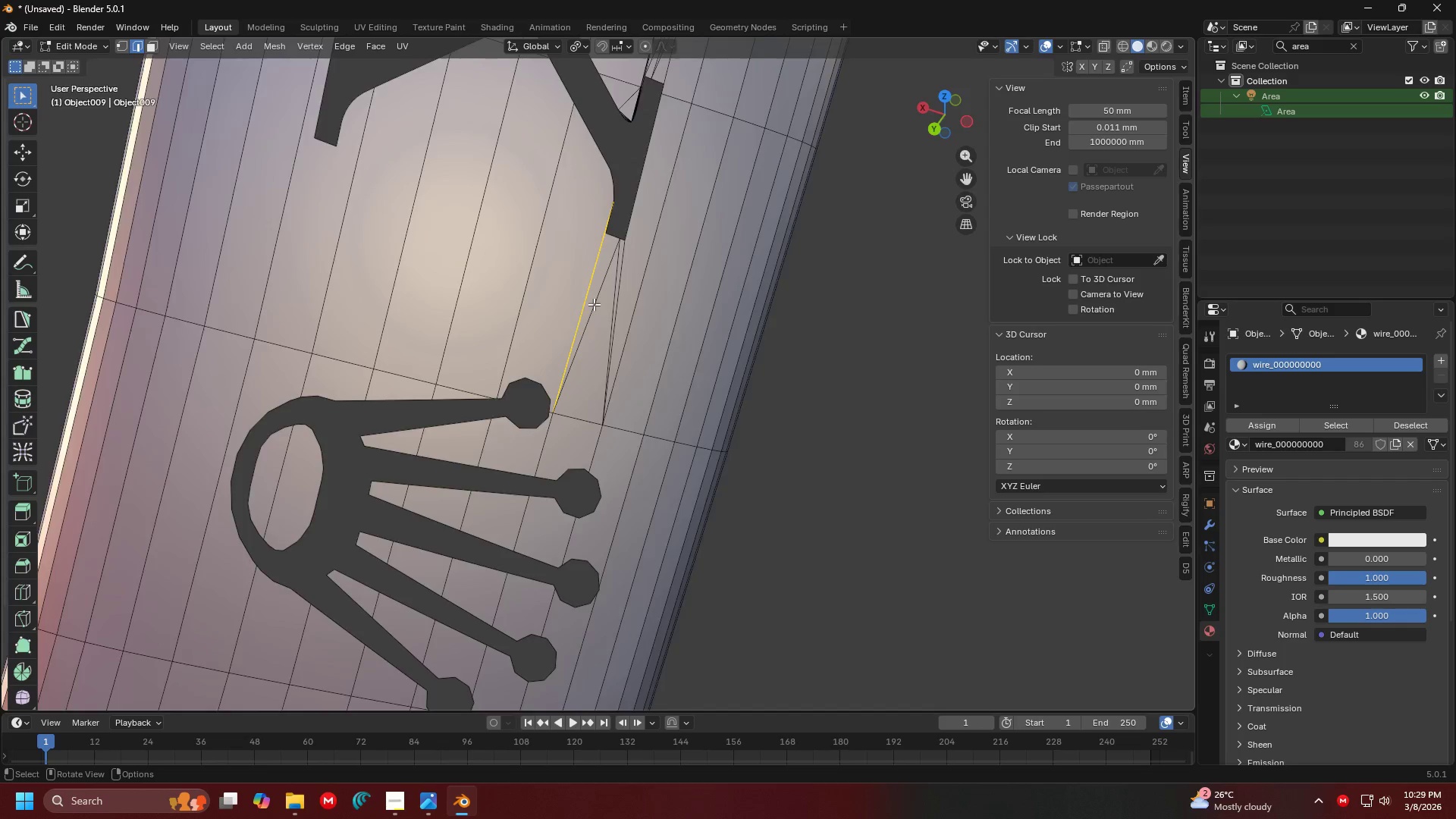 
hold_key(key=ControlLeft, duration=1.33)
 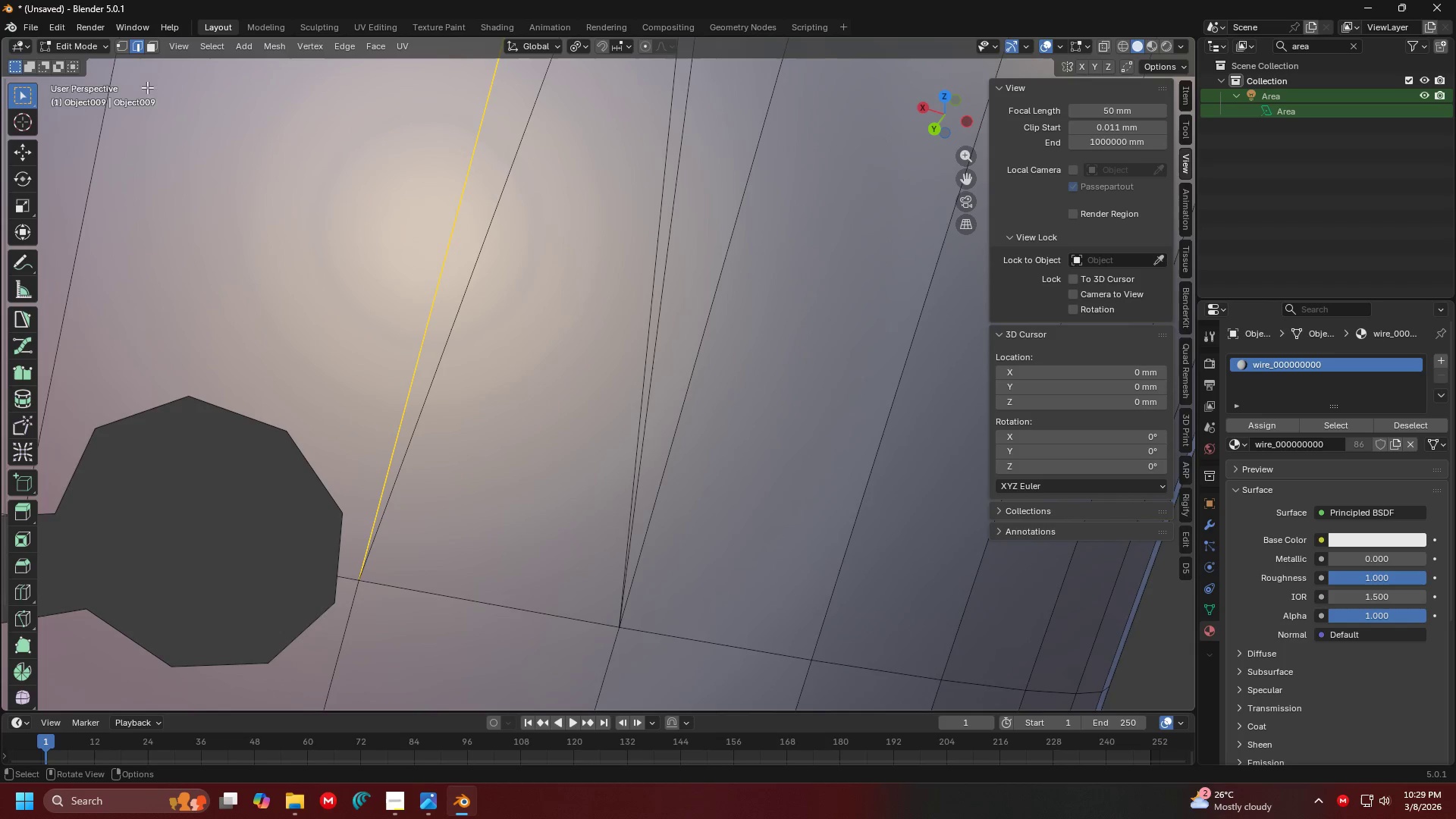 
scroll: coordinate [594, 304], scroll_direction: up, amount: 1.0
 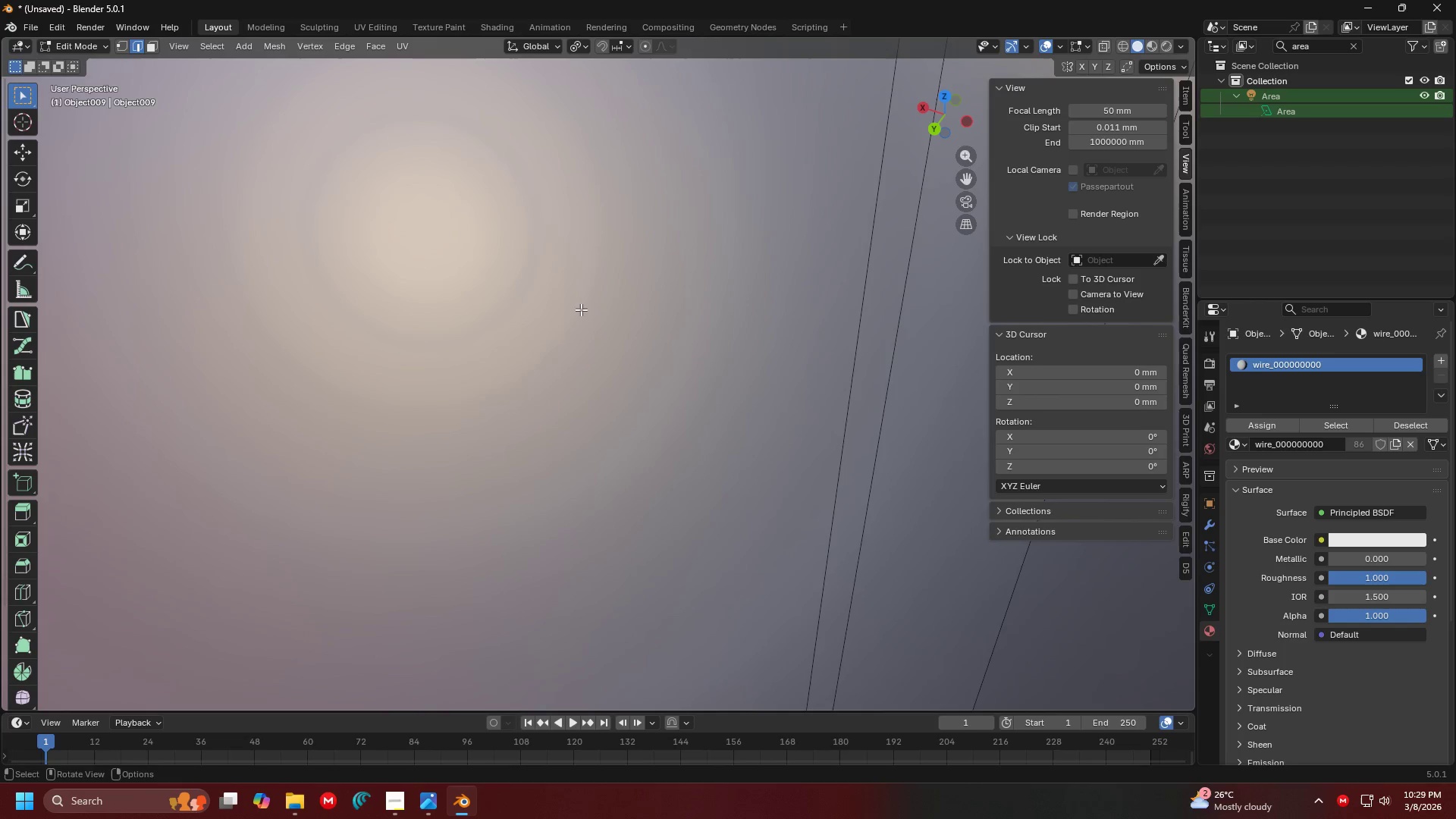 
left_click([120, 46])
 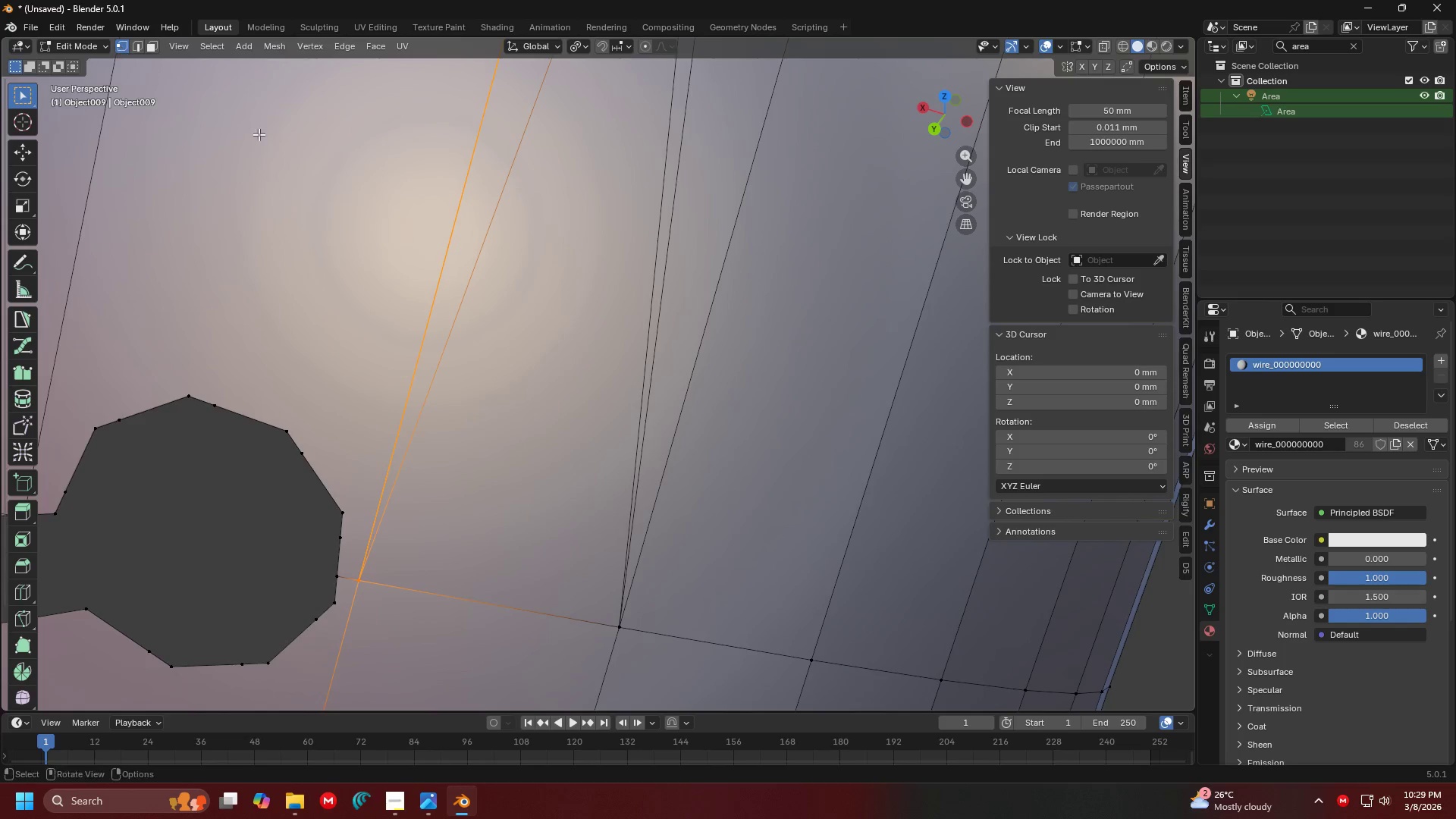 
hold_key(key=ShiftLeft, duration=1.08)
 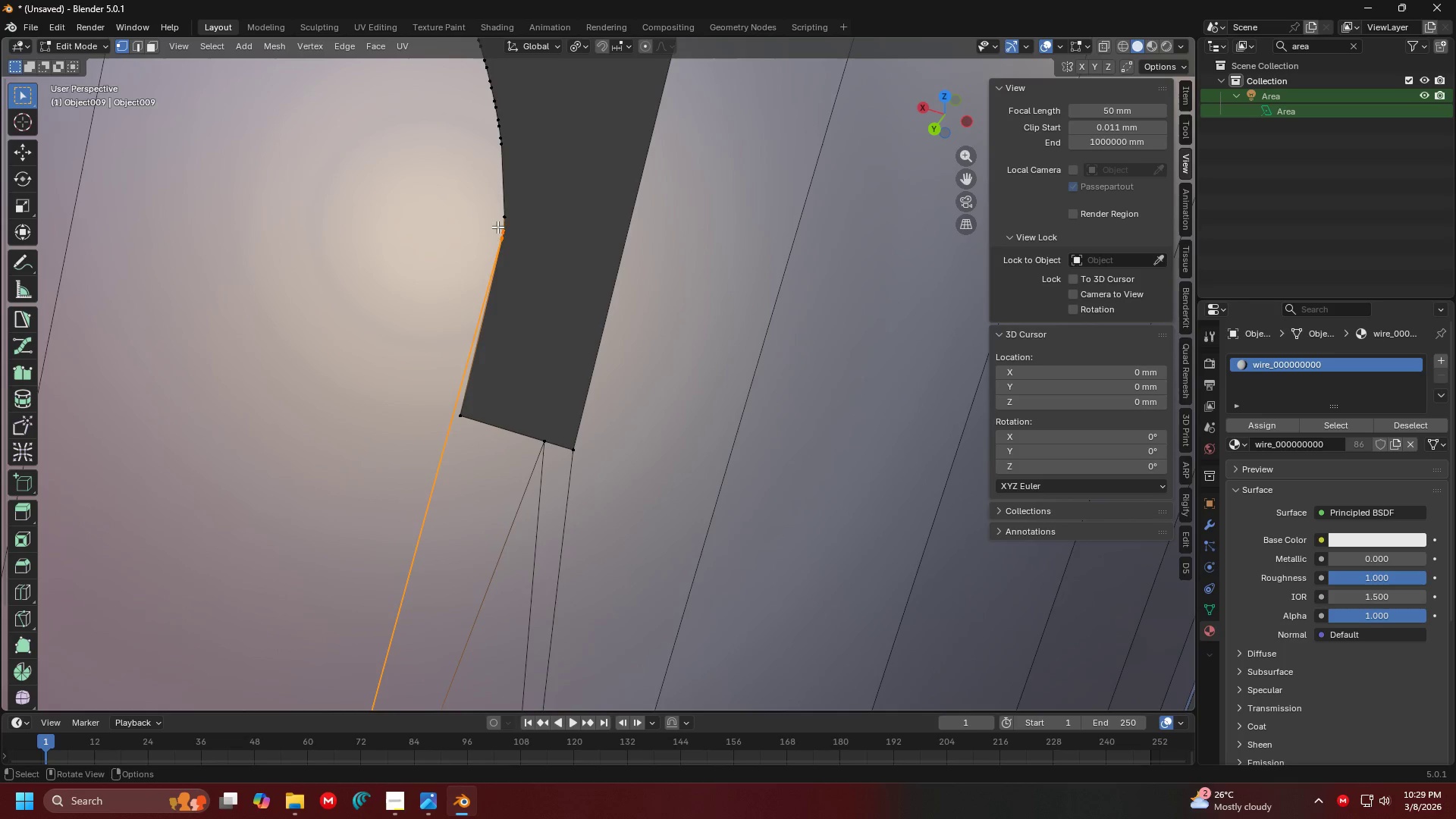 
key(Shift+ShiftLeft)
 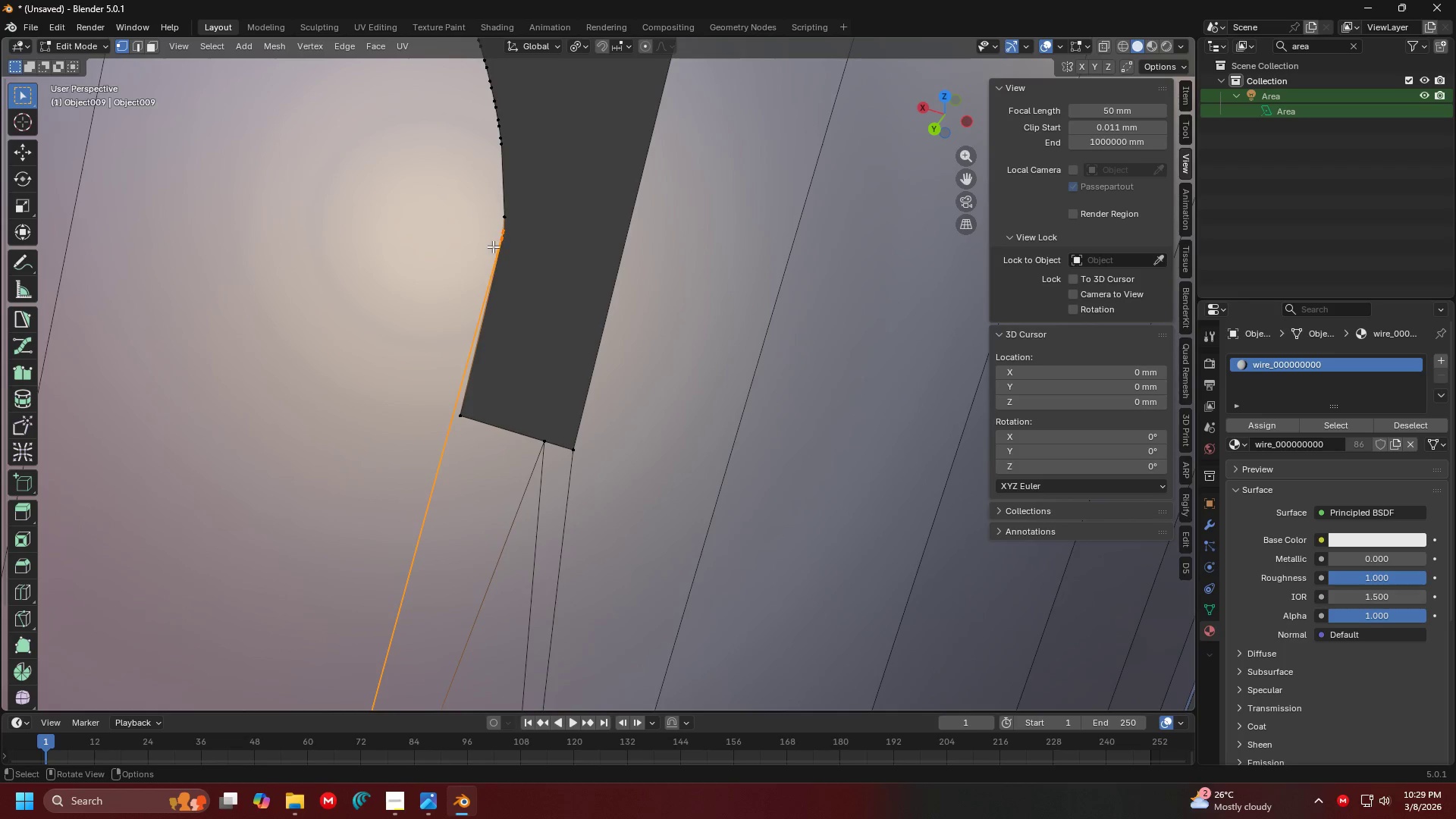 
hold_key(key=ControlLeft, duration=0.81)
 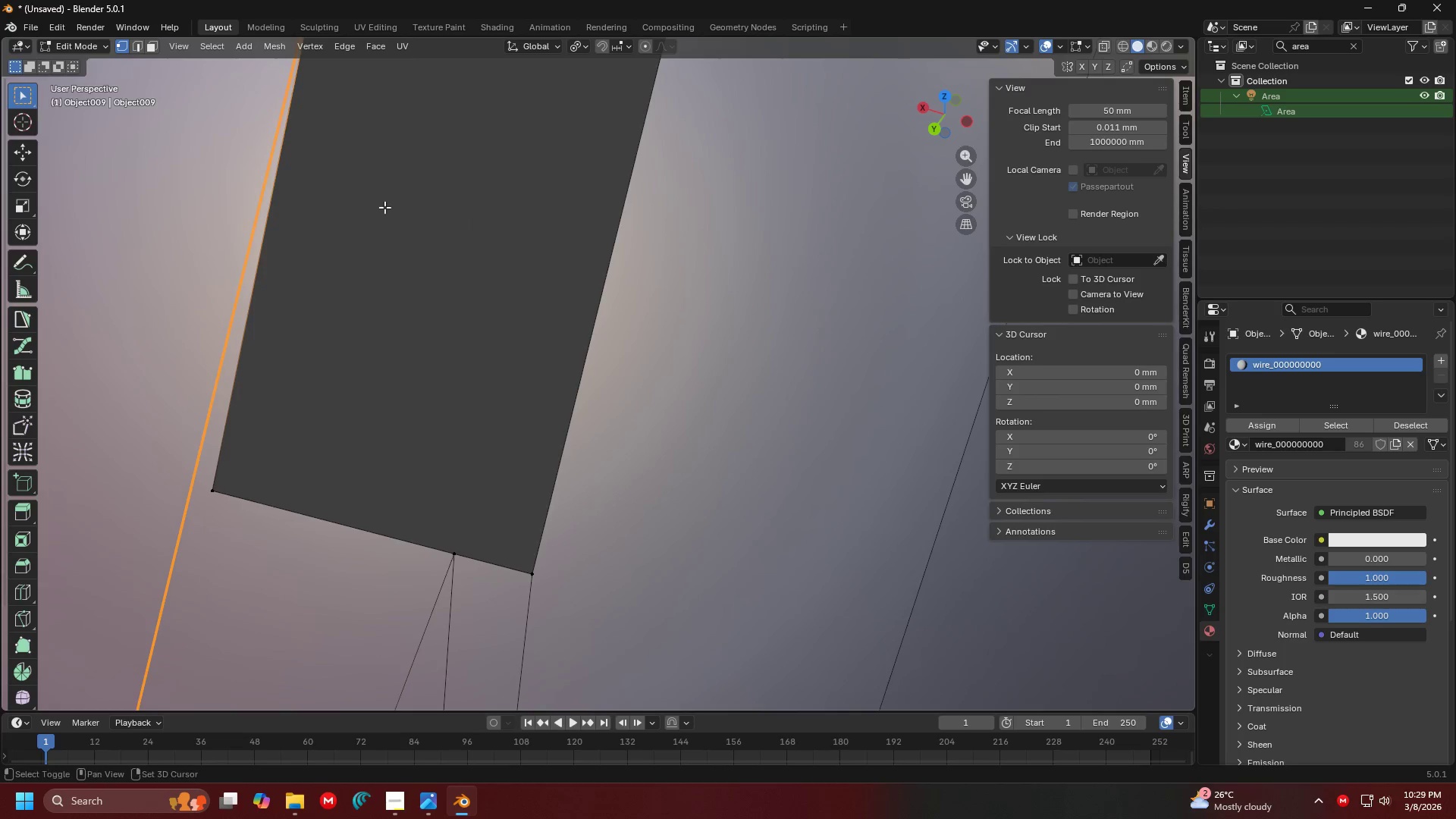 
hold_key(key=ShiftLeft, duration=0.78)
scroll: coordinate [392, 216], scroll_direction: up, amount: 1.0
 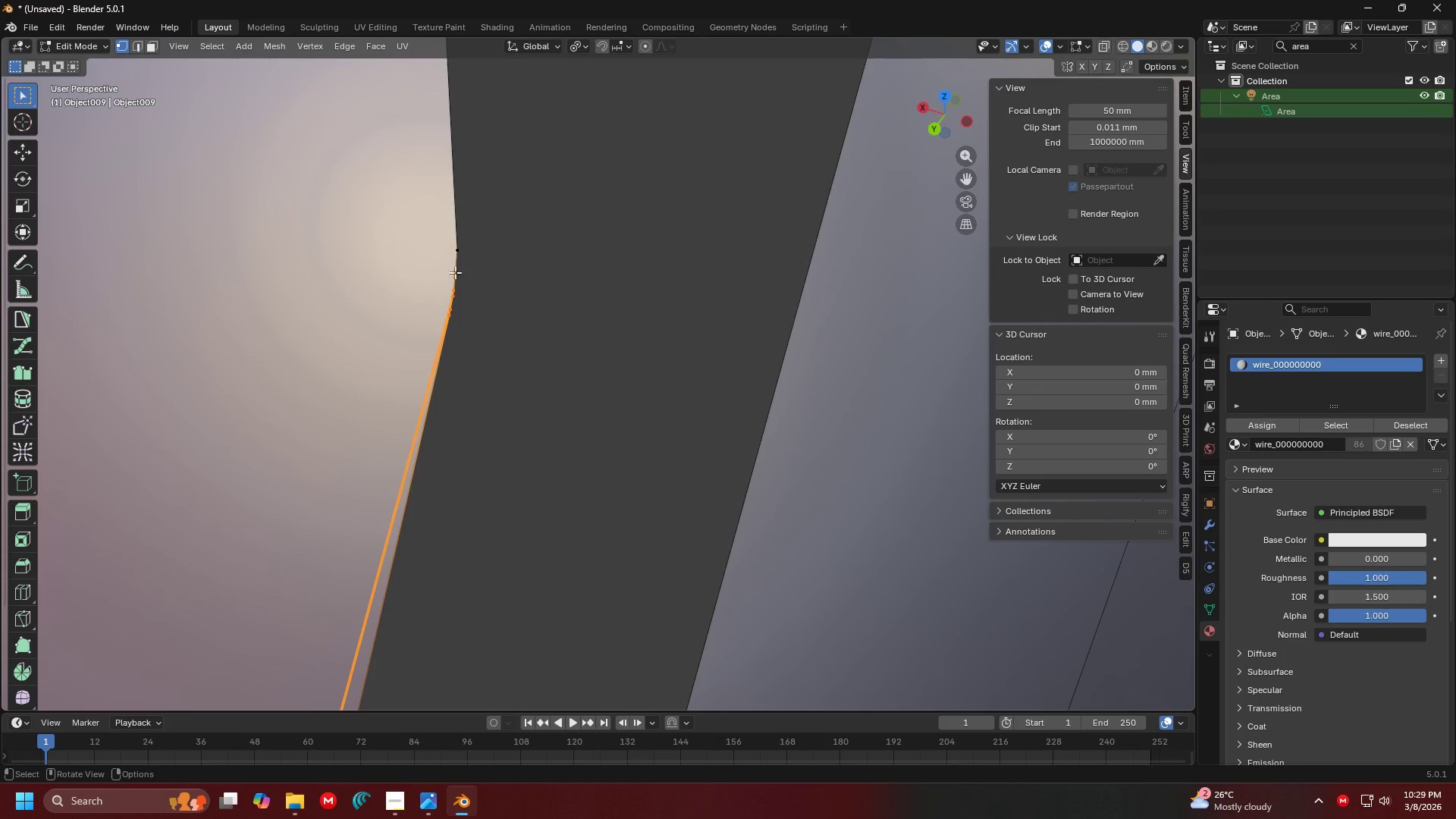 
left_click([466, 283])
 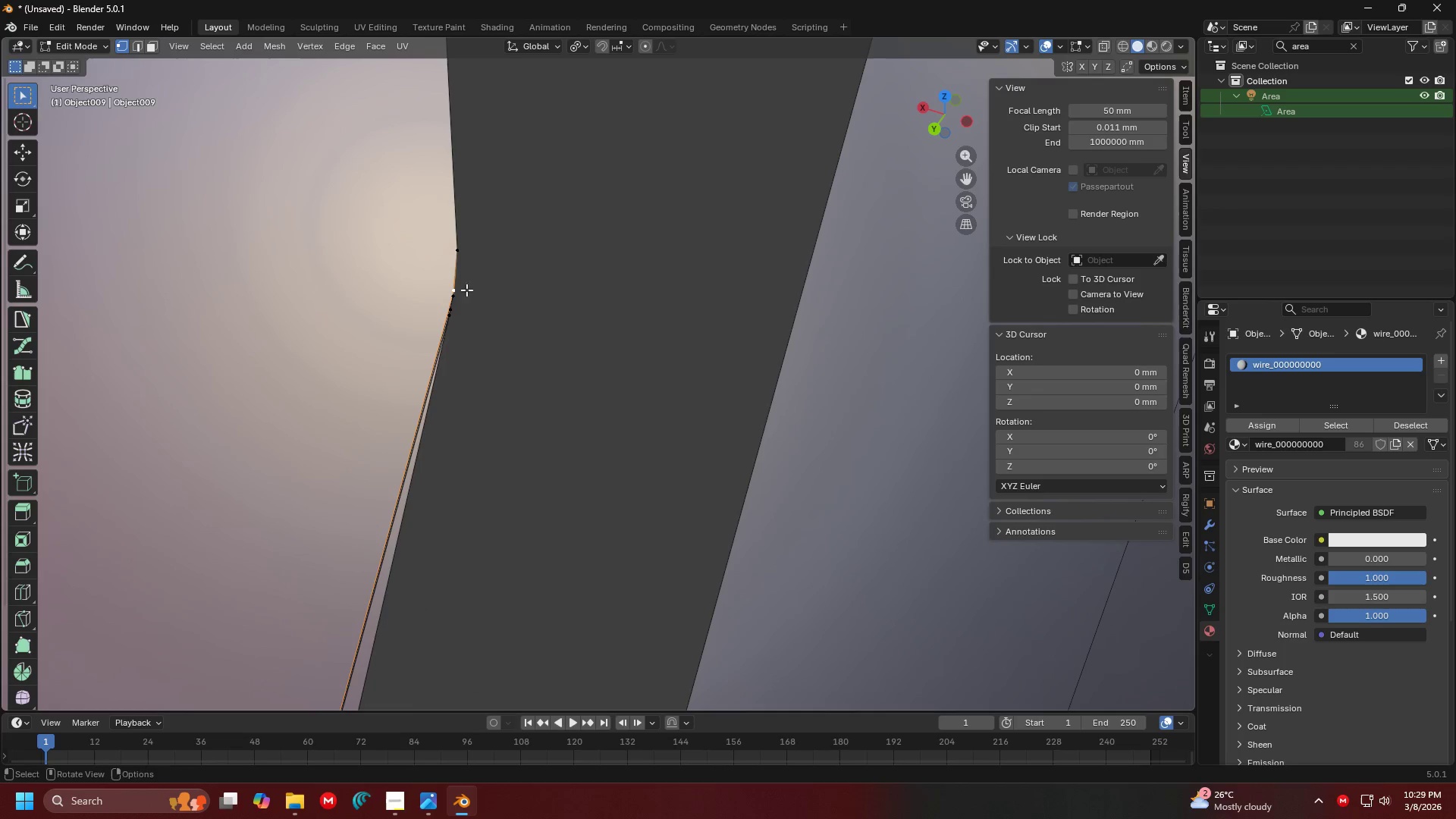 
hold_key(key=ShiftLeft, duration=1.51)
double_click([462, 301])
 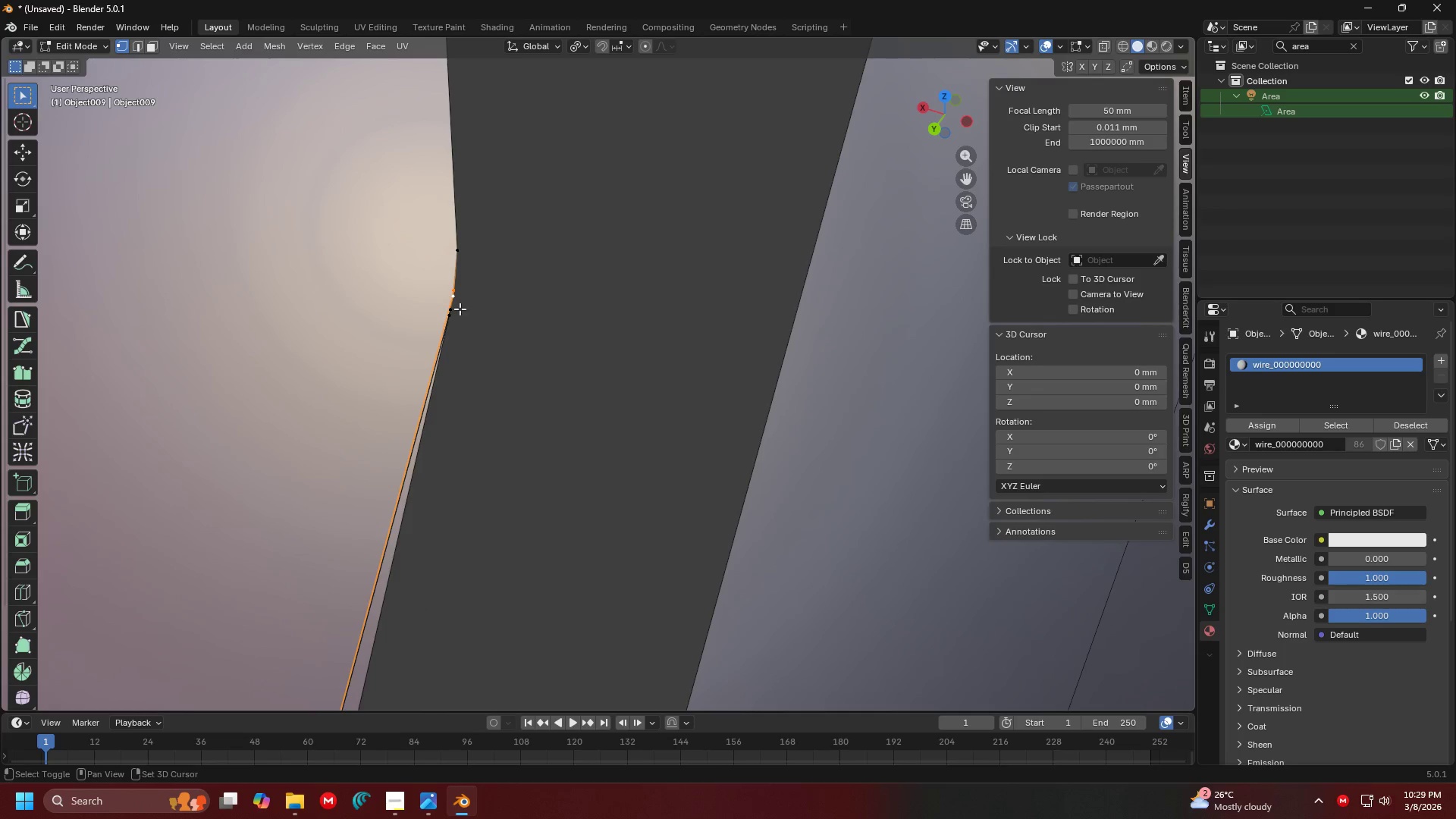 
triple_click([460, 309])
 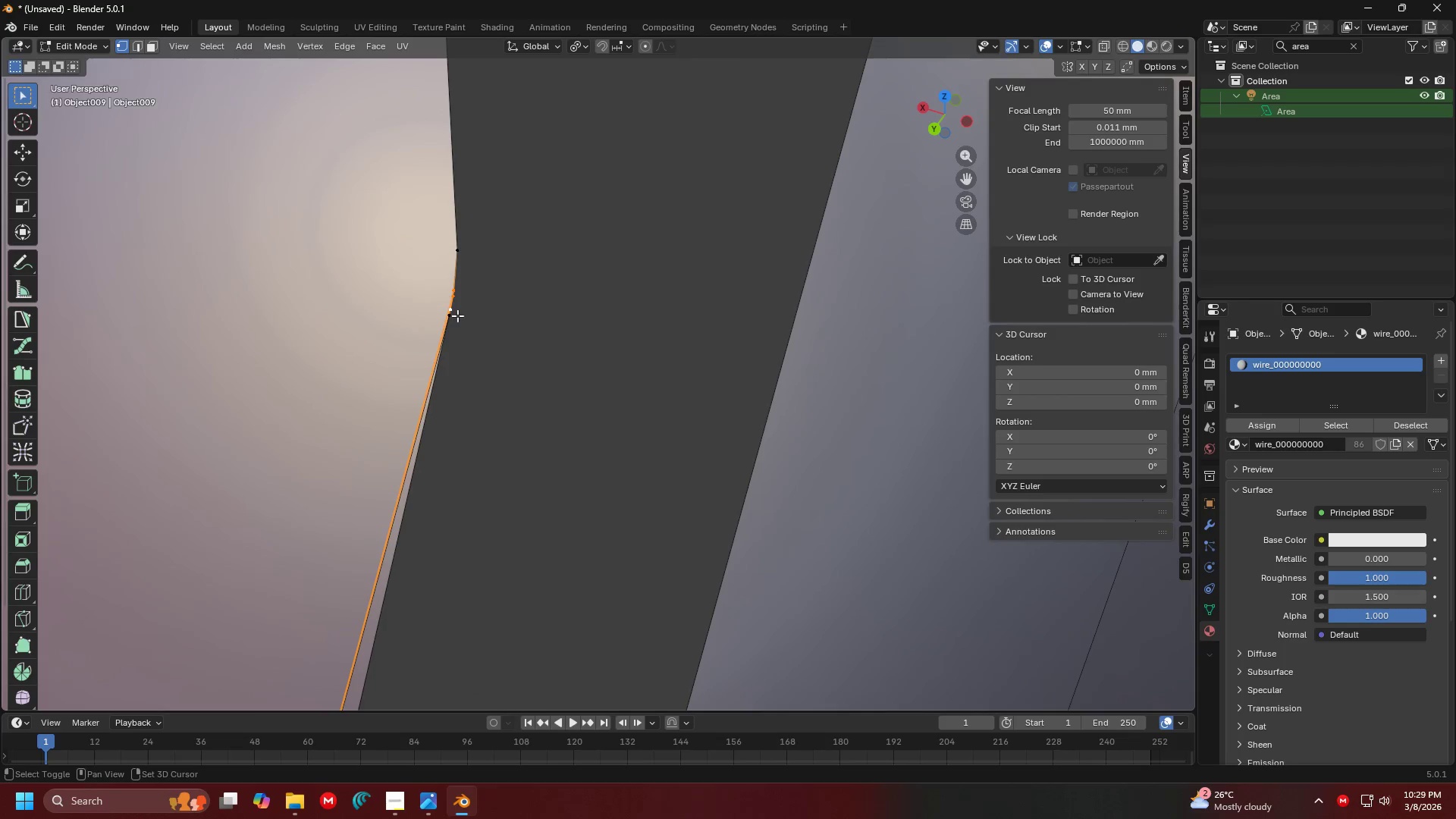 
left_click([457, 315])
 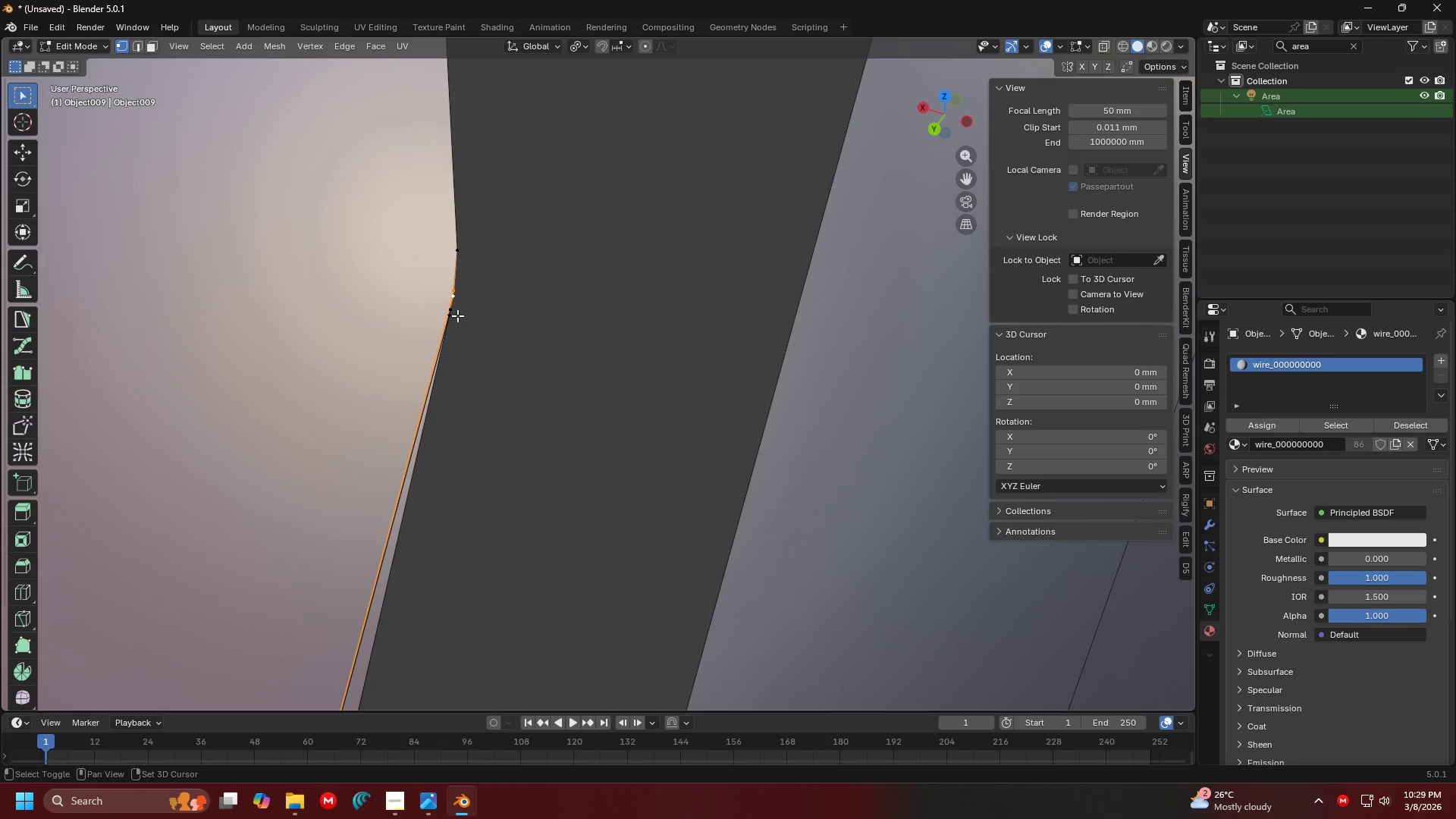 
hold_key(key=ShiftLeft, duration=1.5)
left_click([458, 320])
 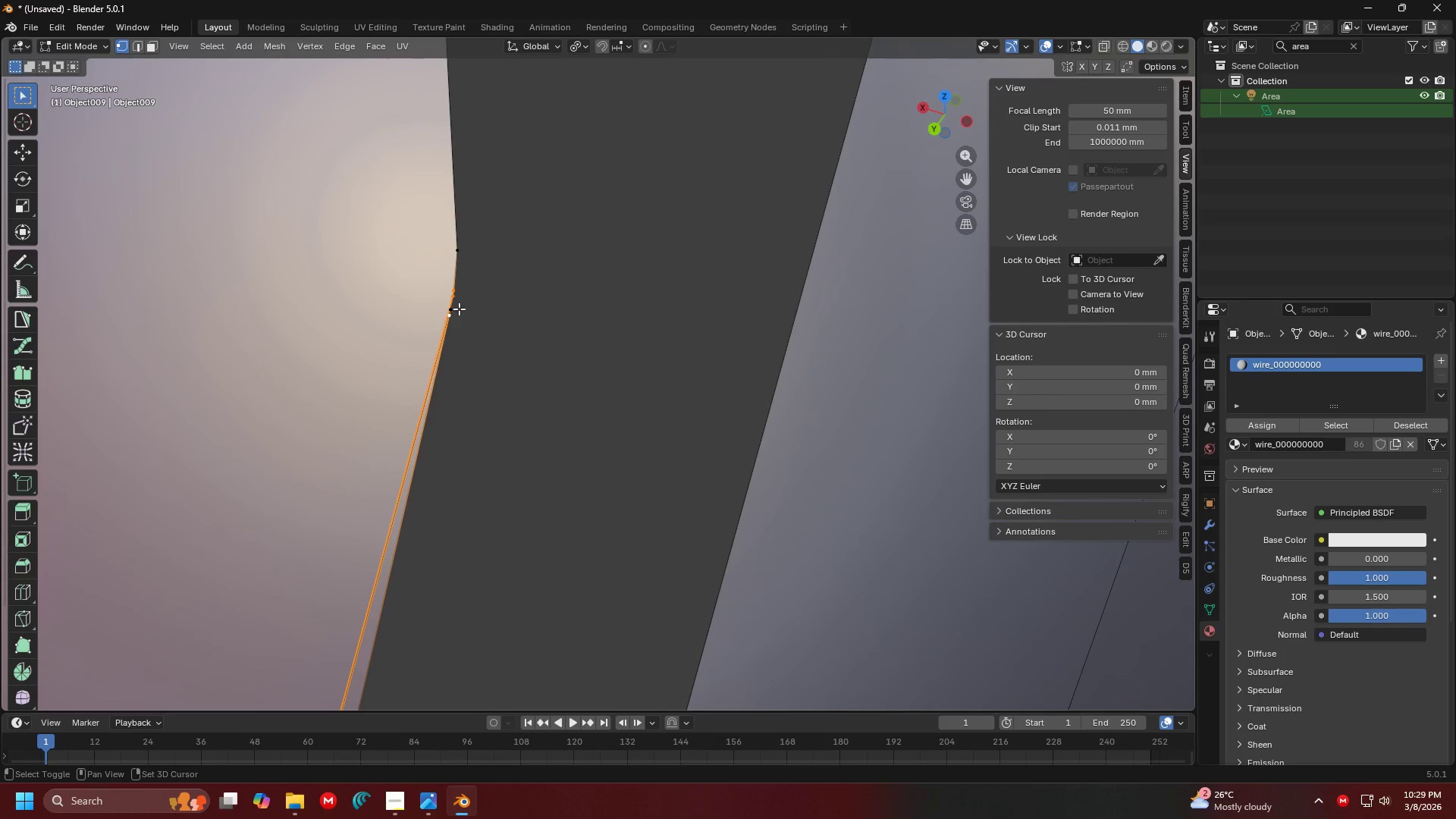 
left_click([459, 309])
 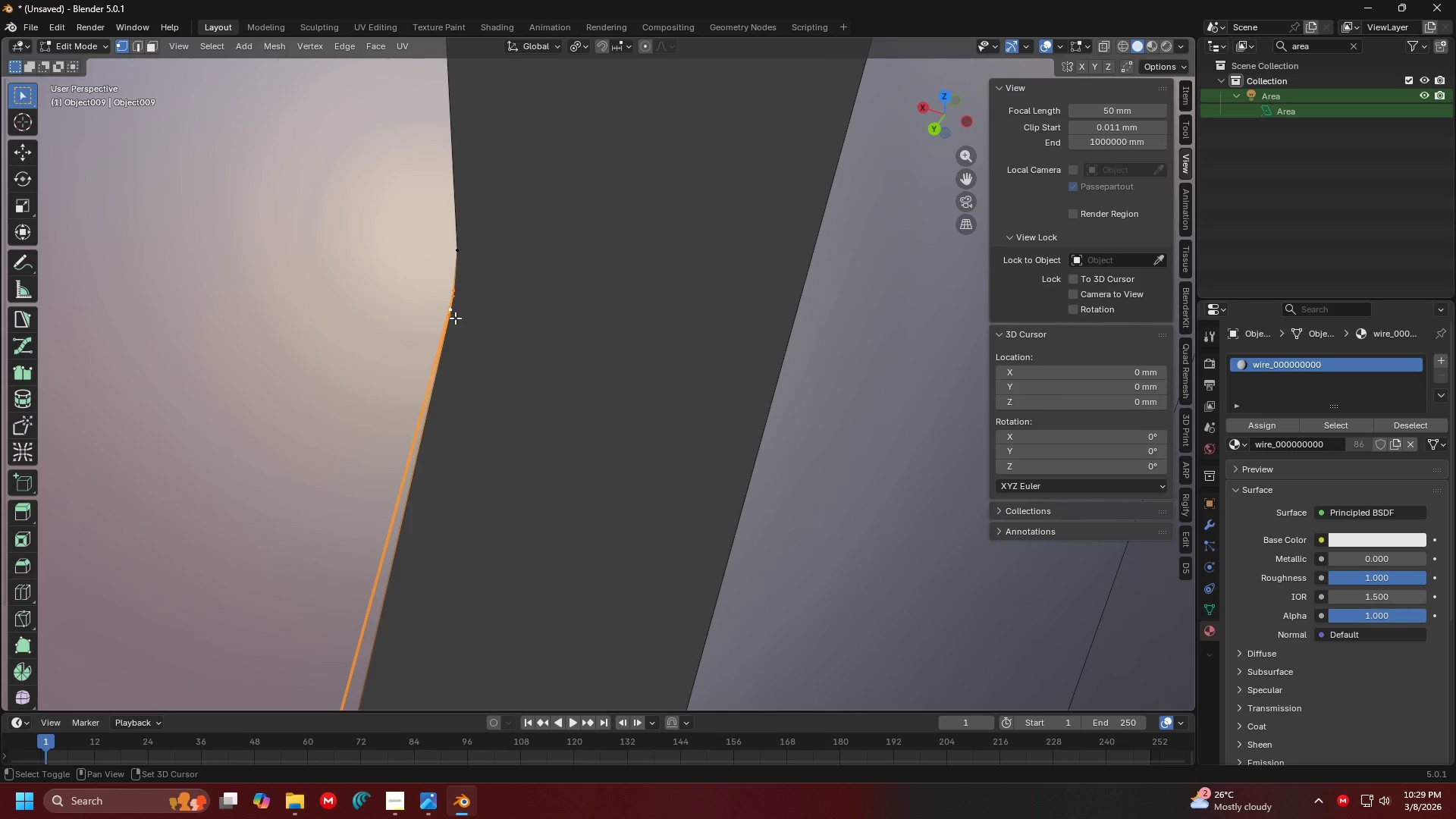 
double_click([455, 318])
 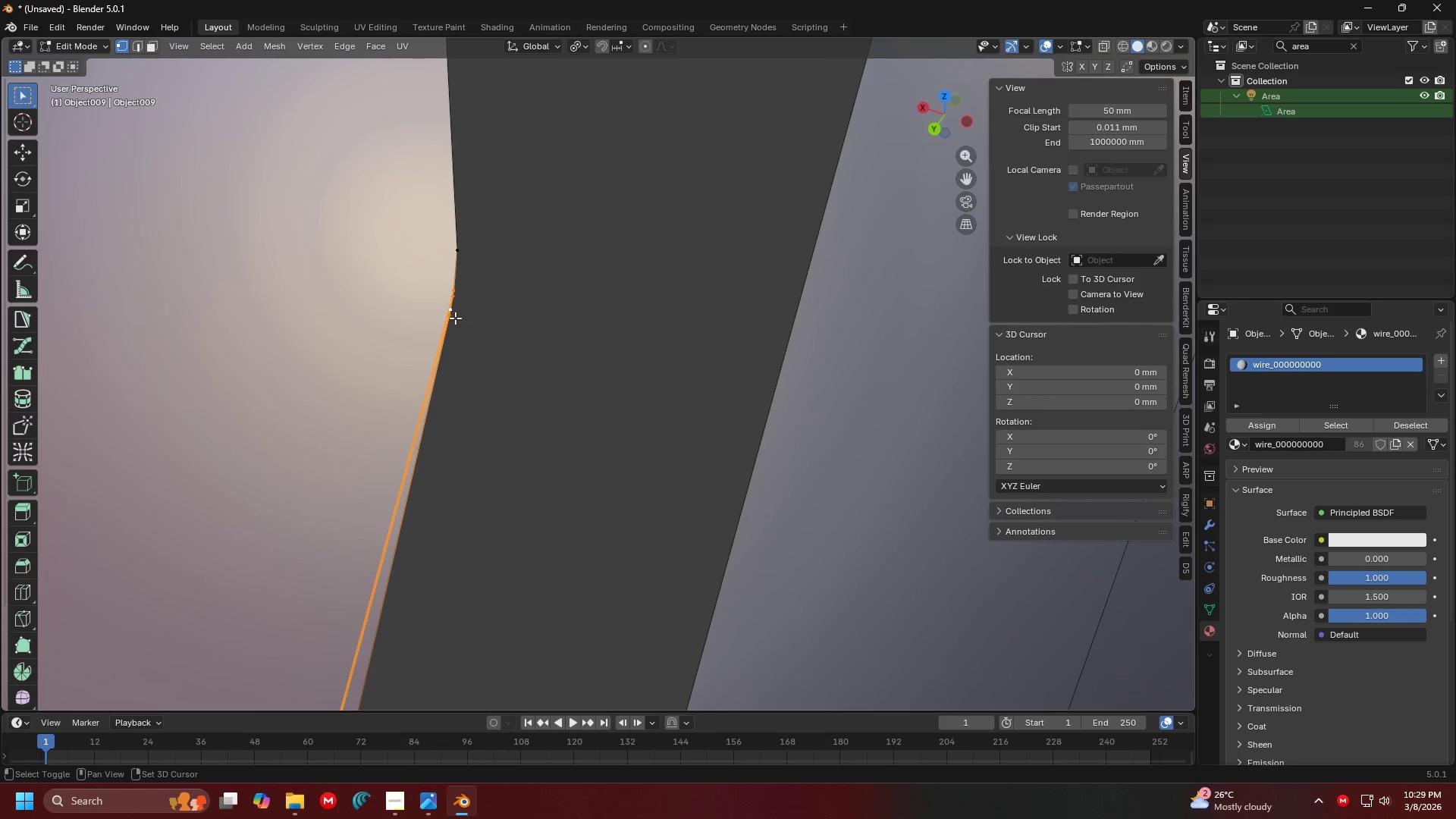 
hold_key(key=ShiftLeft, duration=1.12)
left_click([450, 317])
 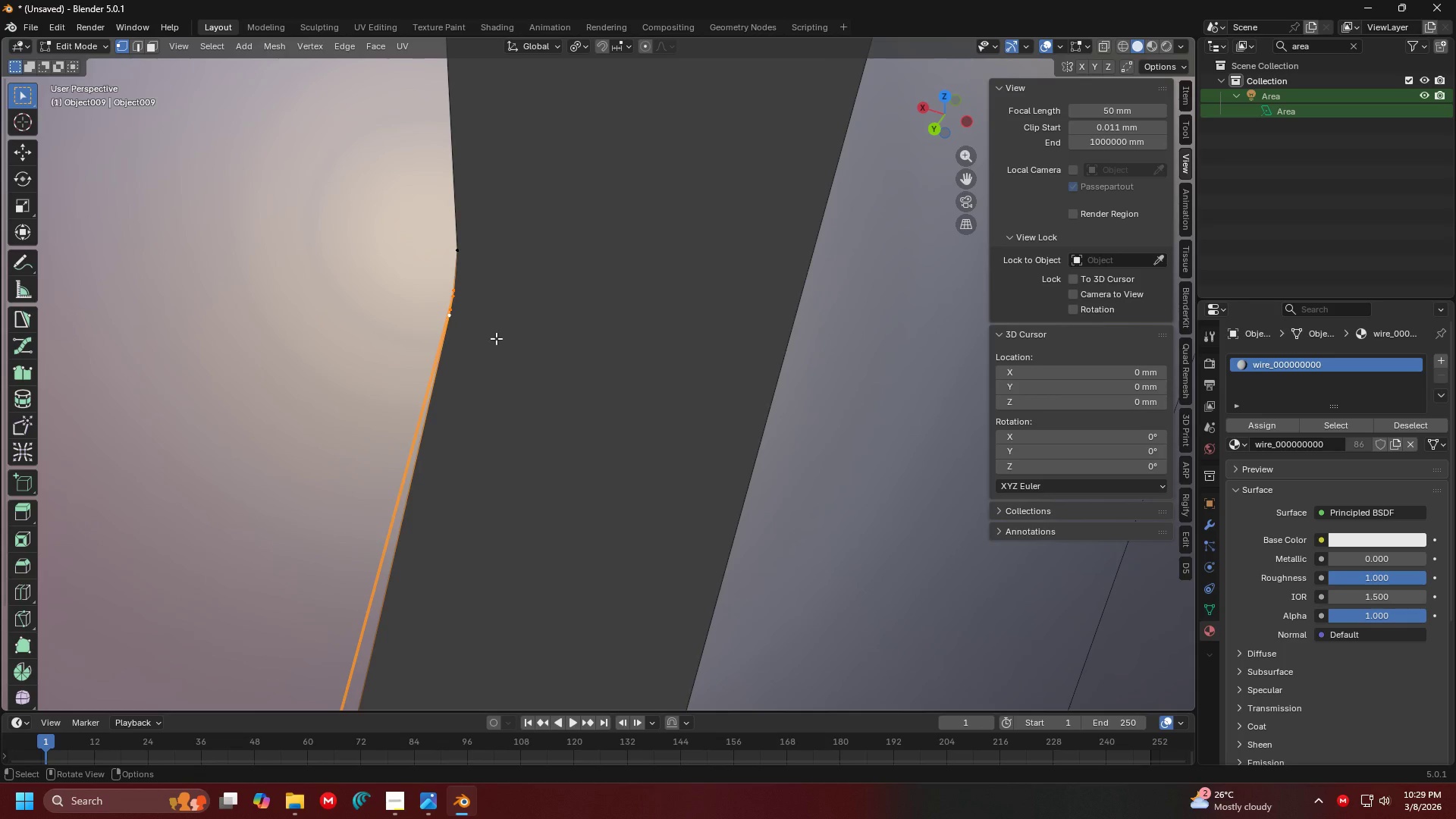 
key(M)
 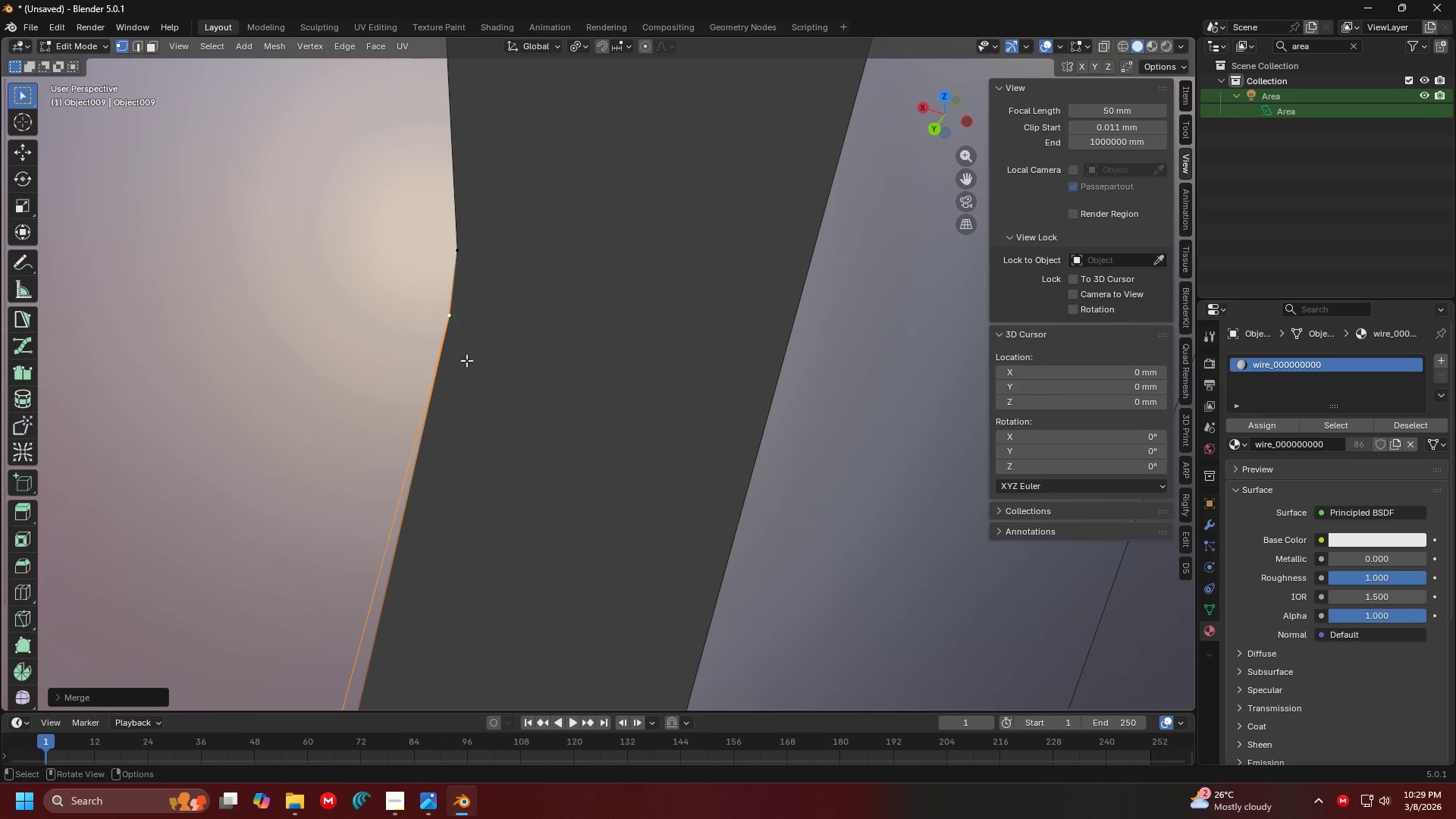 
left_click([461, 312])
 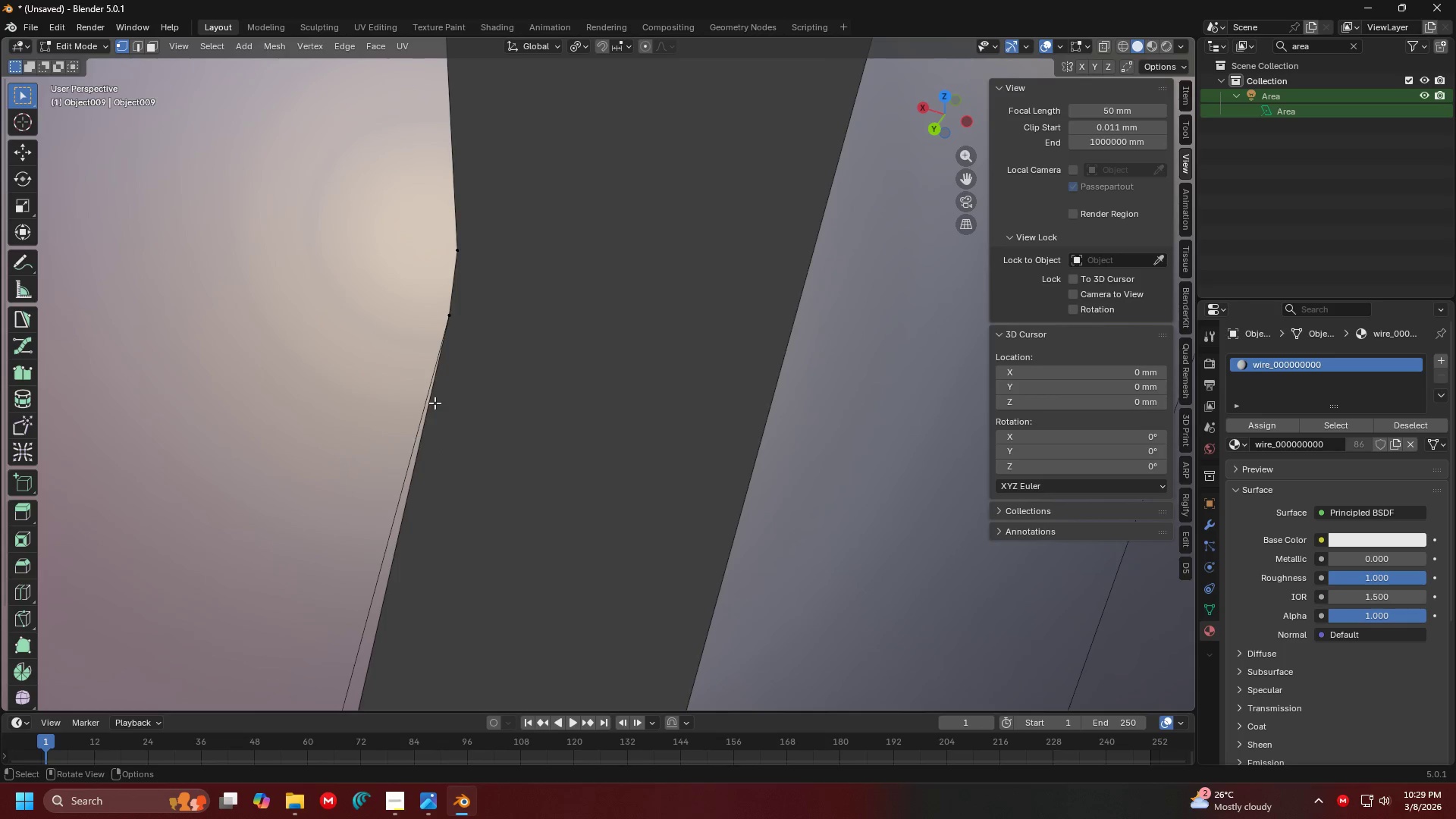 
left_click([463, 324])
 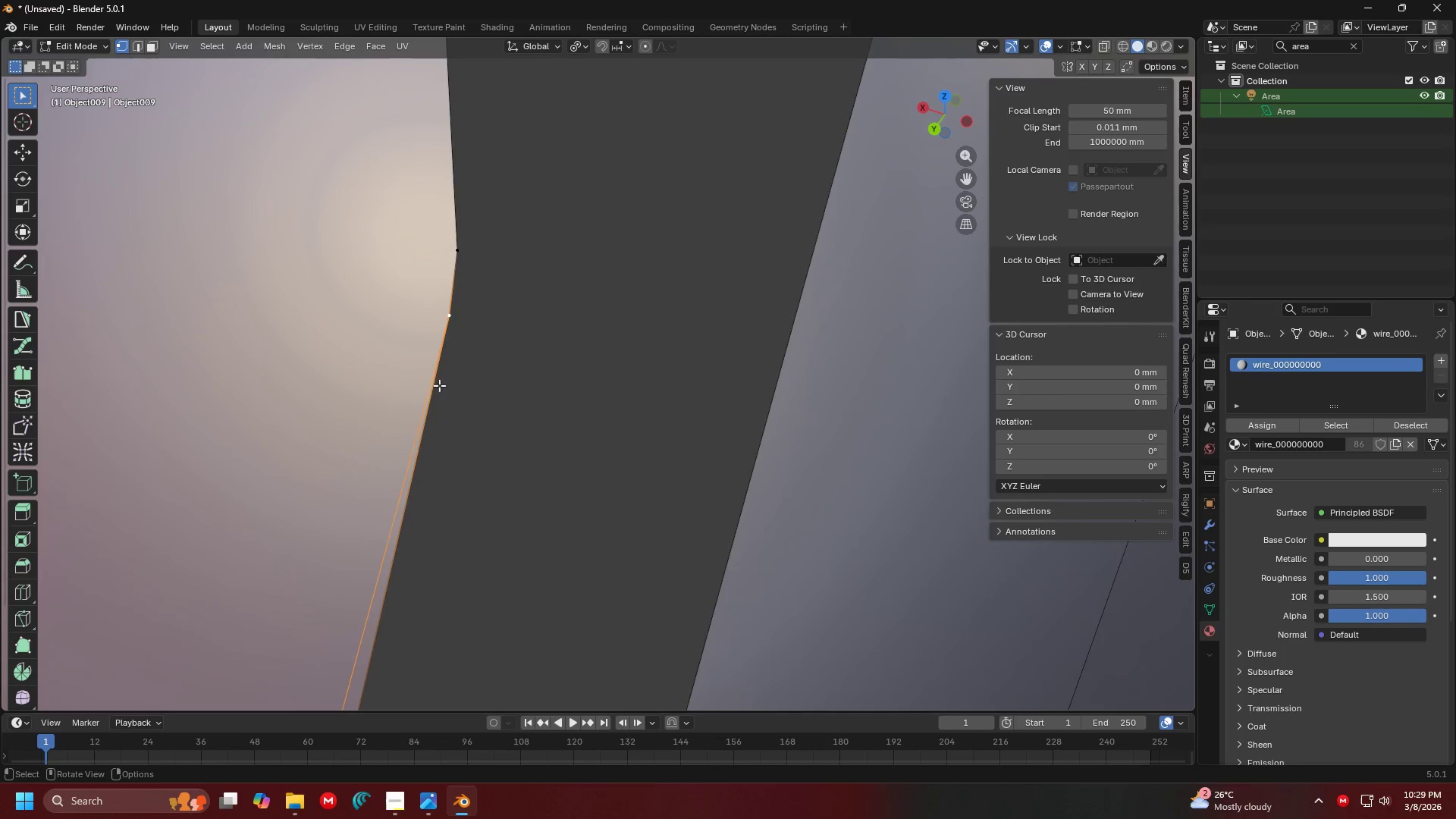 
hold_key(key=ShiftLeft, duration=0.97)
 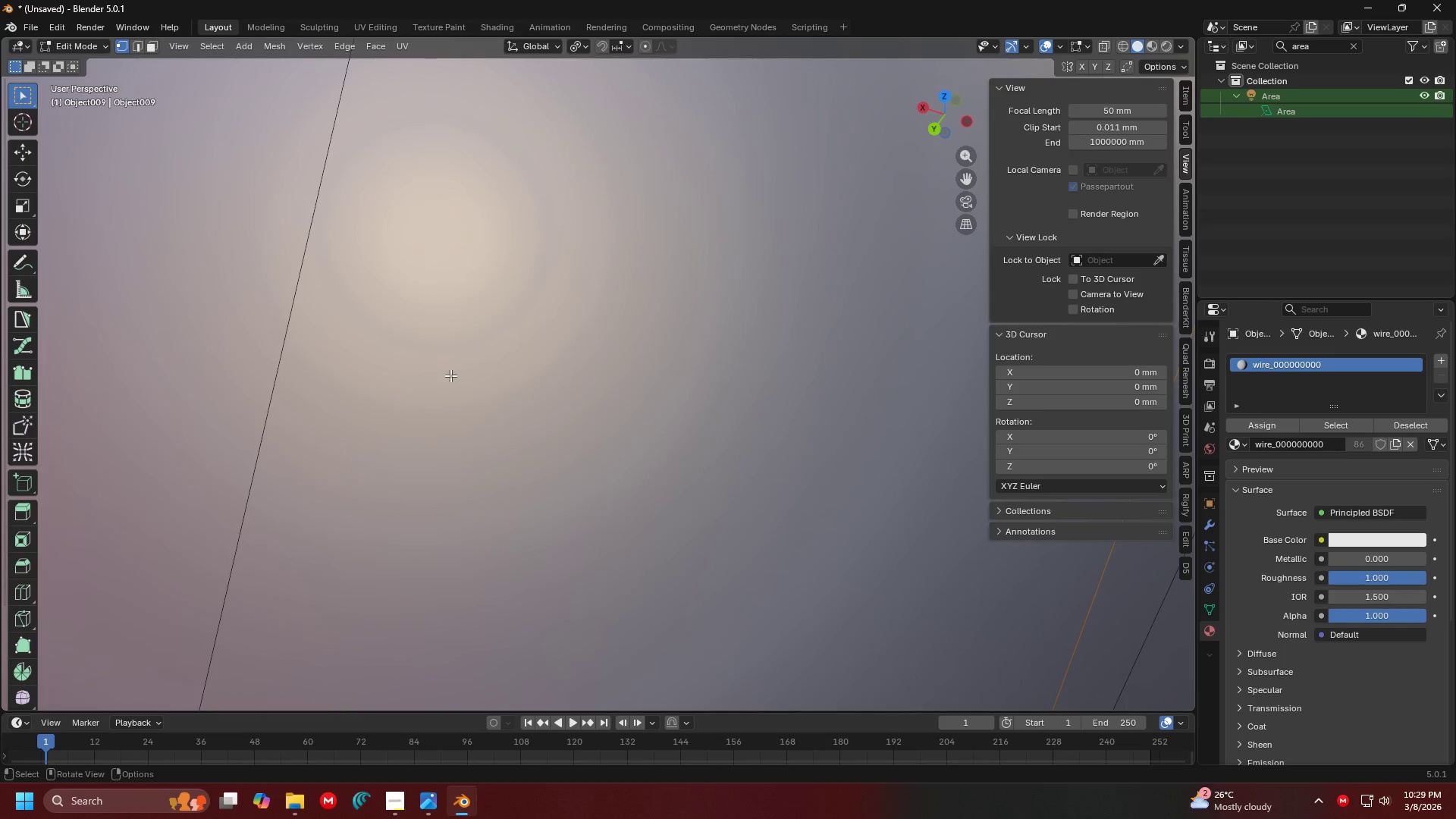 
scroll: coordinate [450, 375], scroll_direction: down, amount: 1.0
 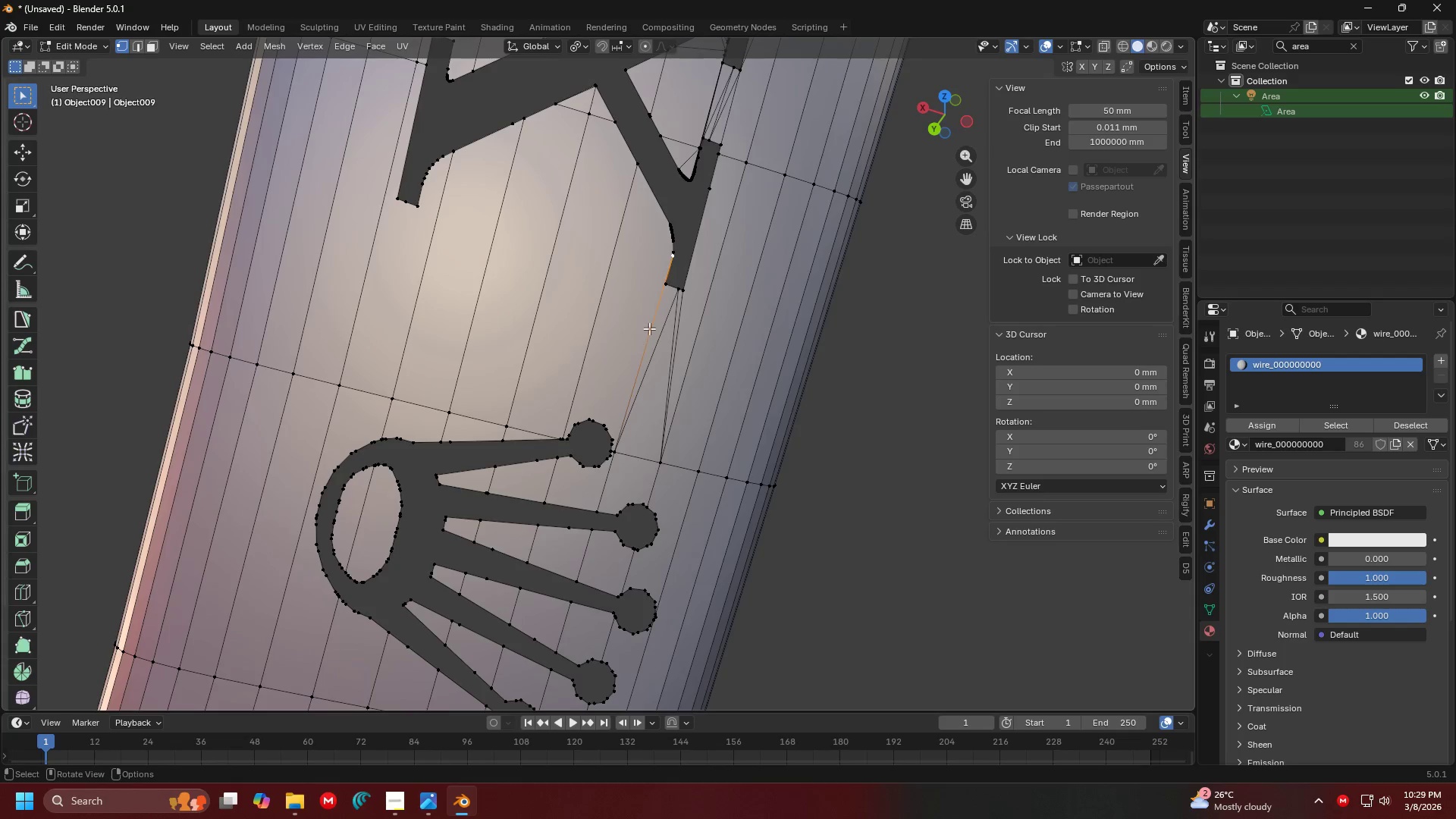 
key(Shift+ShiftLeft)
 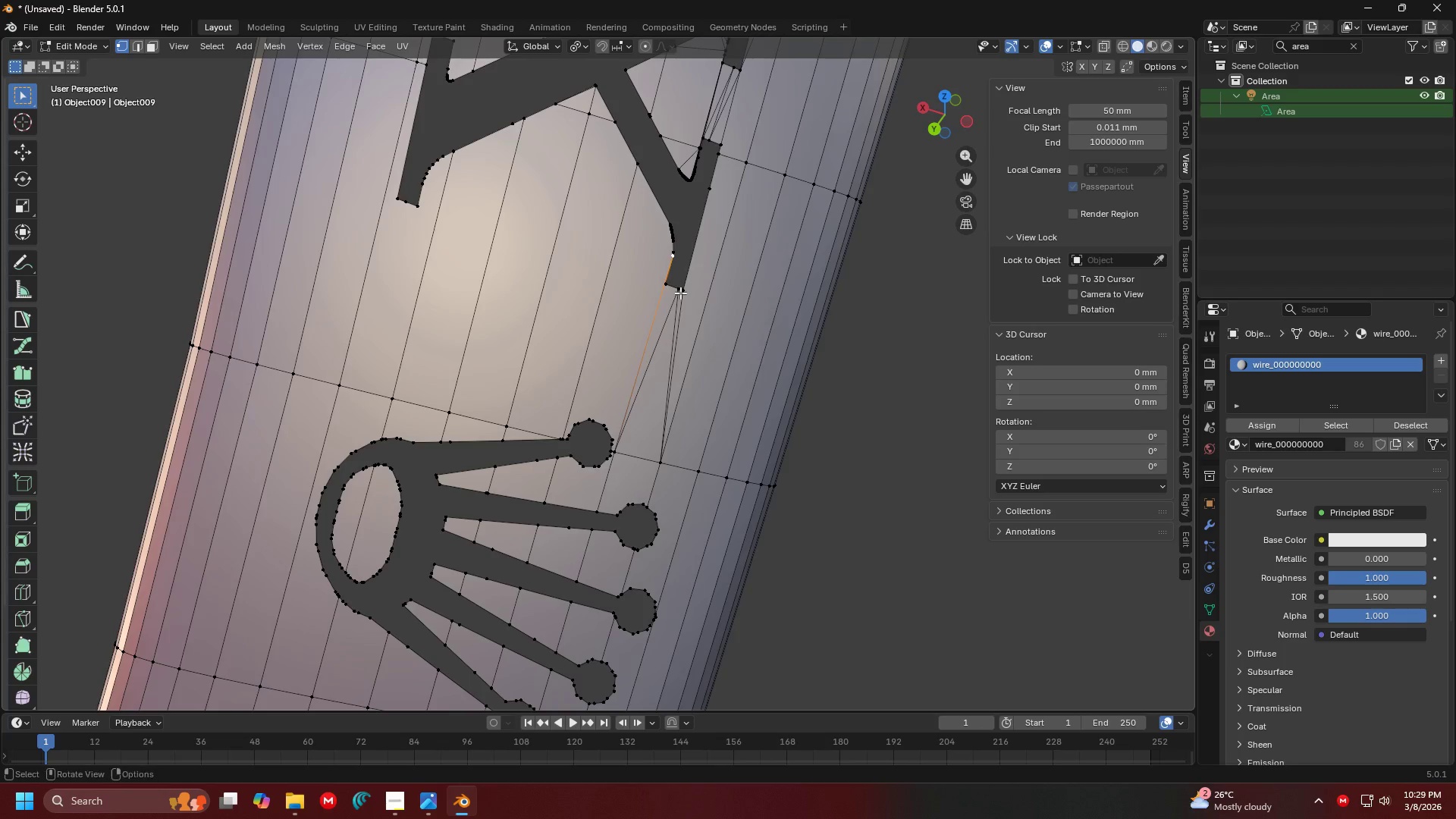 
hold_key(key=ControlLeft, duration=0.66)
 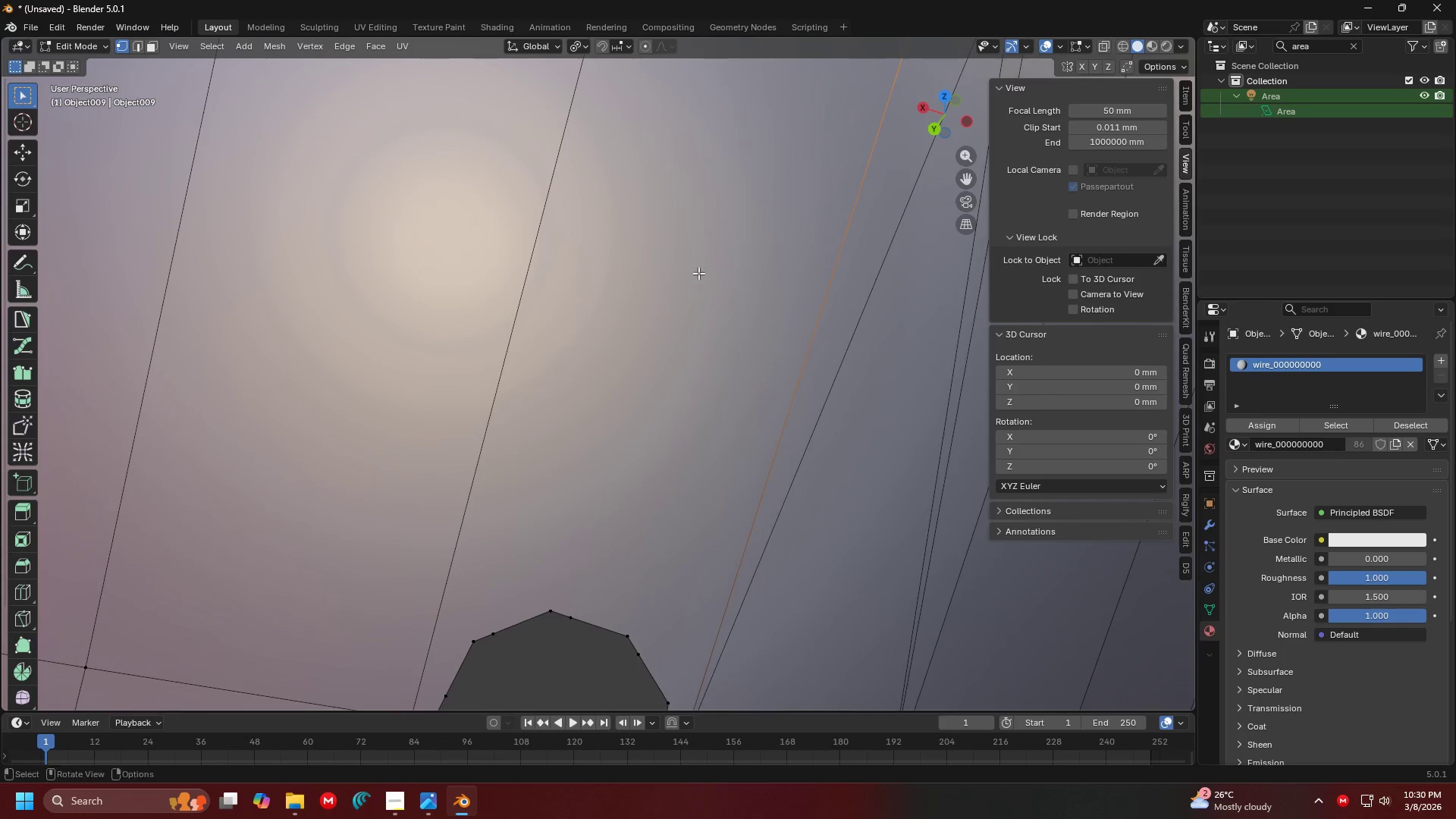 
hold_key(key=ShiftLeft, duration=1.45)
 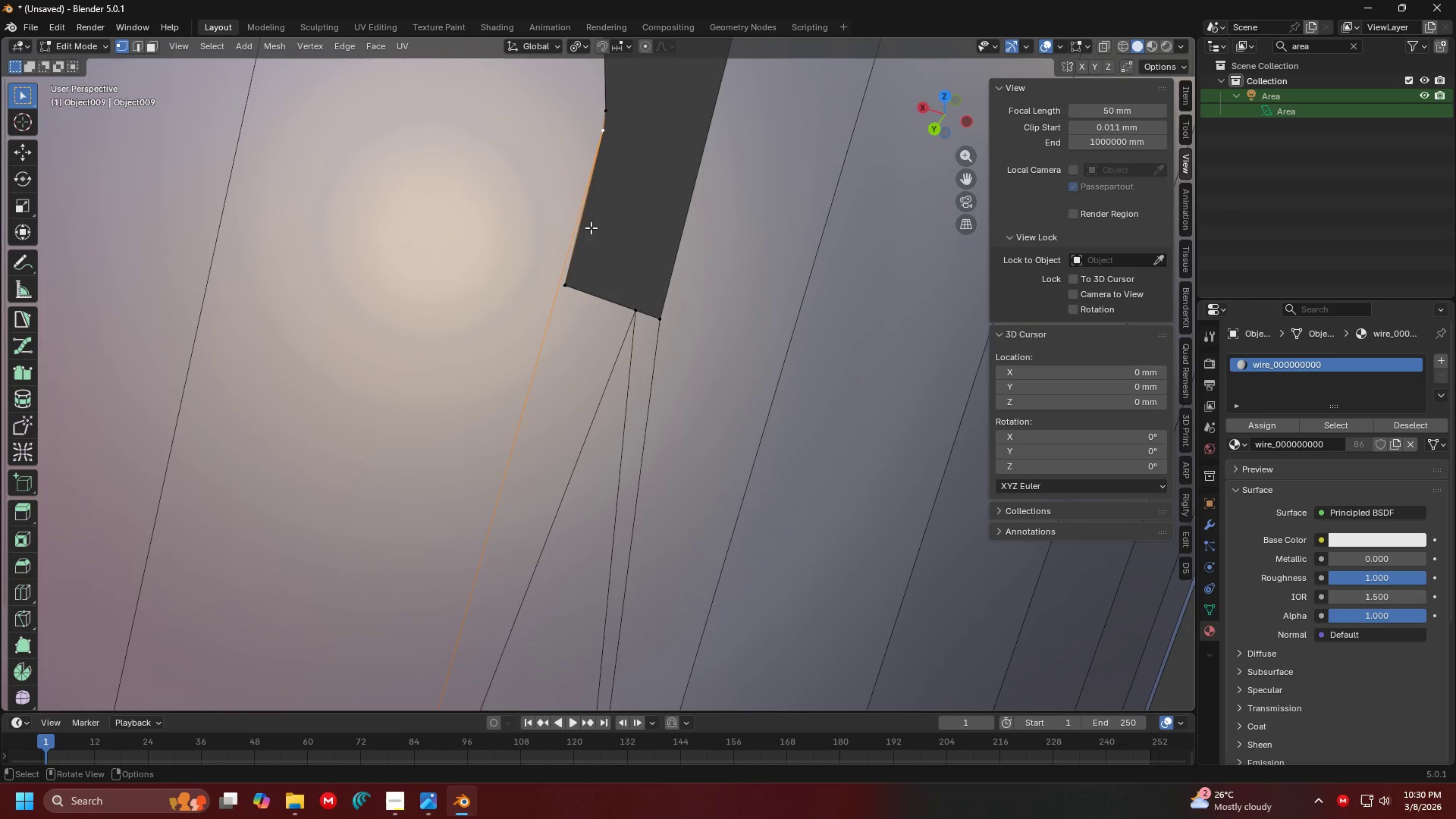 
hold_key(key=ShiftLeft, duration=0.95)
 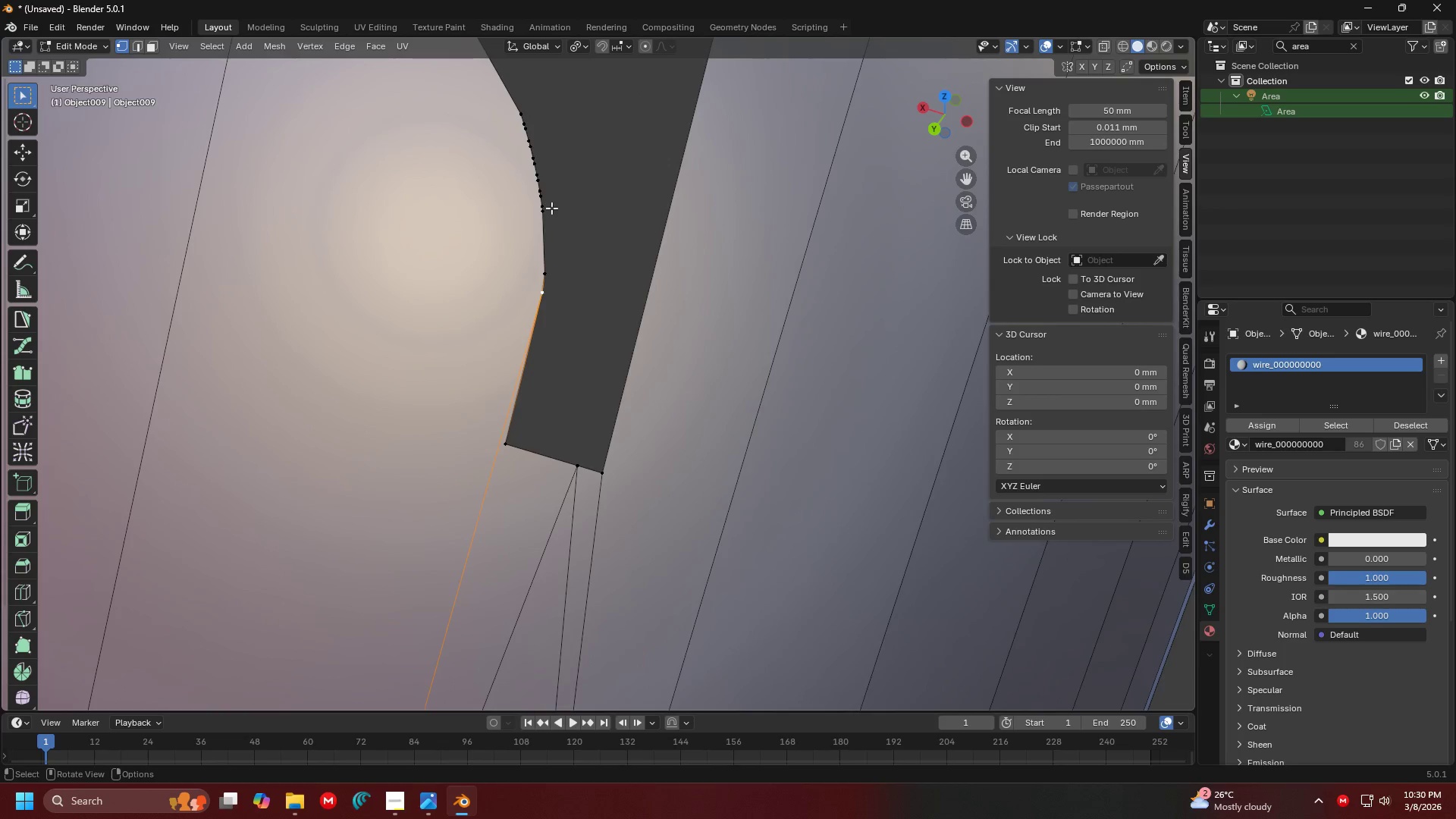 
left_click_drag(start_coordinate=[552, 218], to_coordinate=[505, 102])
 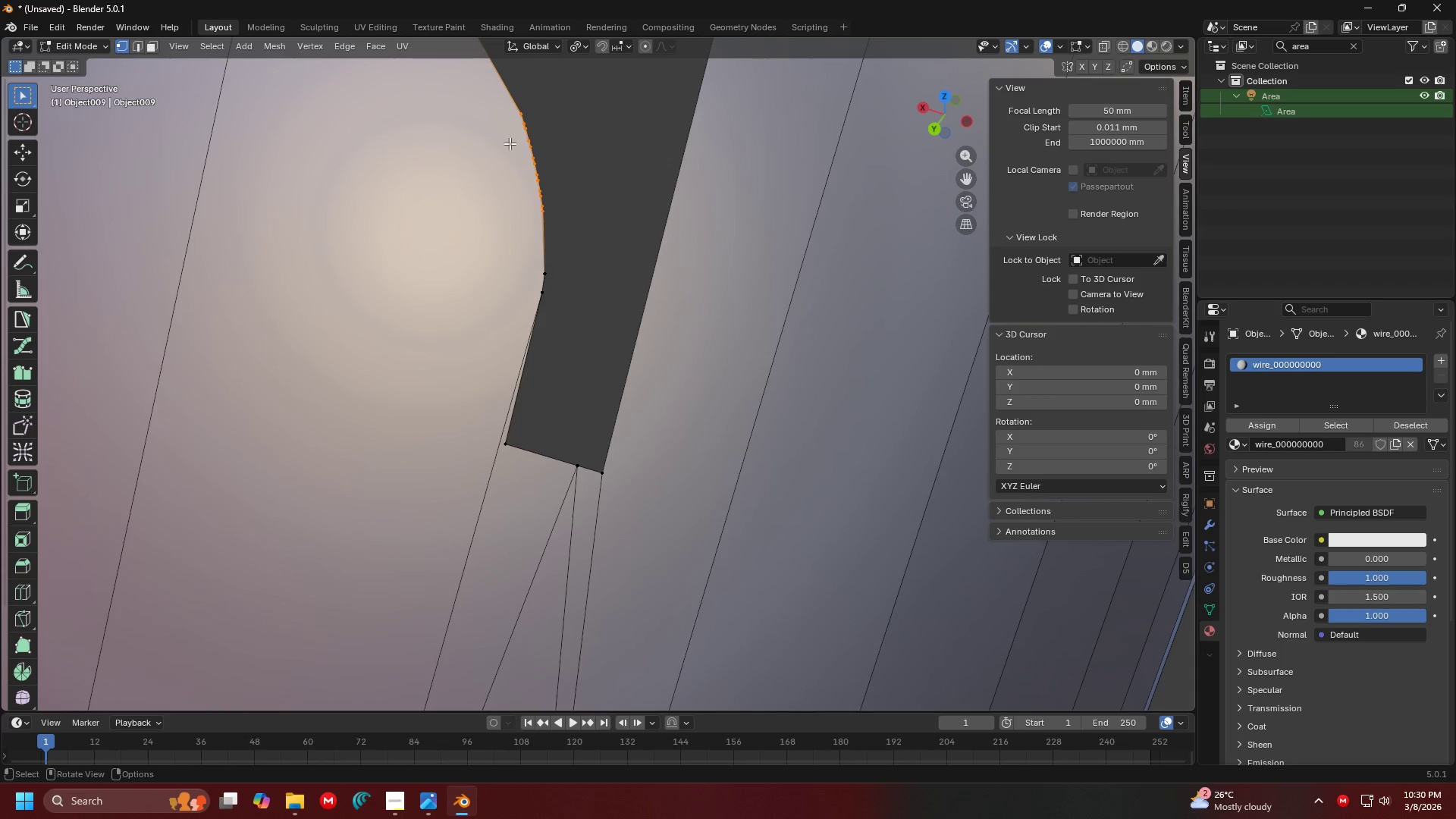 
hold_key(key=ShiftLeft, duration=0.5)
 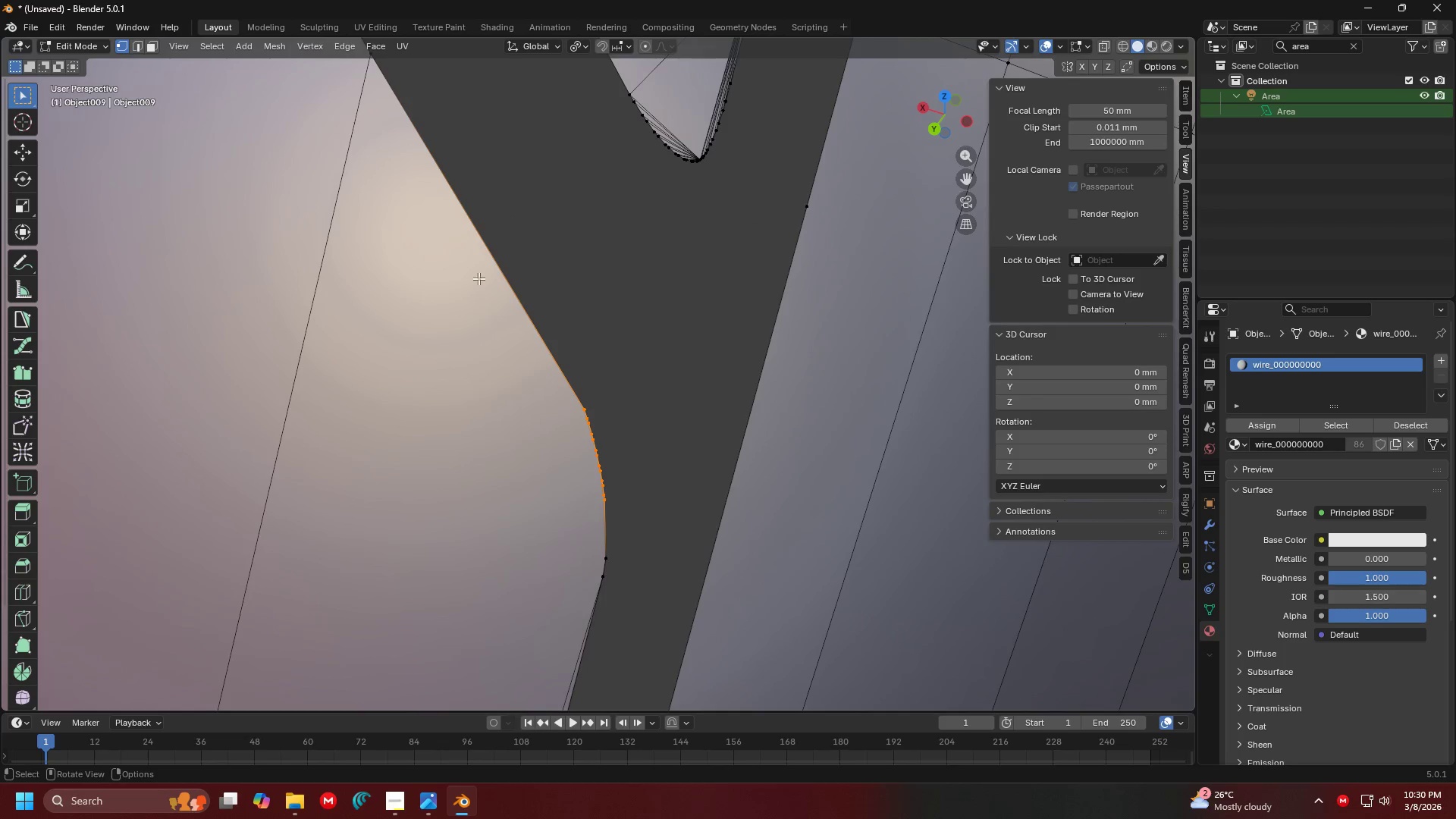 
left_click([468, 296])
 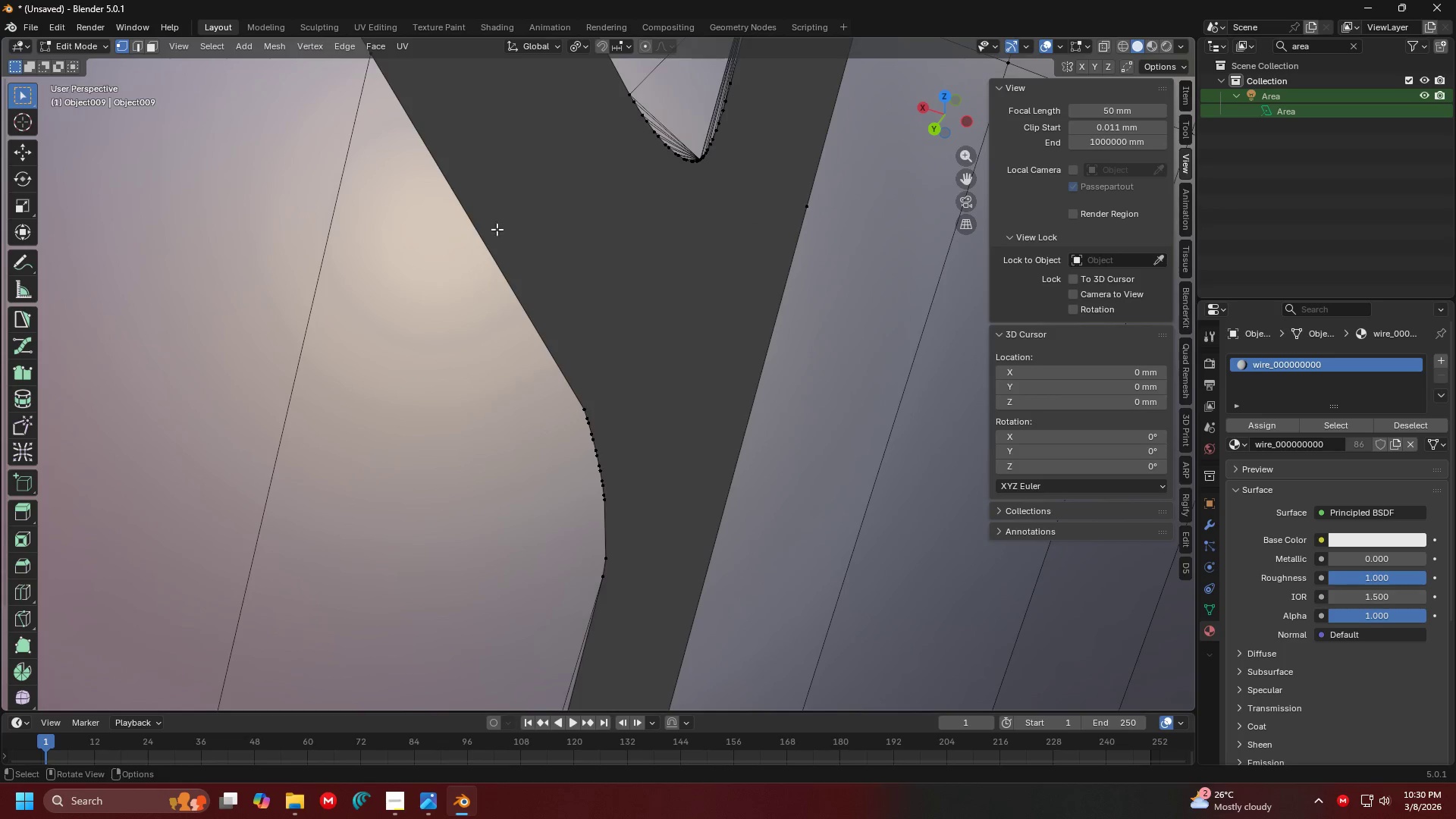 
hold_key(key=ShiftLeft, duration=0.91)
 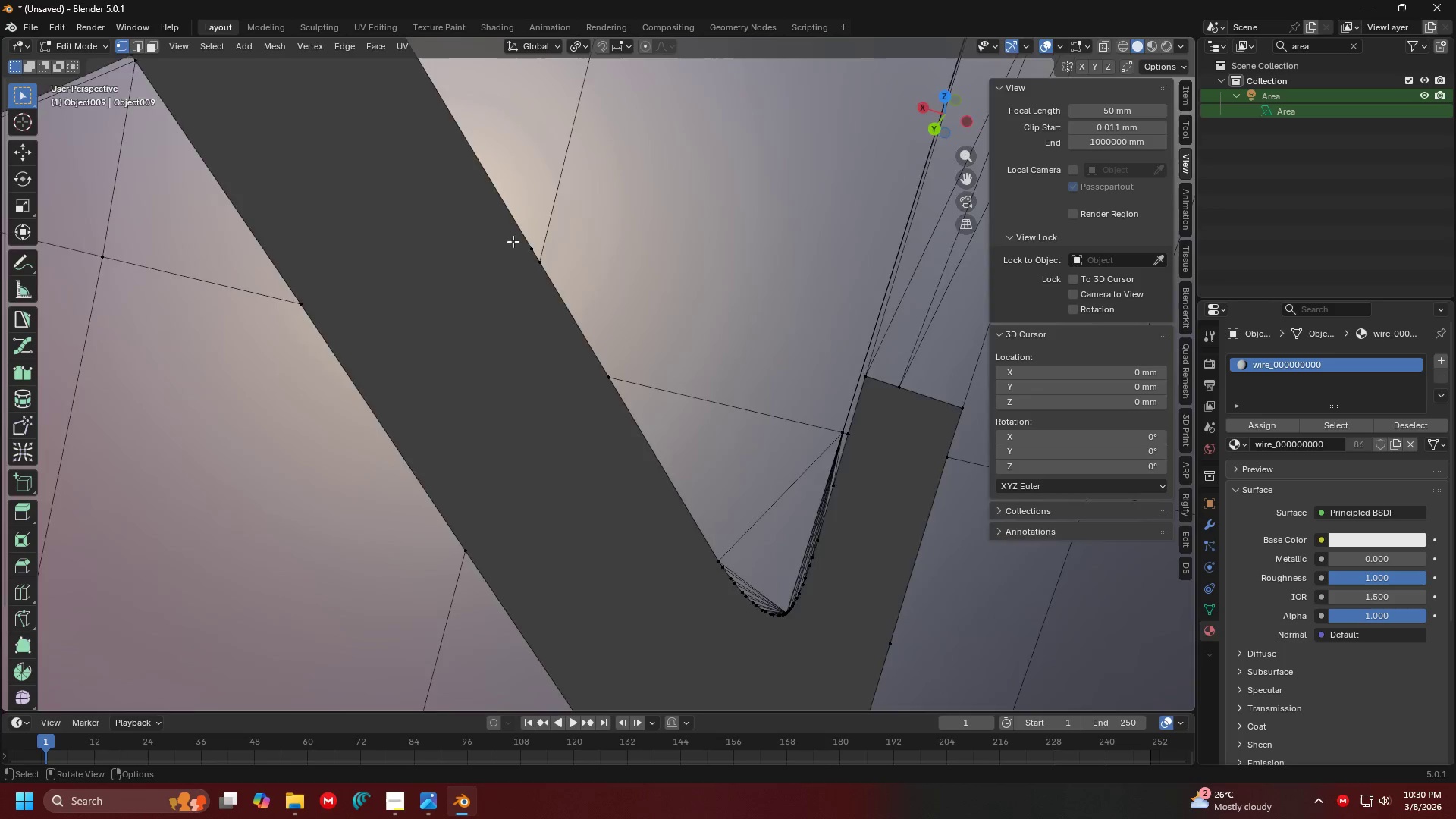 
scroll: coordinate [513, 241], scroll_direction: down, amount: 1.0
 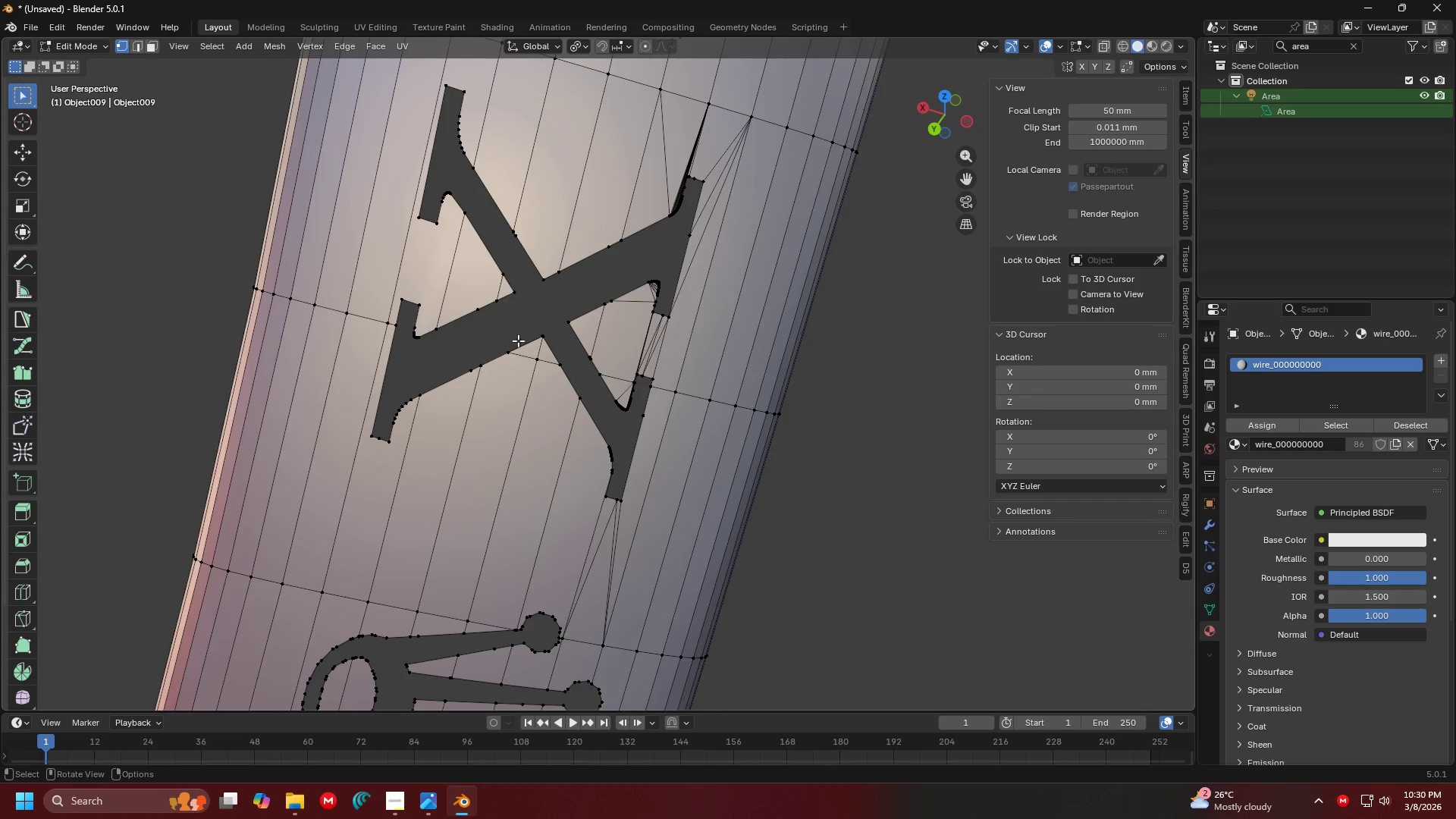 
hold_key(key=ShiftLeft, duration=0.58)
 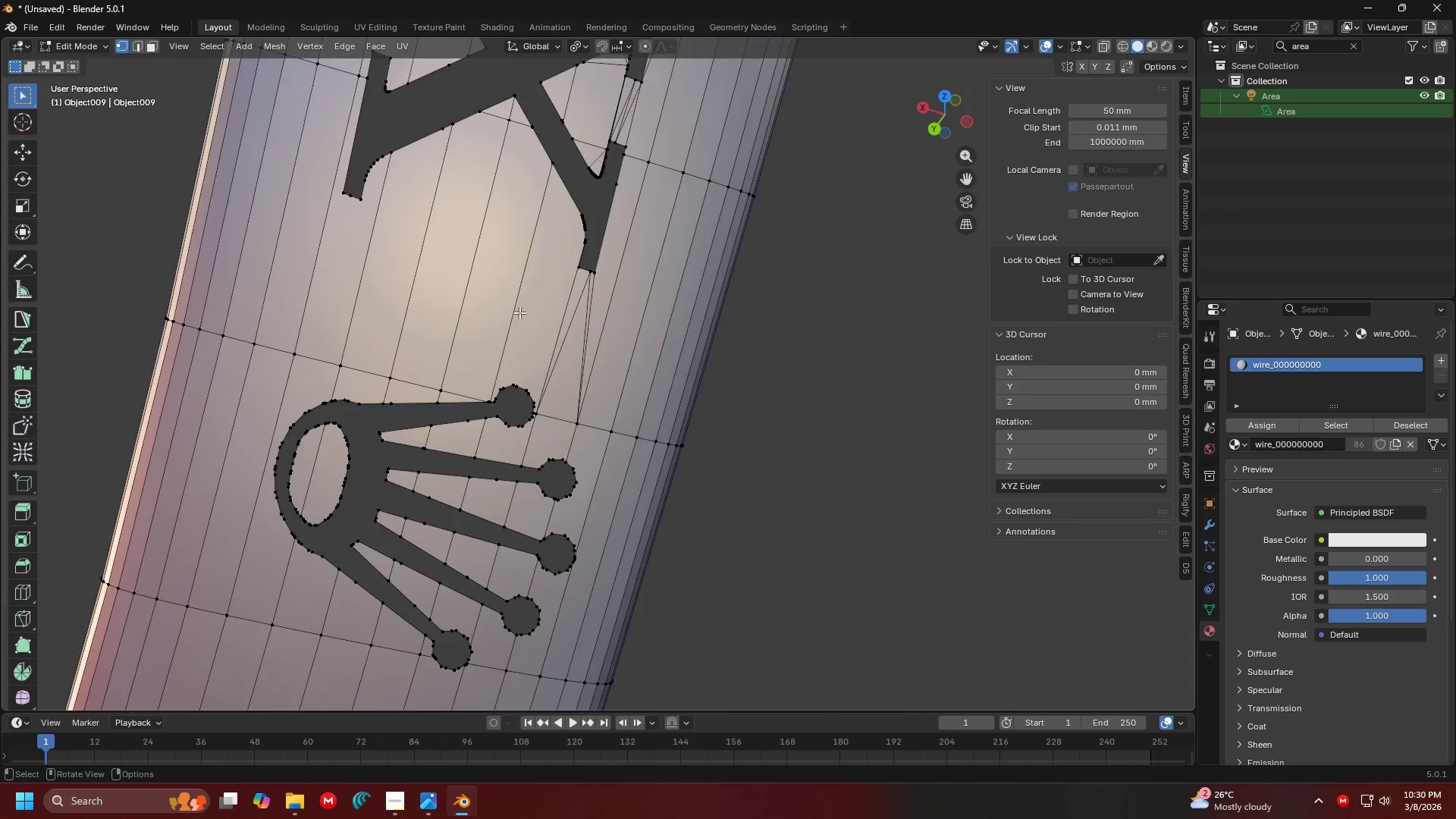 
scroll: coordinate [542, 320], scroll_direction: none, amount: 0.0
 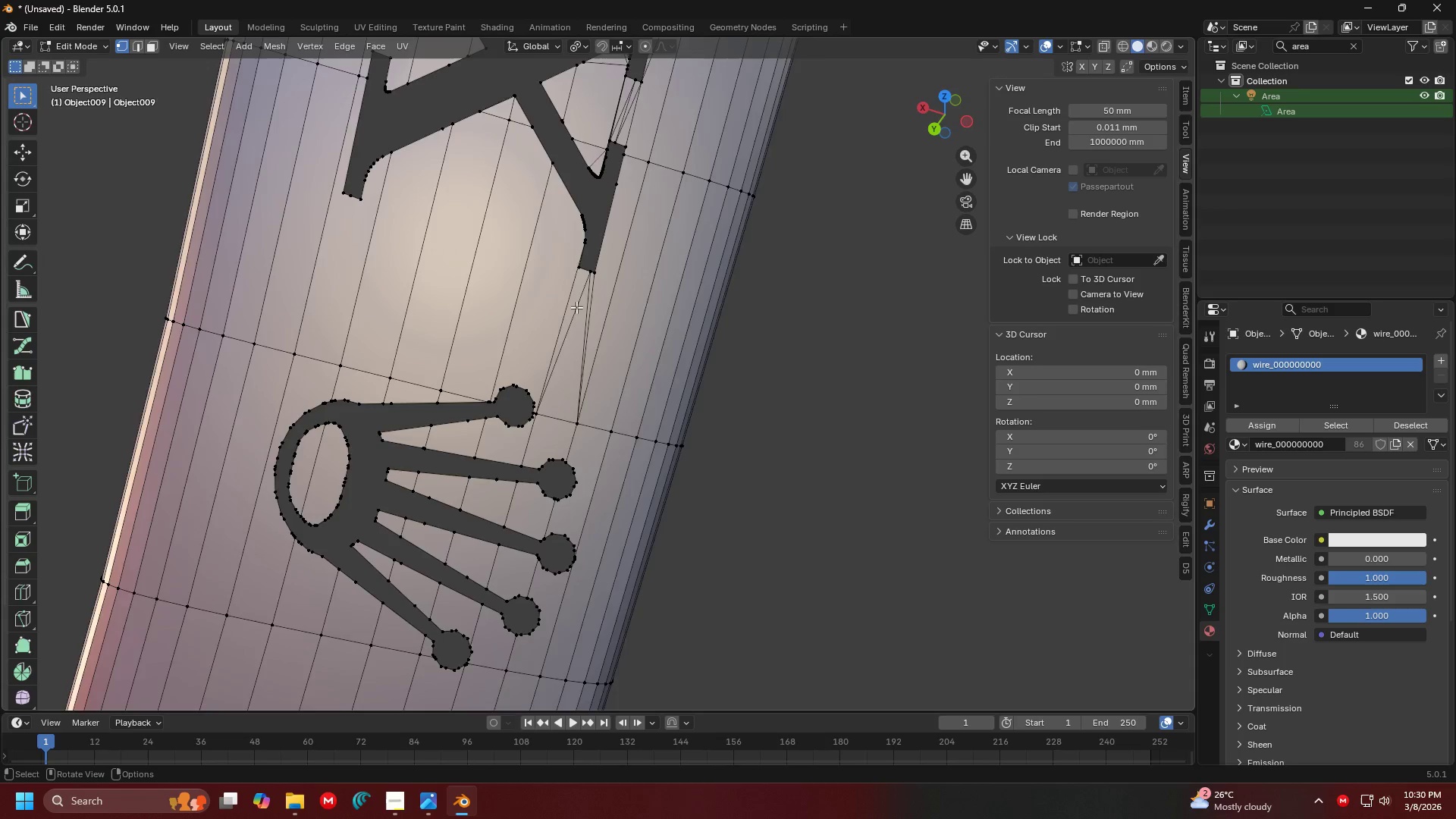 
scroll: coordinate [588, 309], scroll_direction: up, amount: 1.0
 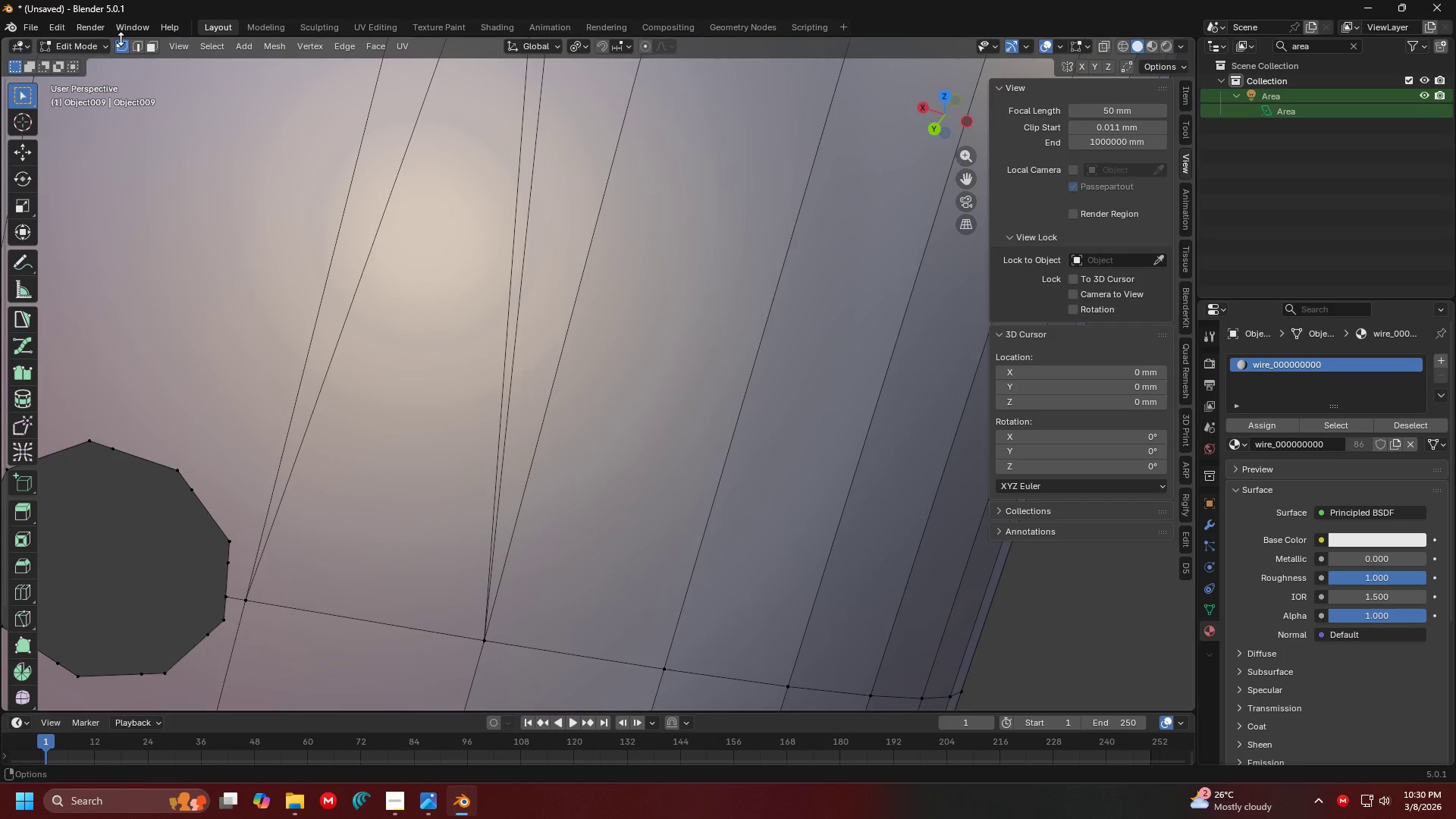 
left_click([135, 45])
 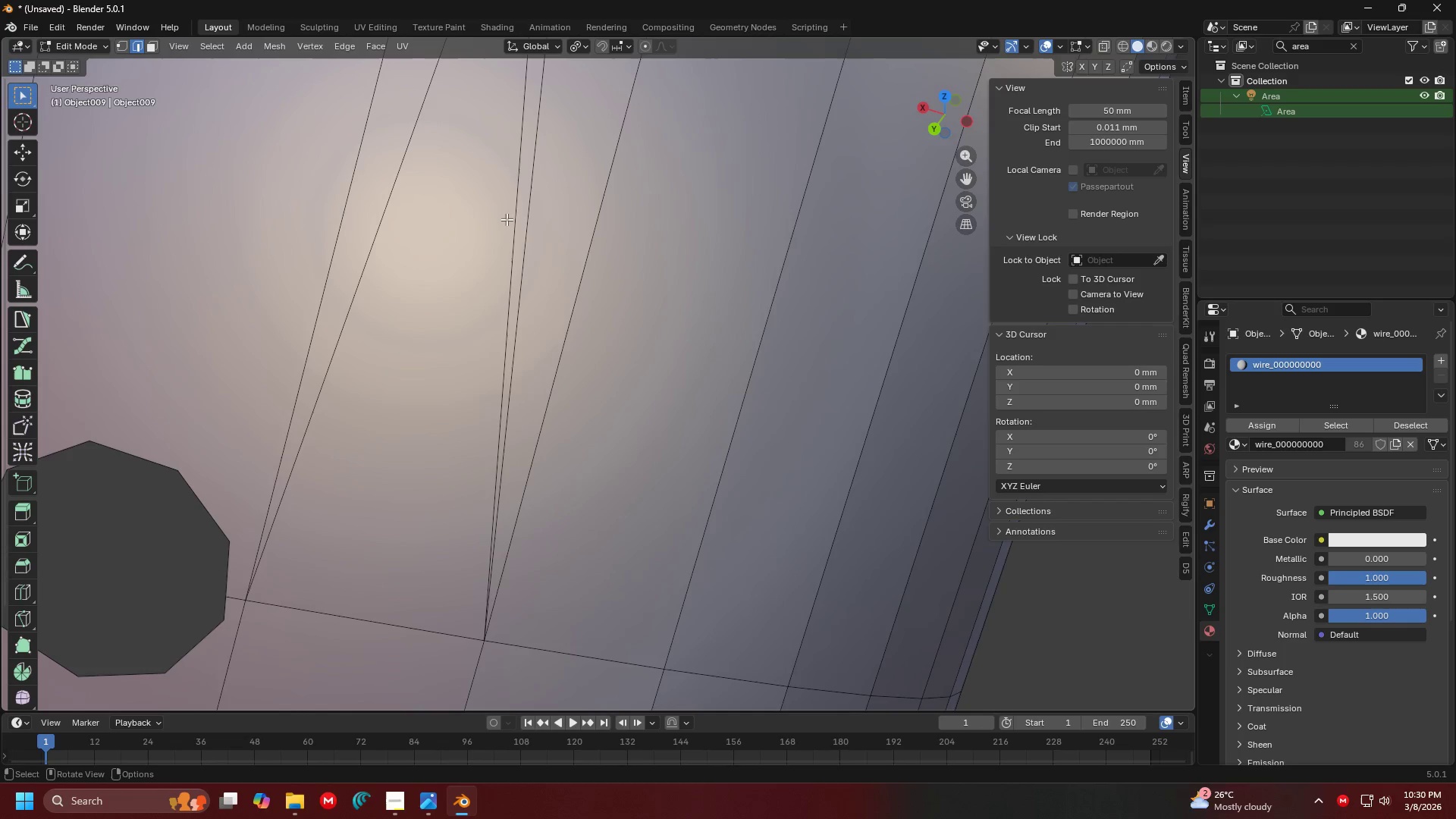 
left_click_drag(start_coordinate=[522, 215], to_coordinate=[384, 115])
 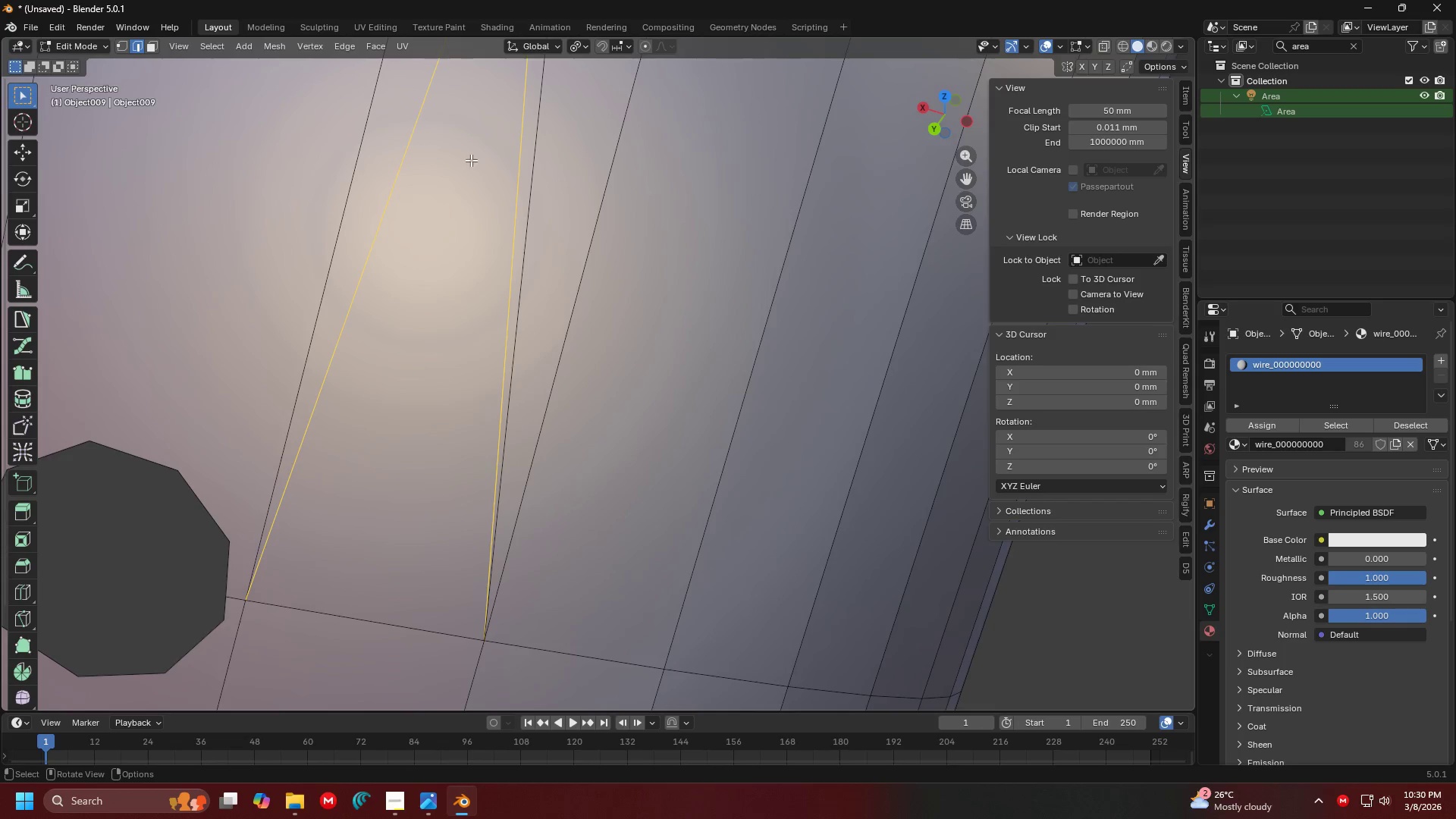 
hold_key(key=ShiftLeft, duration=0.47)
left_click_drag(start_coordinate=[564, 188], to_coordinate=[490, 134])
 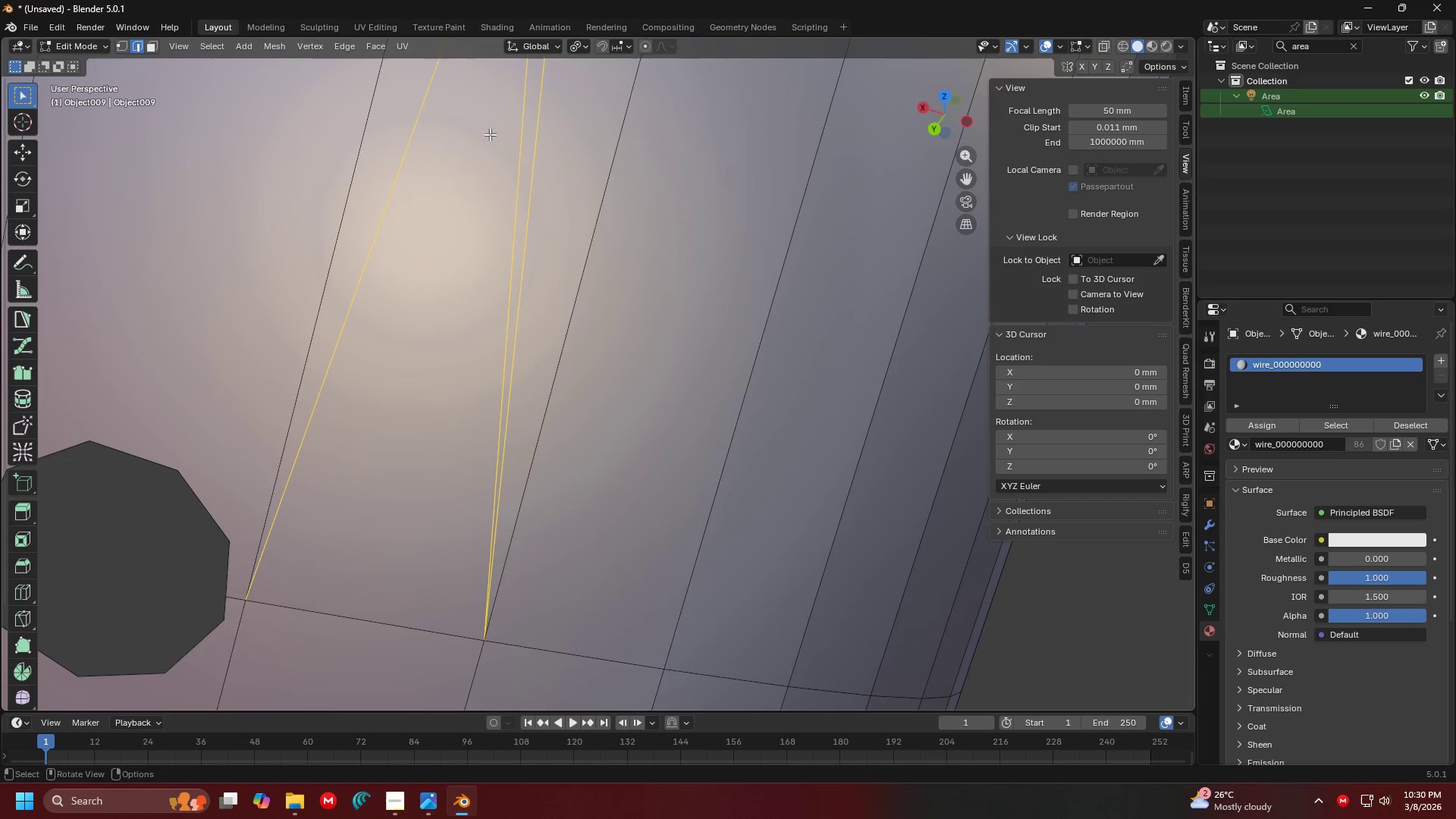 
key(X)
 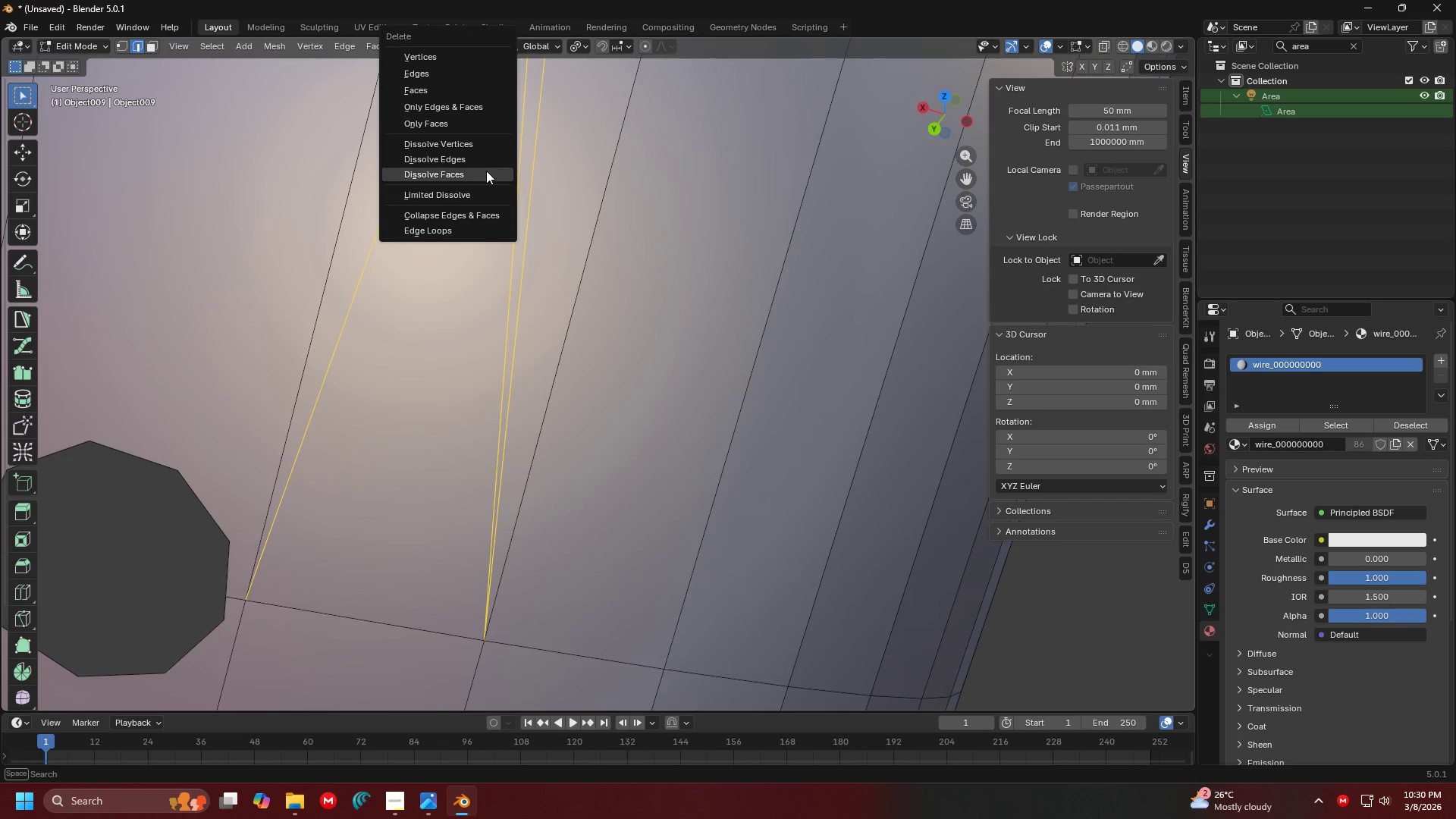 
left_click([481, 187])
 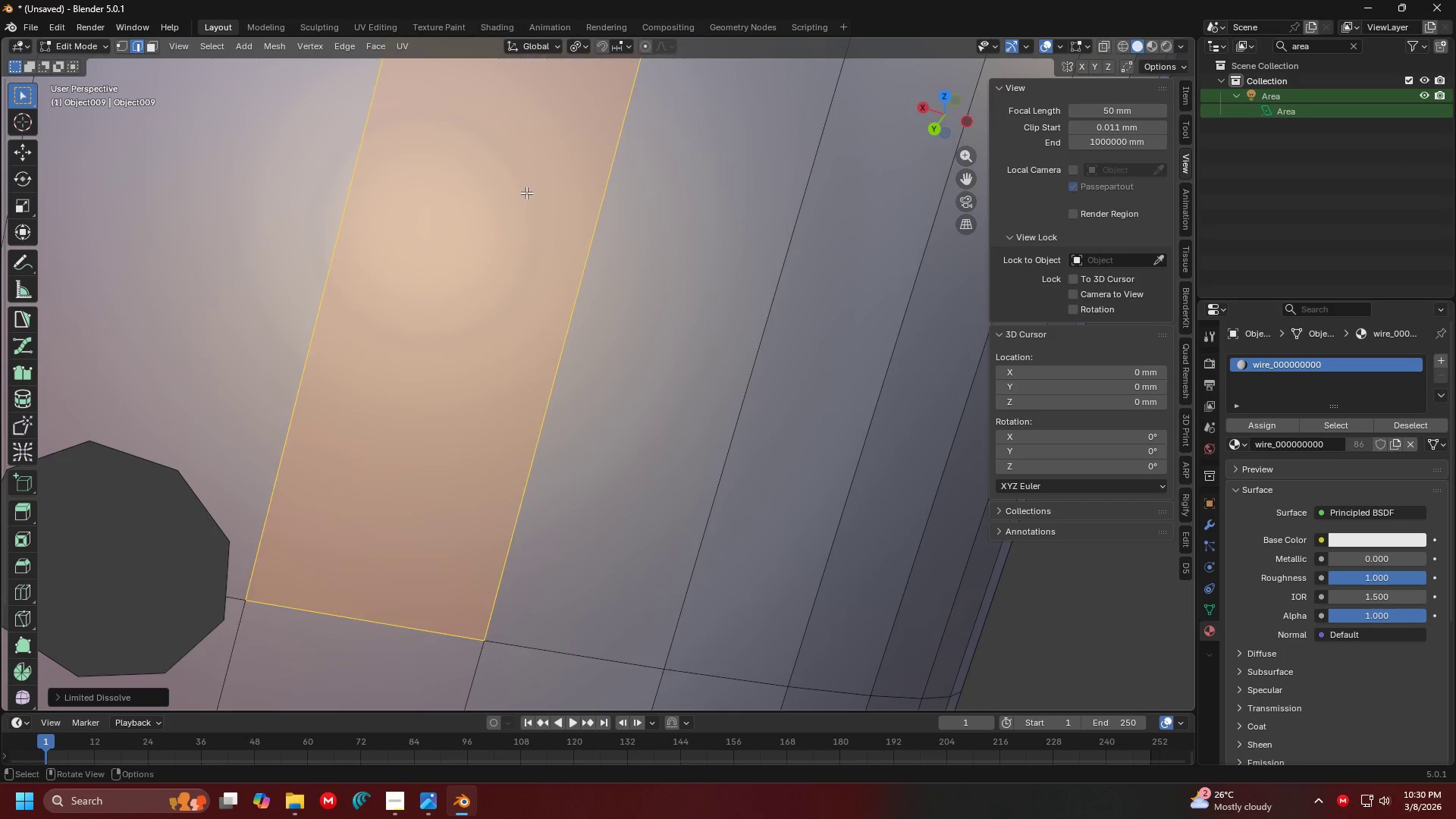 
hold_key(key=ShiftLeft, duration=0.48)
 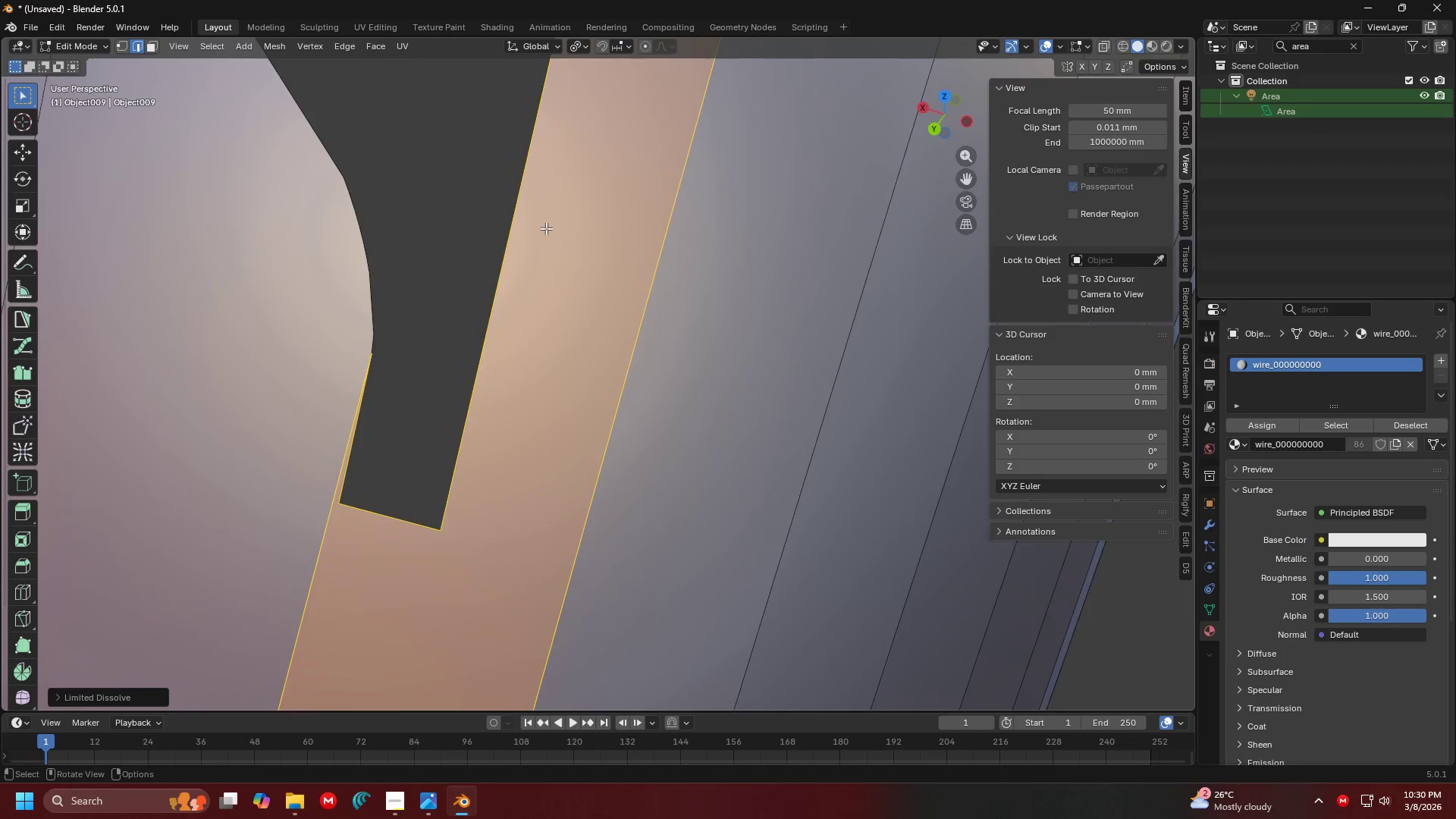 
hold_key(key=ShiftLeft, duration=0.86)
 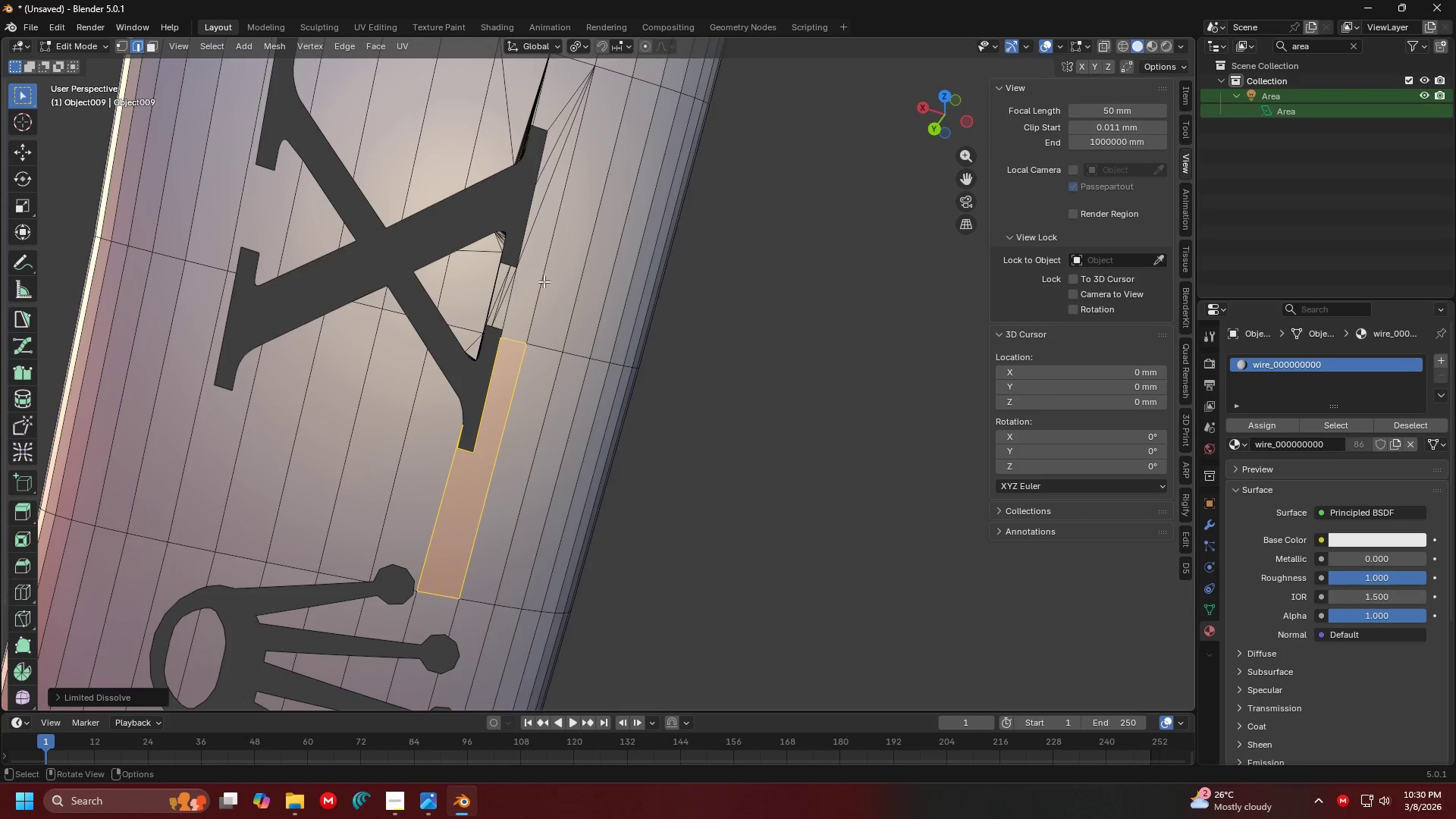 
scroll: coordinate [546, 228], scroll_direction: down, amount: 1.0
 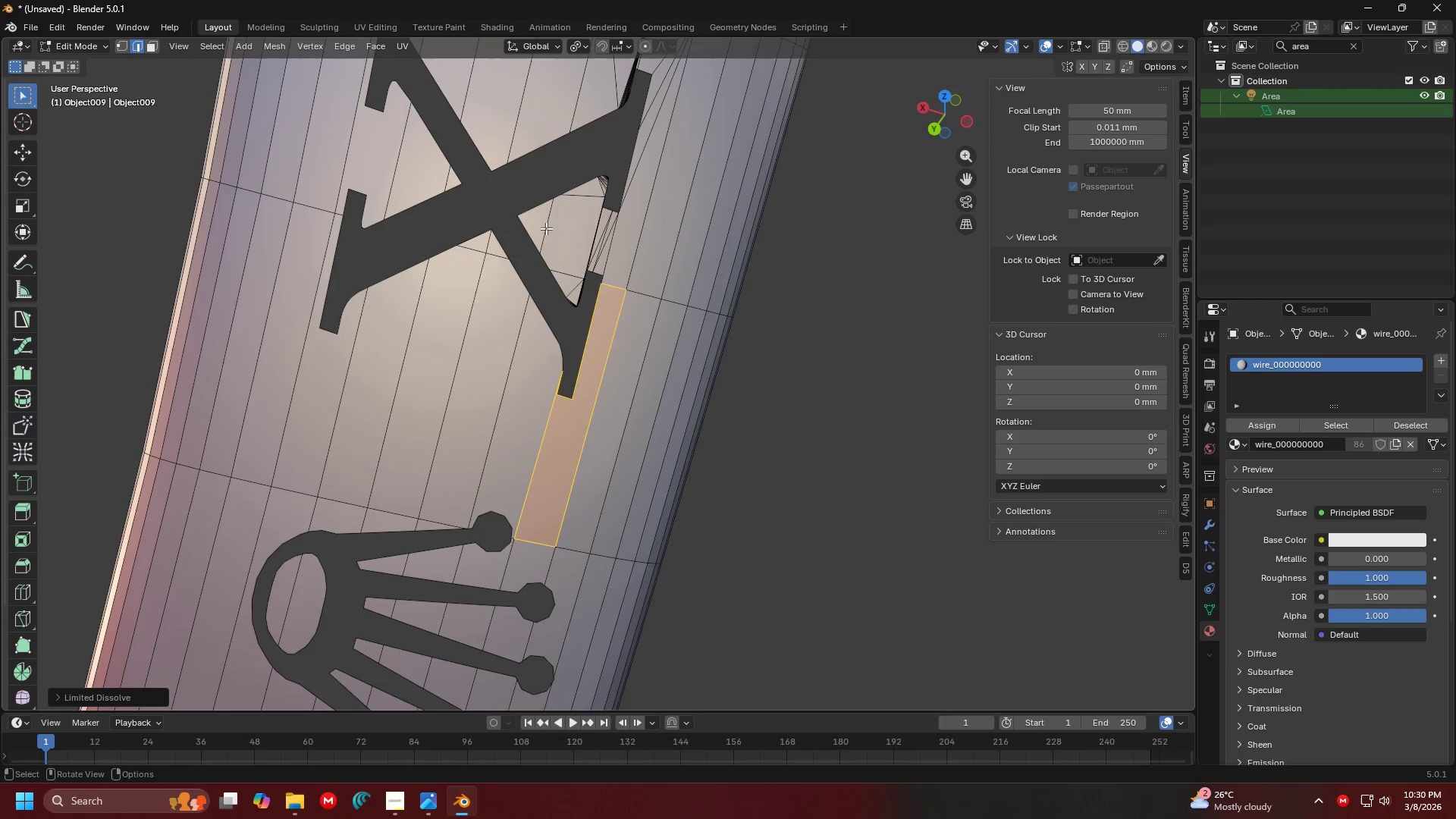 
hold_key(key=ControlLeft, duration=0.61)
 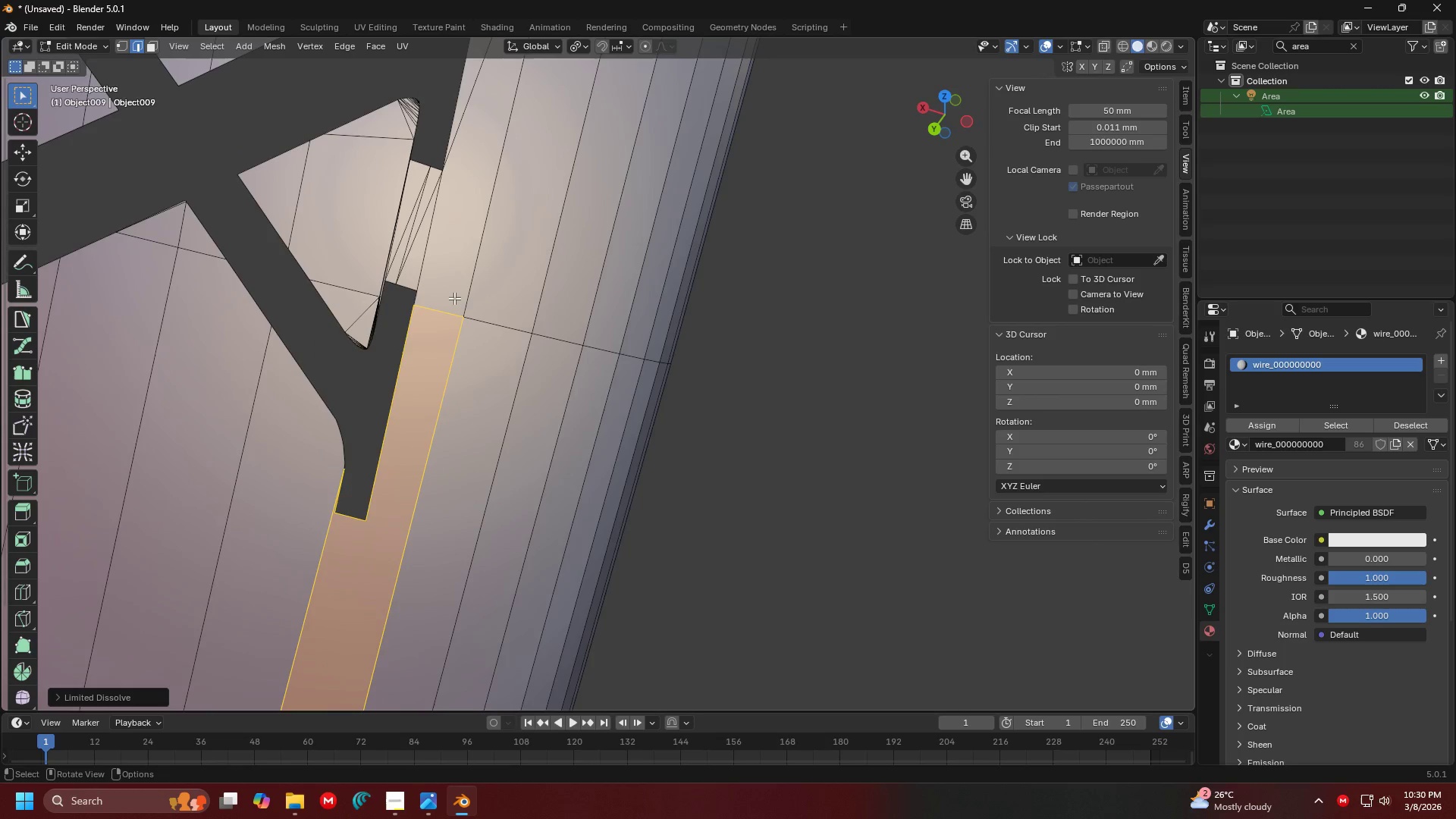 
hold_key(key=ShiftLeft, duration=0.5)
 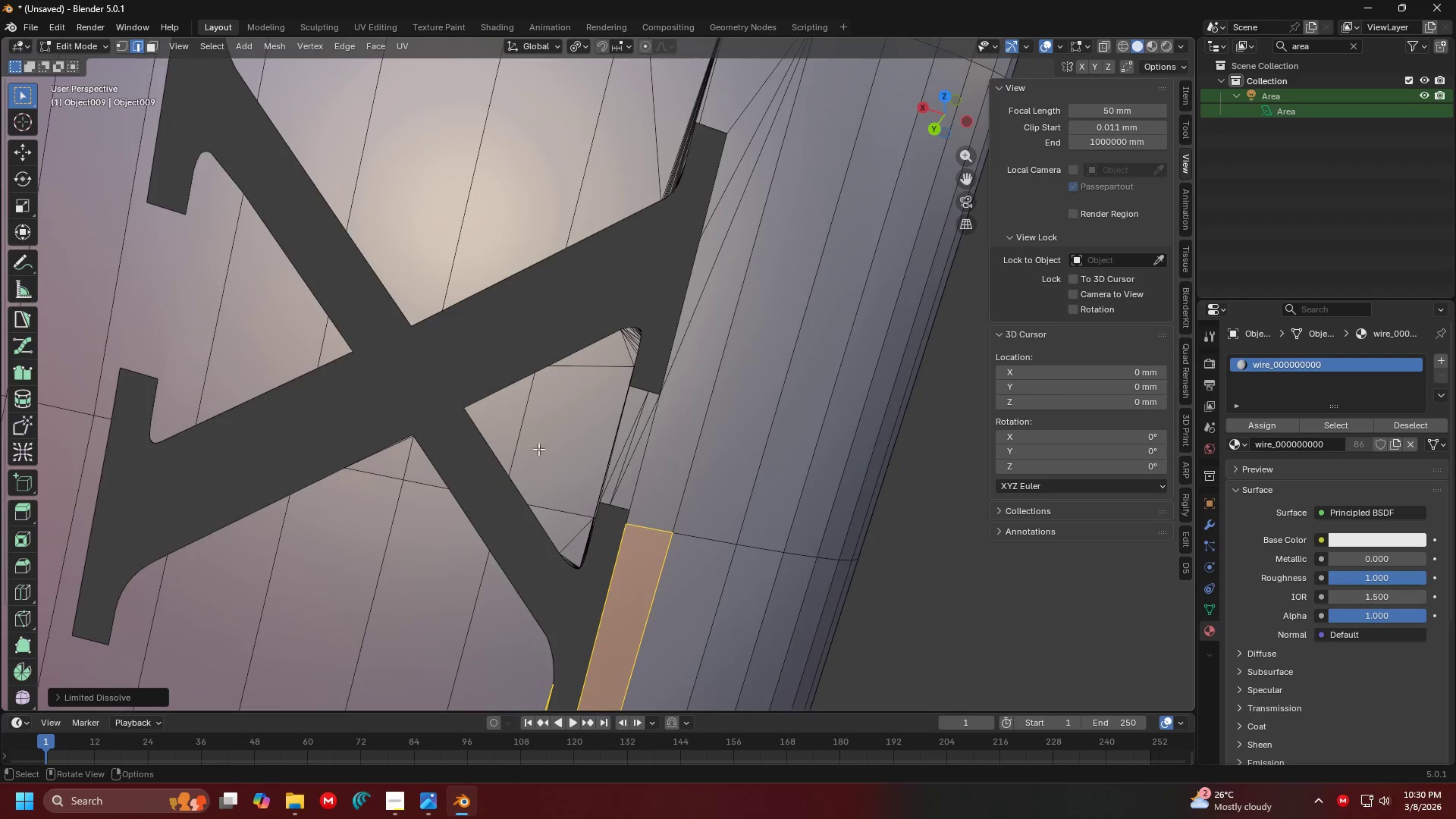 
hold_key(key=ControlLeft, duration=0.59)
 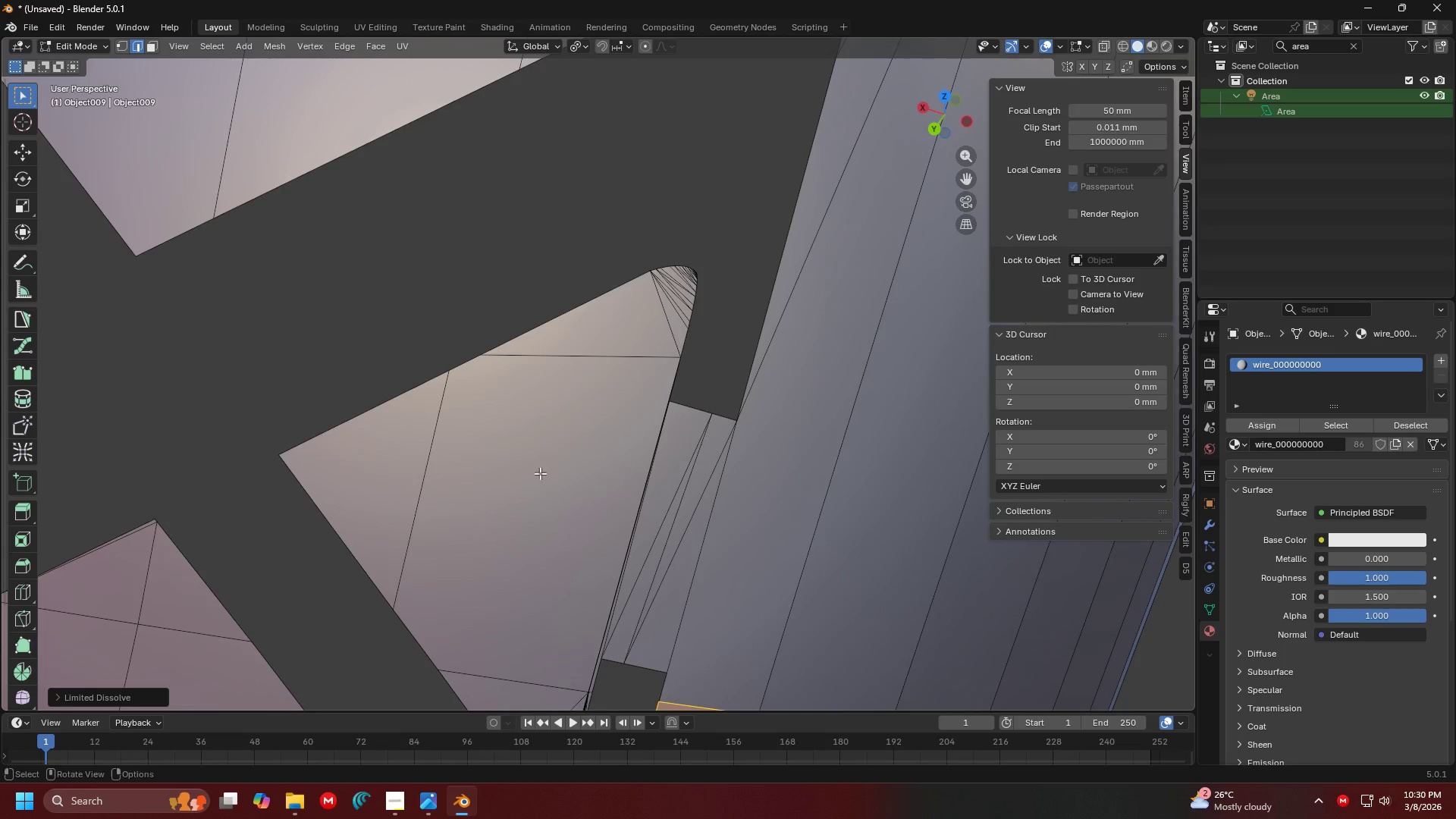 
hold_key(key=ShiftLeft, duration=0.52)
 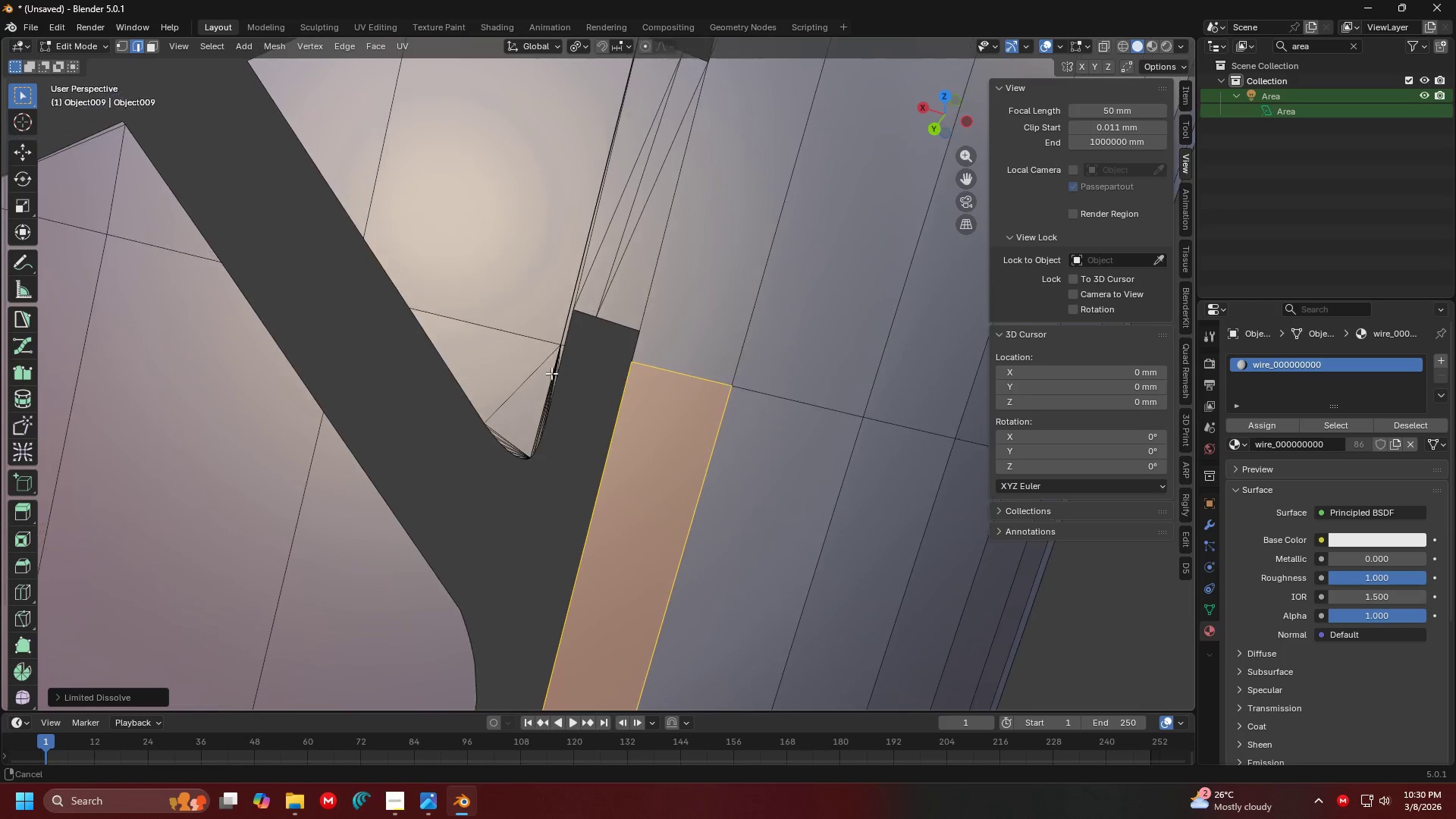 
hold_key(key=ShiftLeft, duration=0.67)
 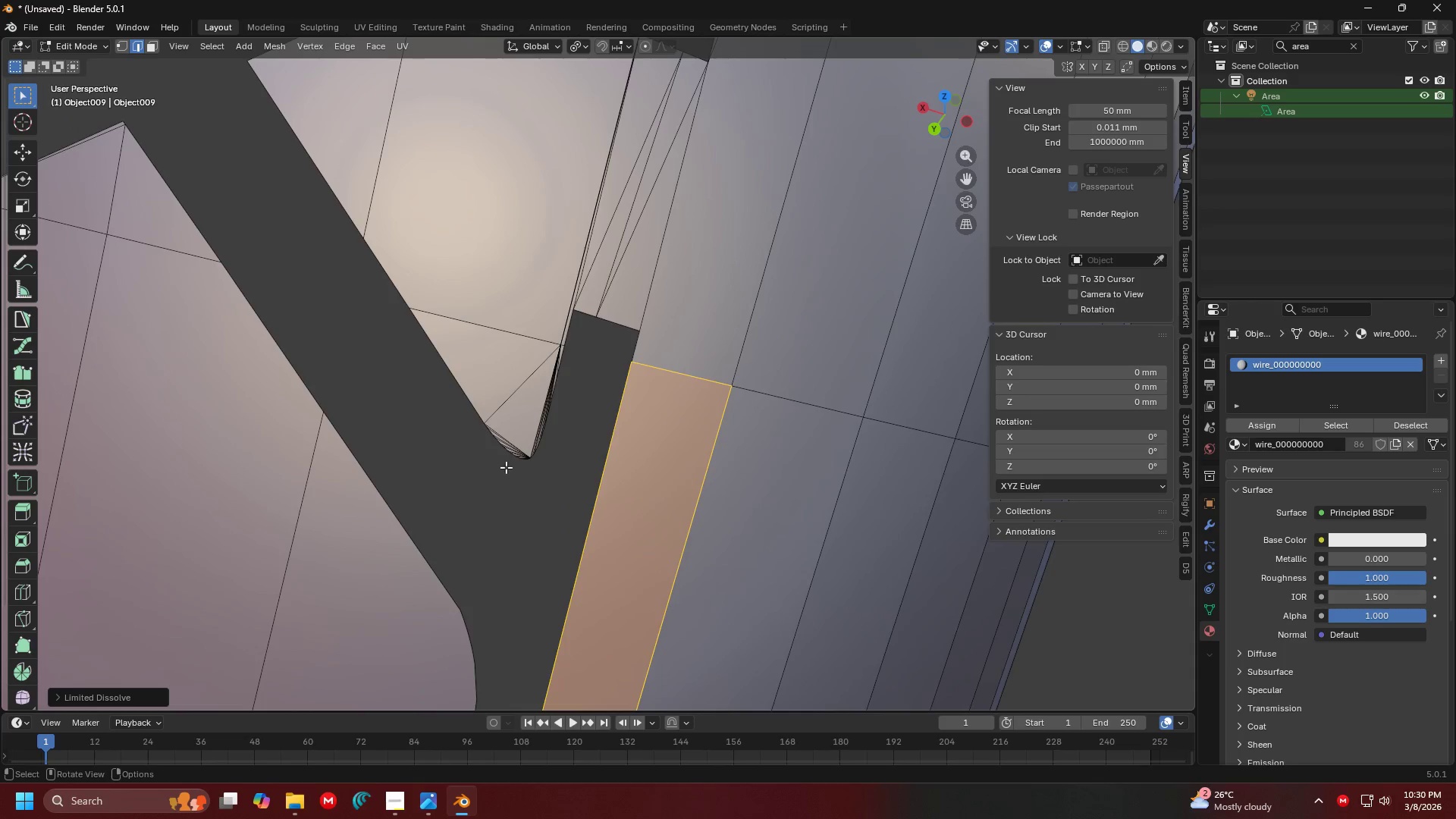 
hold_key(key=ControlLeft, duration=1.38)
 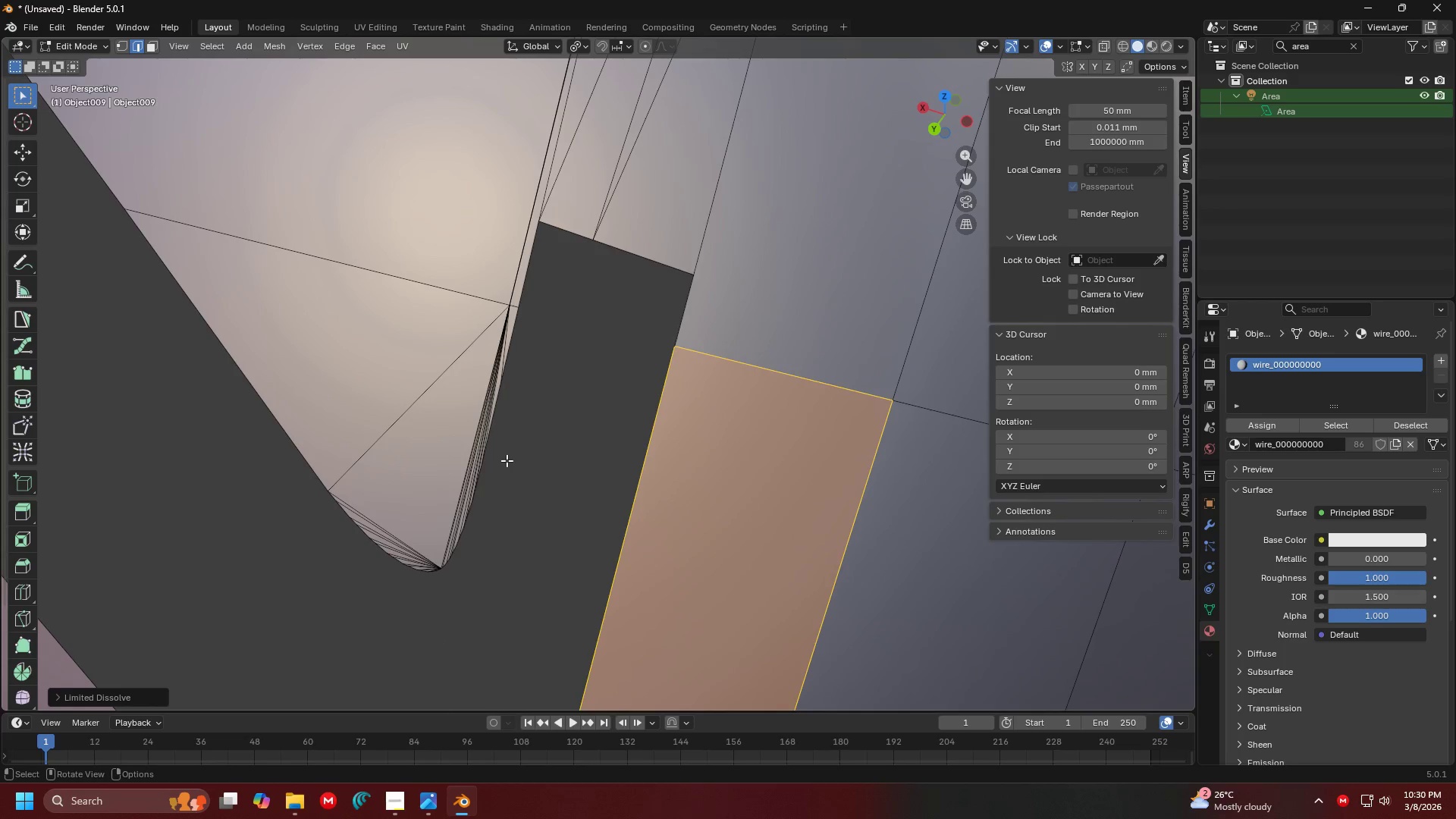 
key(Control+ControlLeft)
 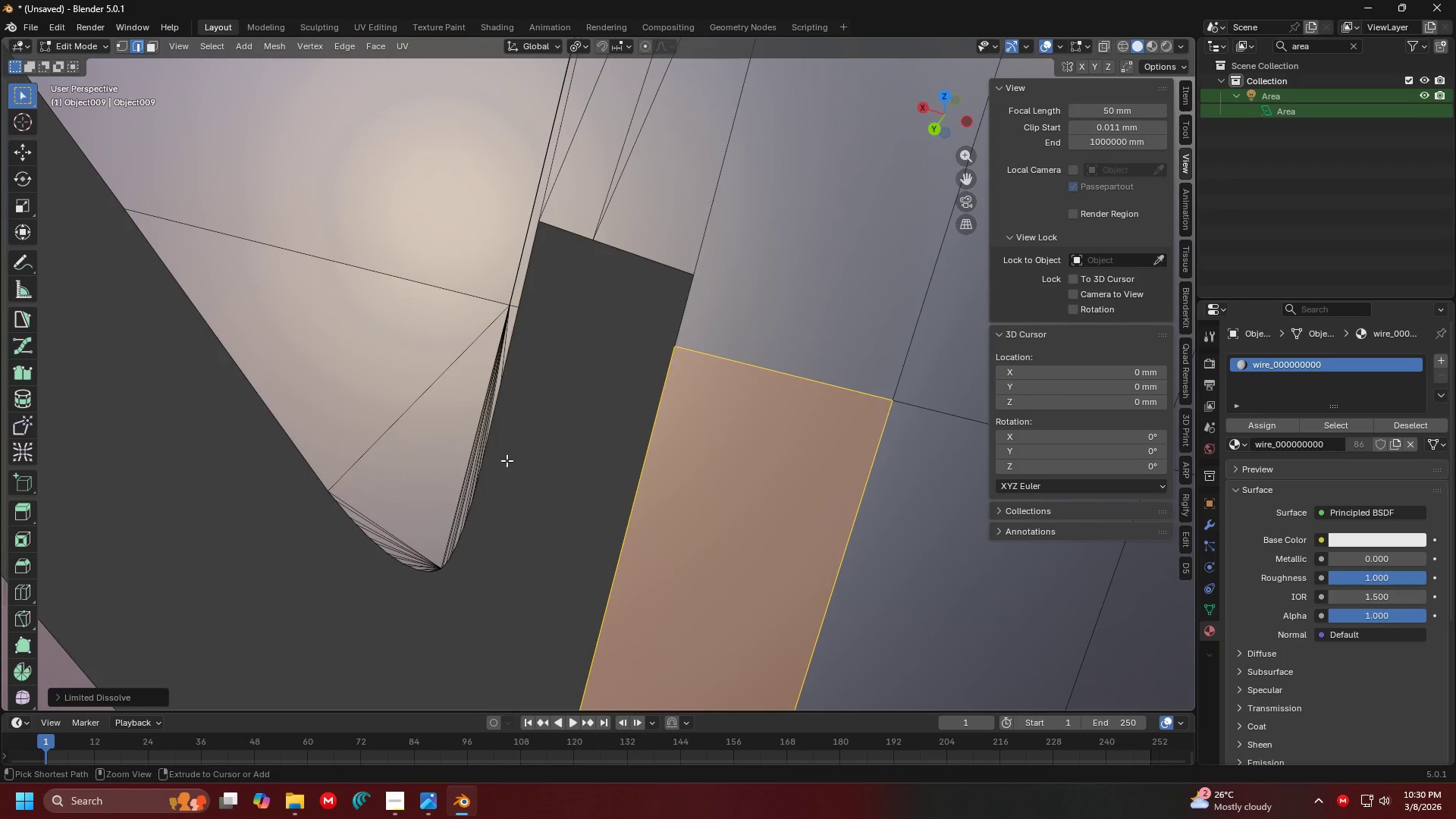 
key(Control+S)
 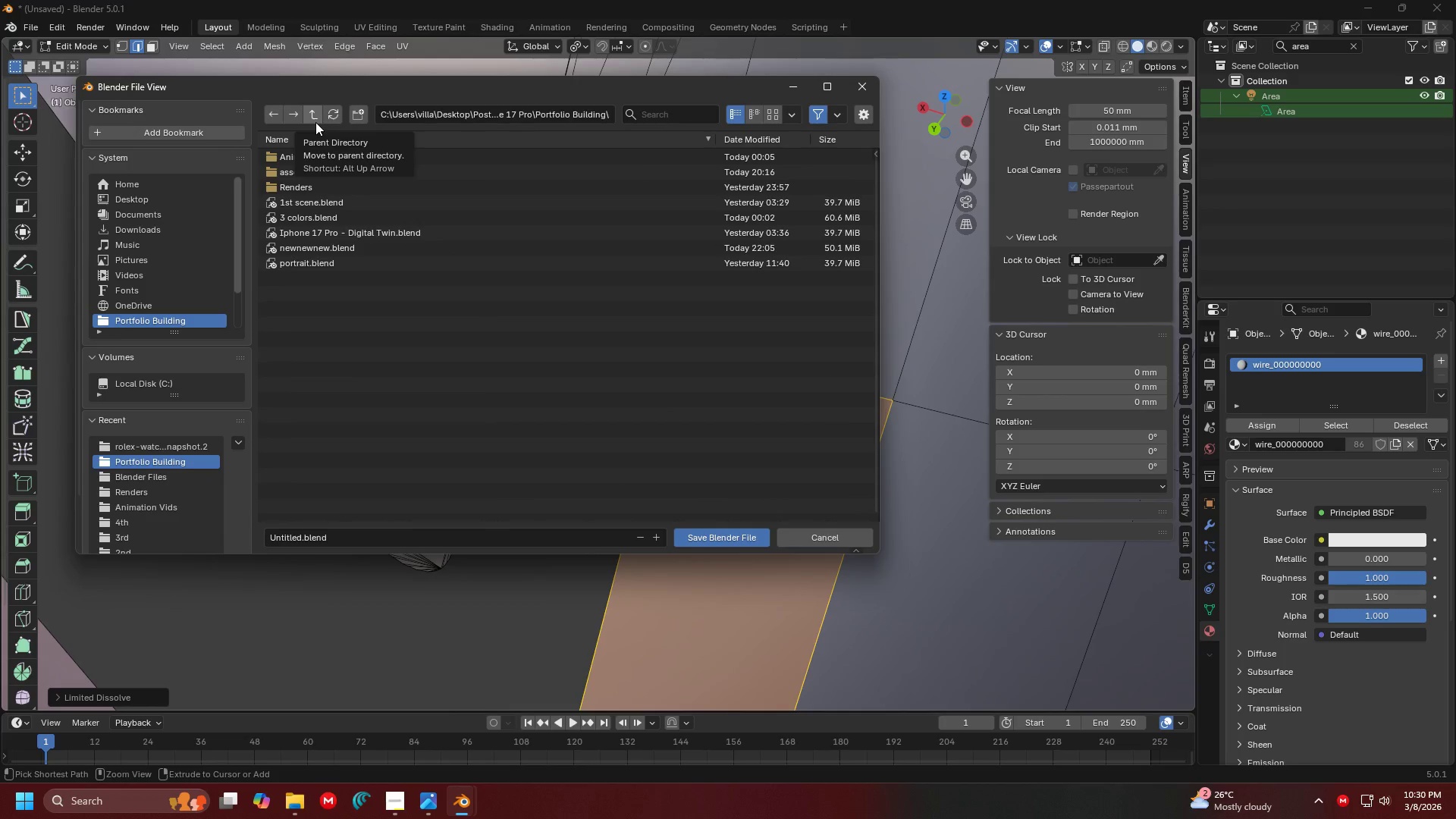 
double_click([315, 122])
 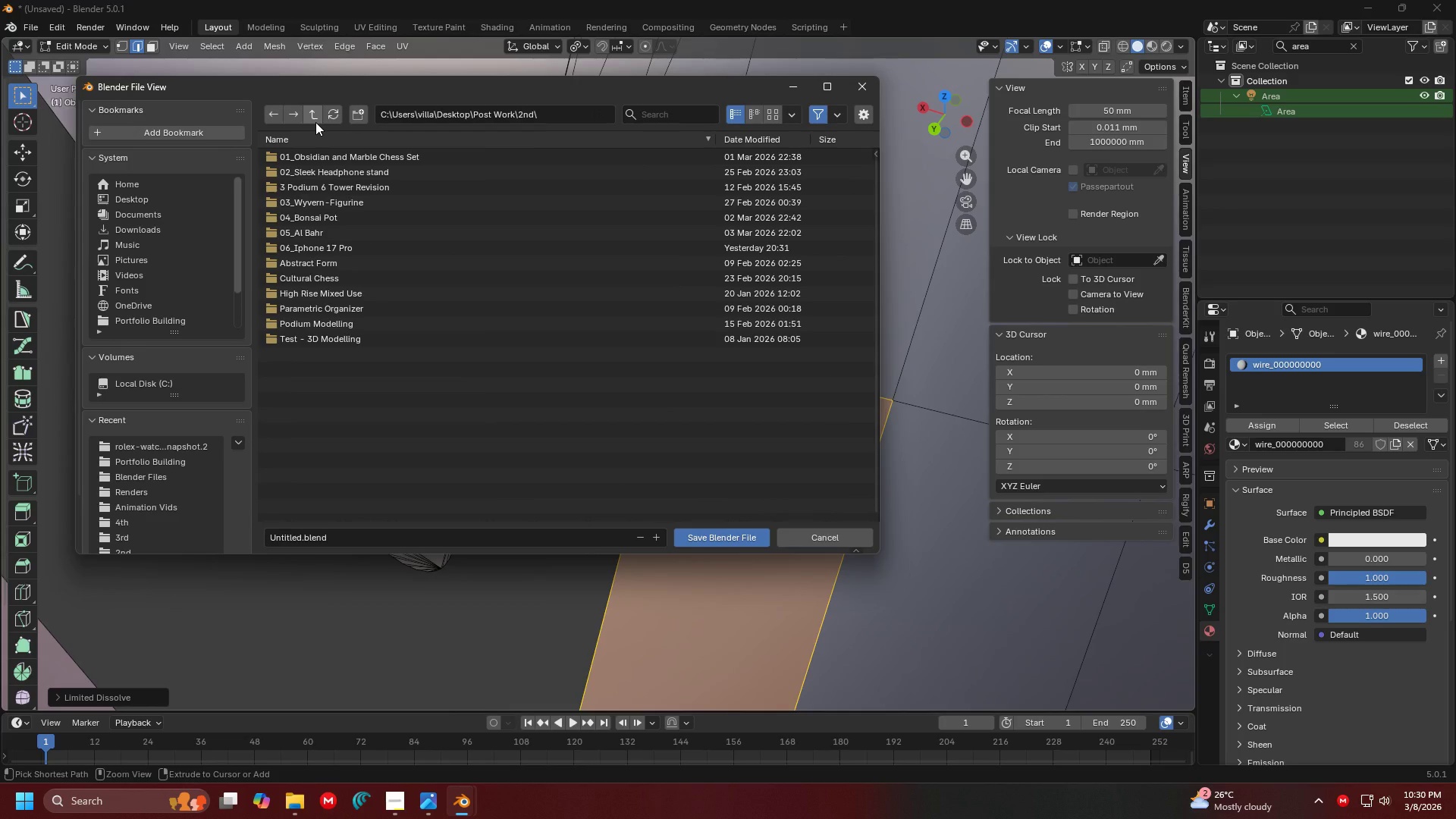 
left_click([365, 122])
 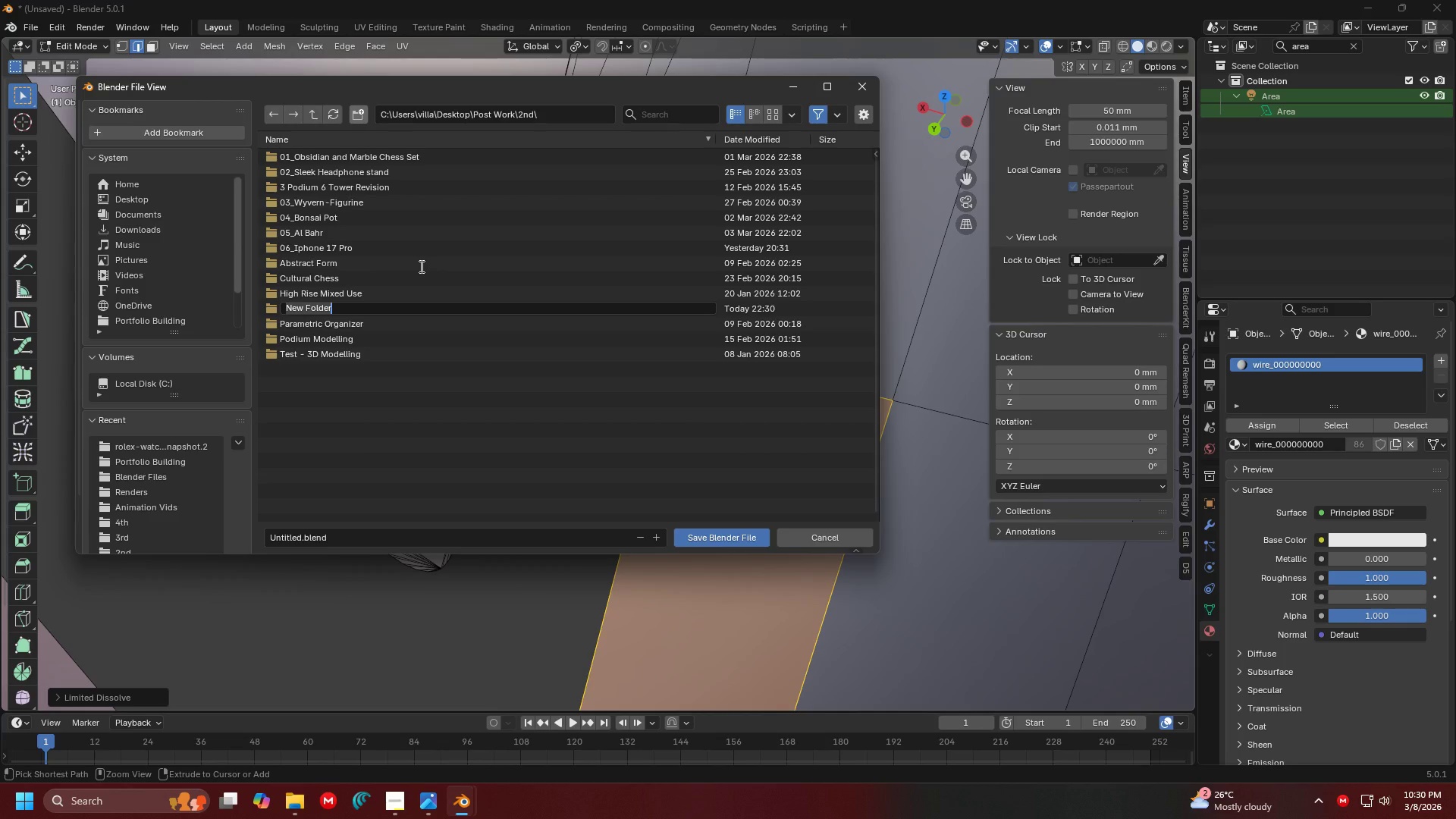 
type(07_Rolex Renderfi)
key(Backspace)
key(Backspace)
type(ing)
 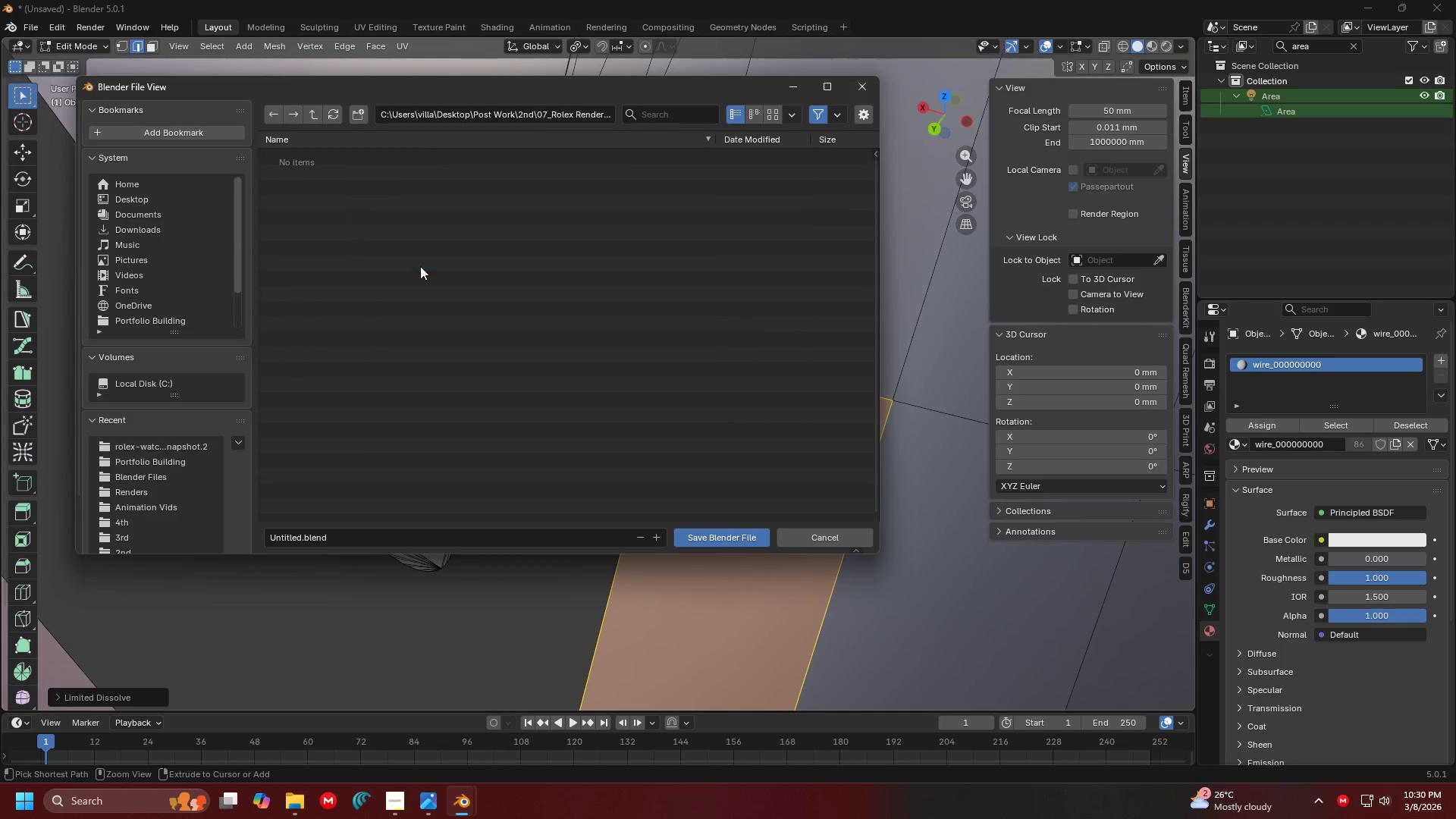 
 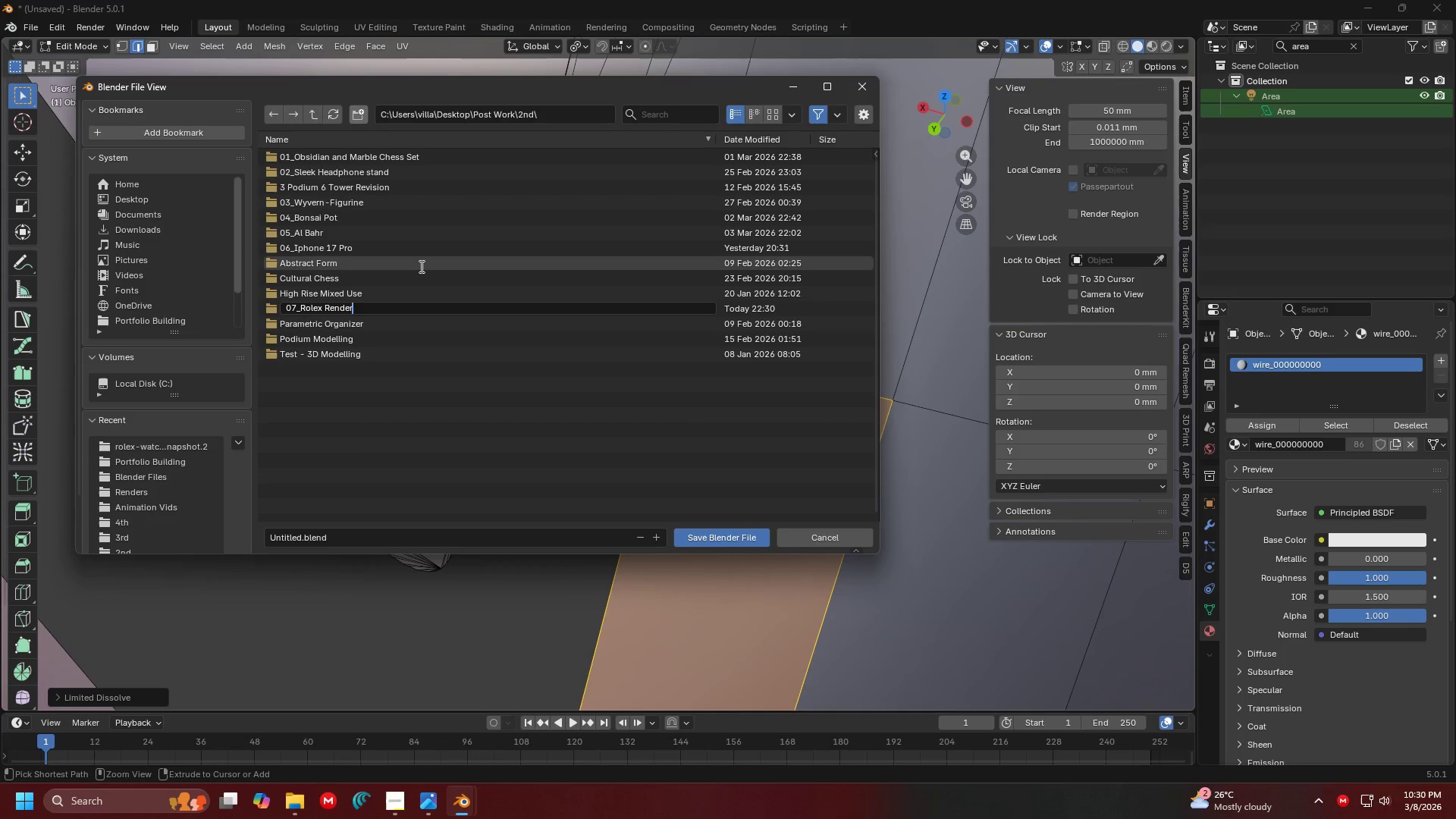 
key(Enter)
 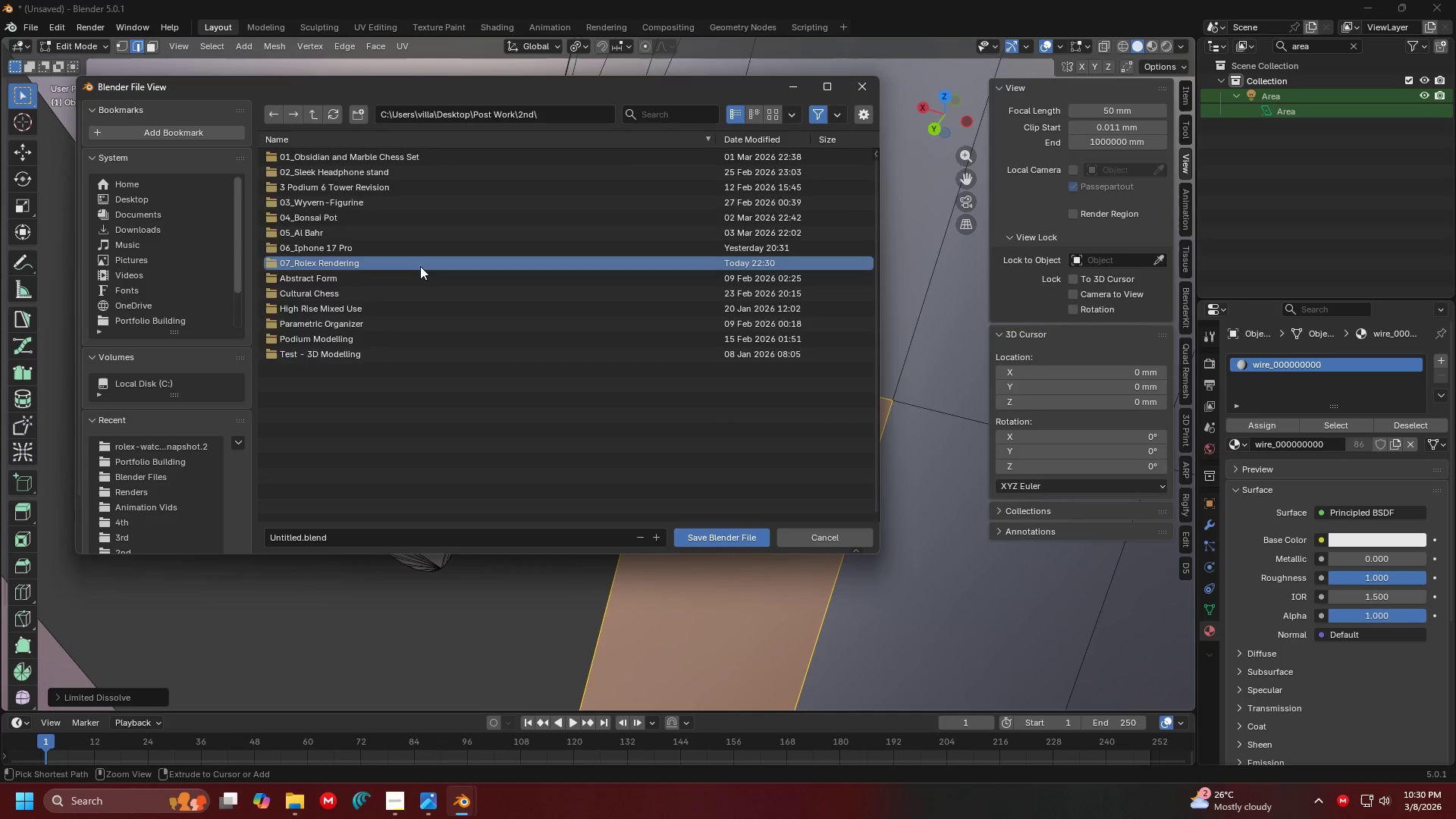 
key(Enter)
 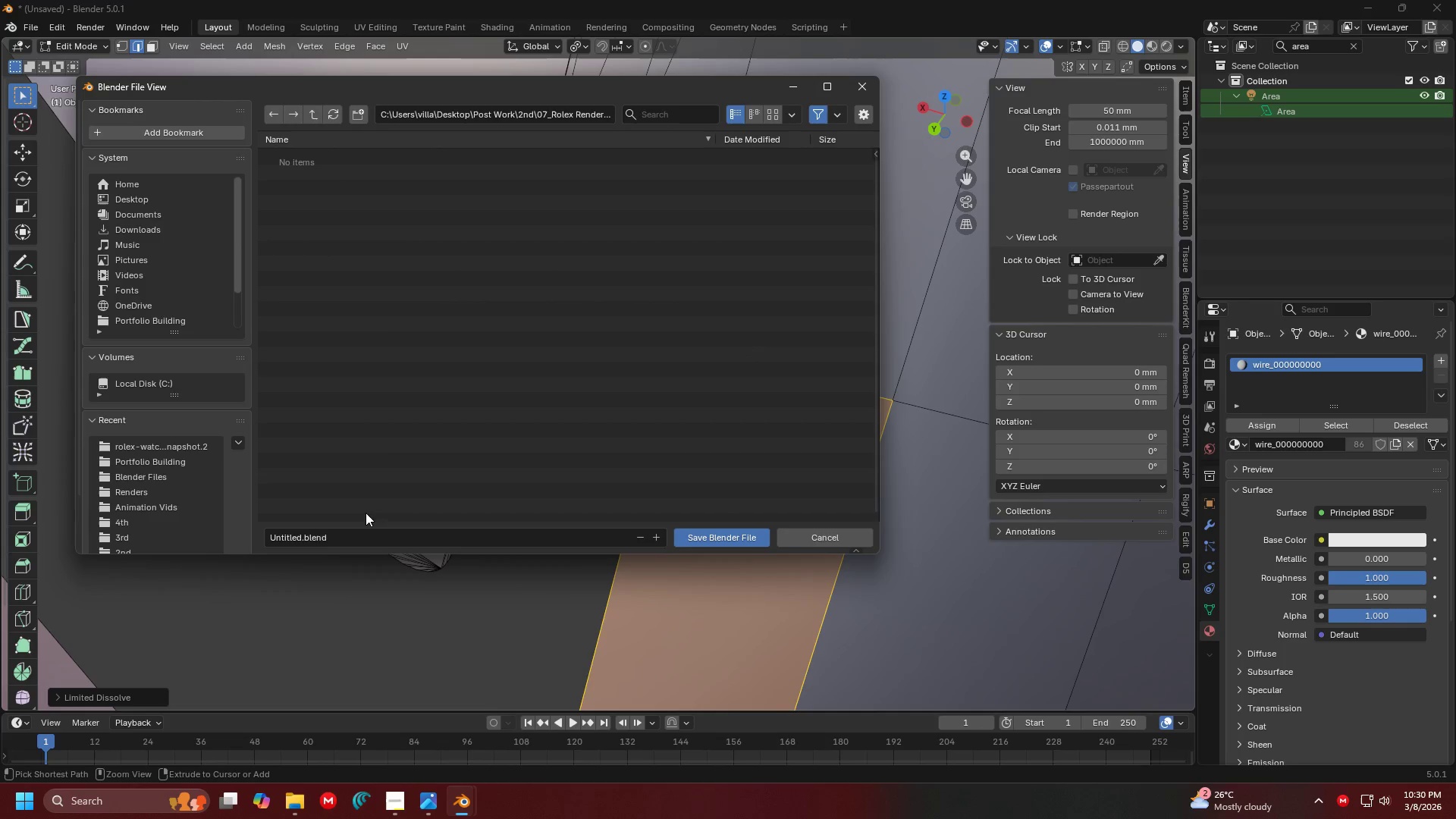 
left_click([369, 532])
 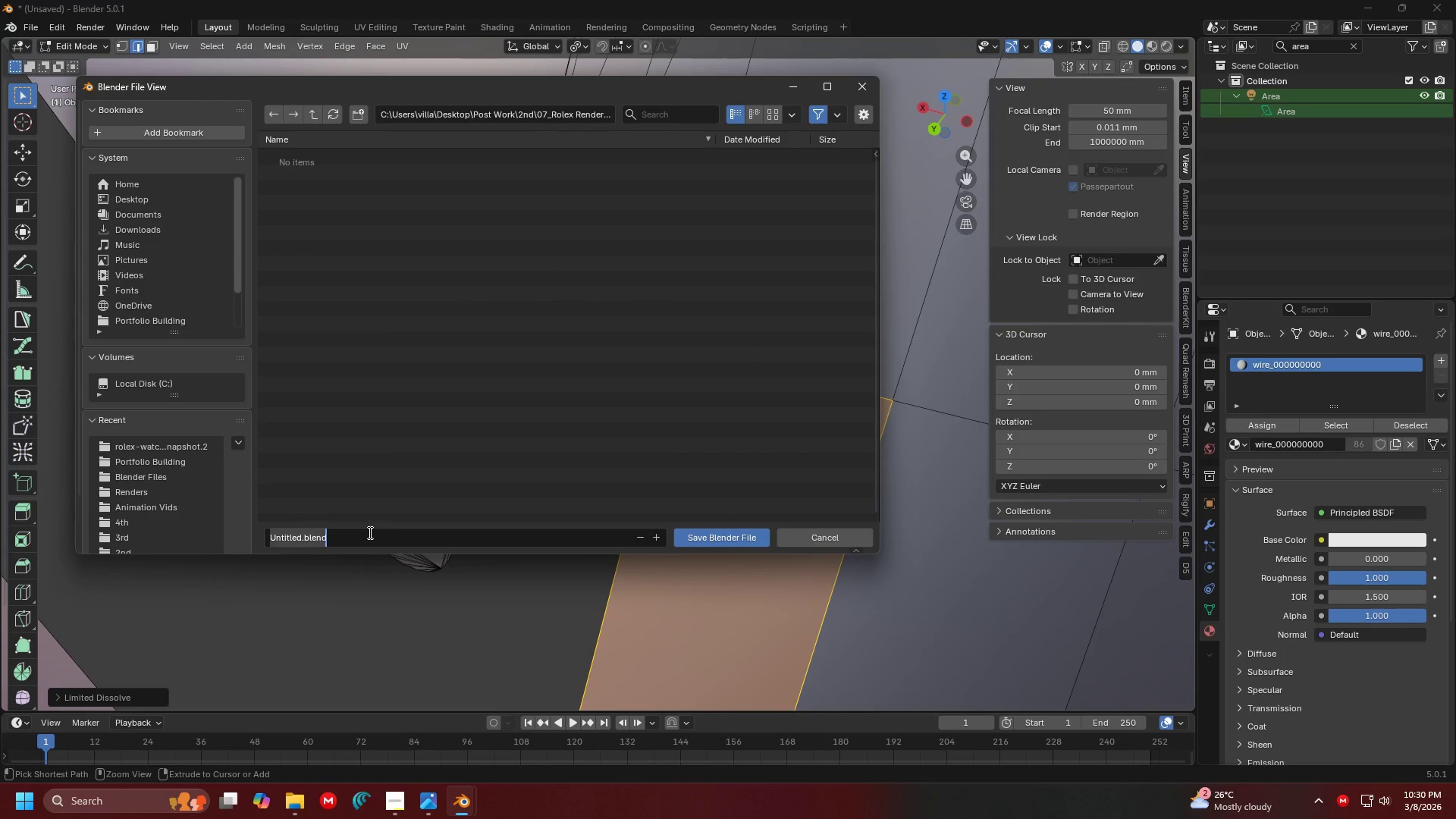 
type(Rolex Rendei)
key(Backspace)
type(ring)
 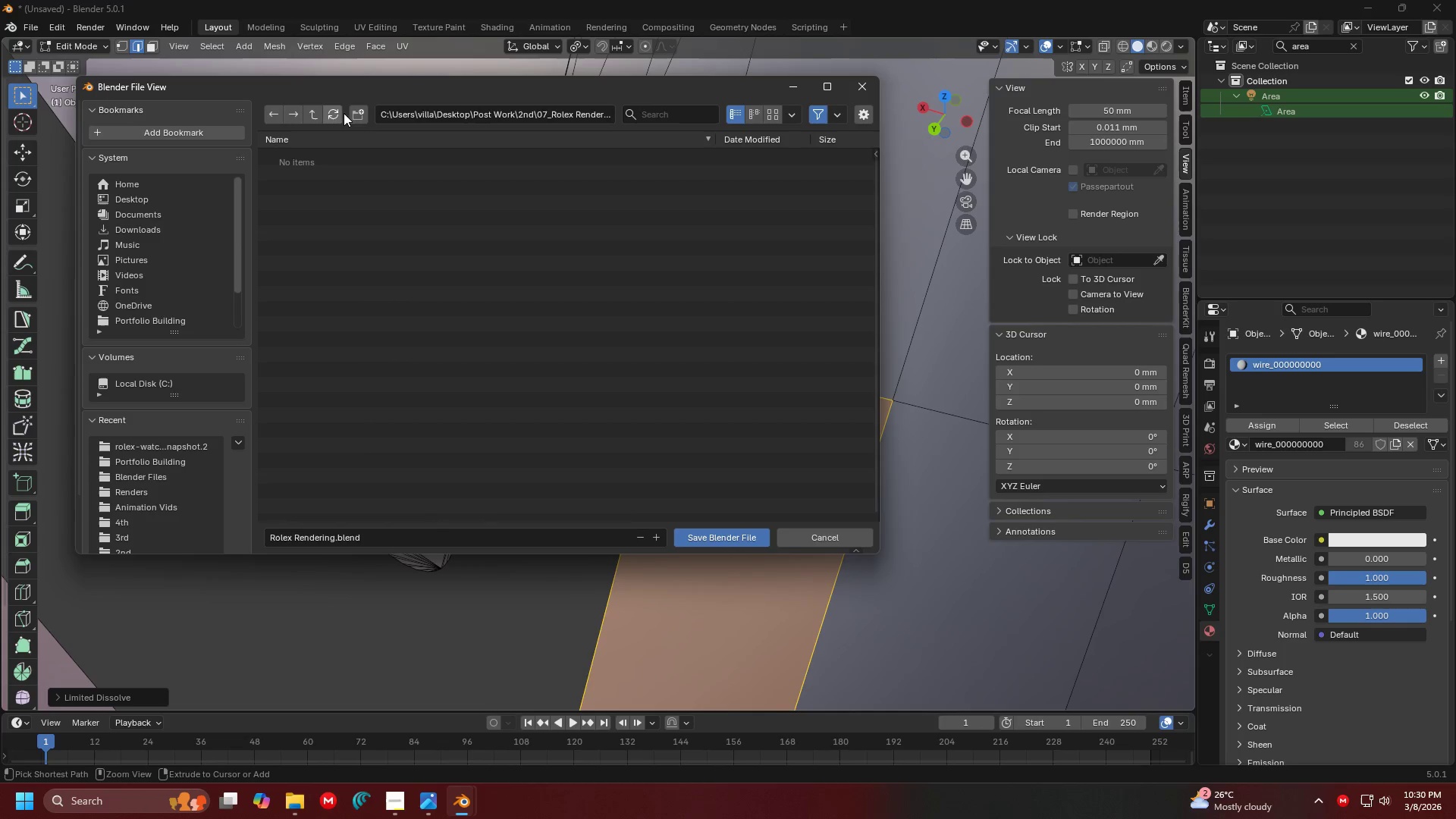 
left_click([362, 113])
 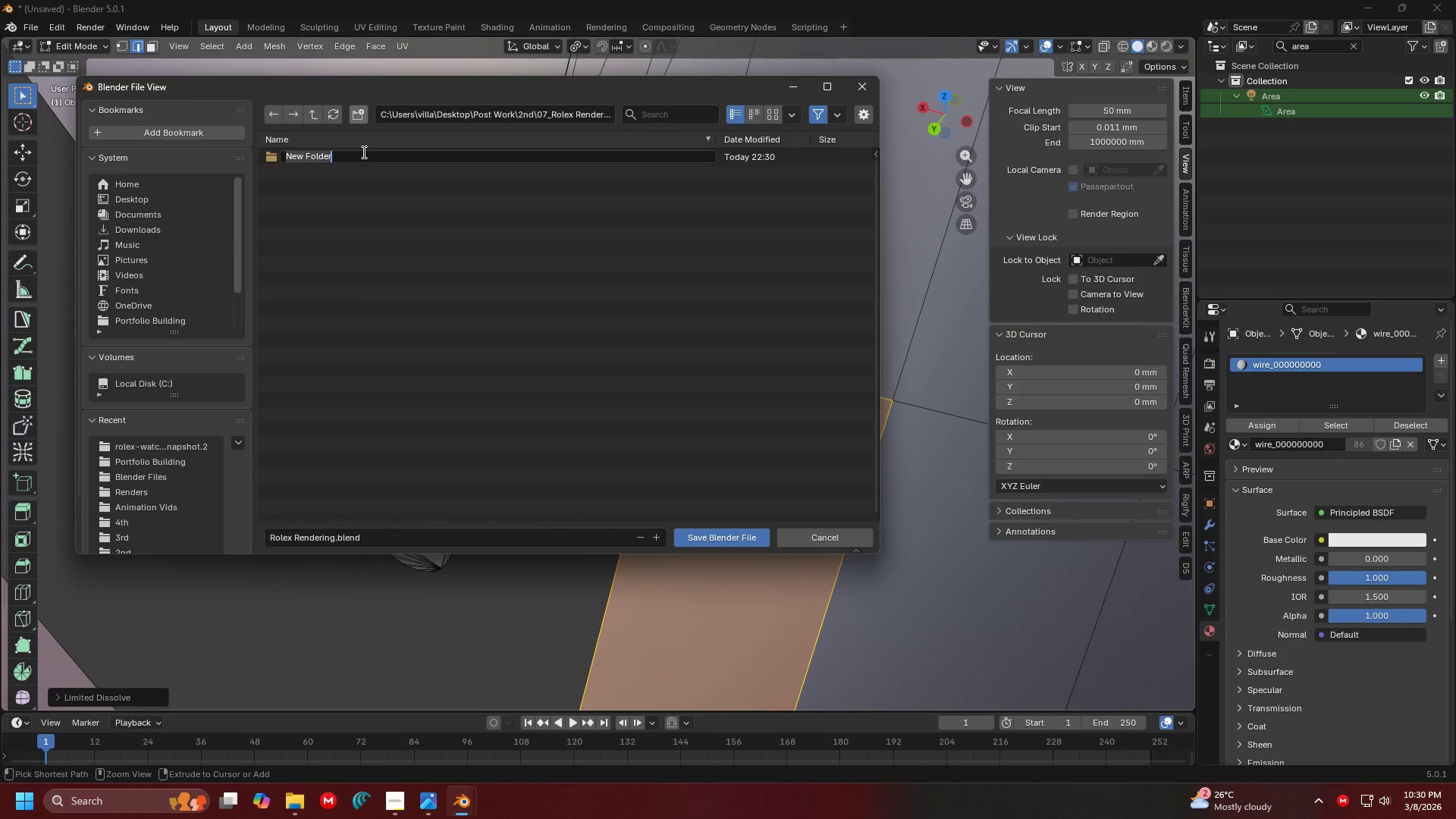 
key(Shift+J)
 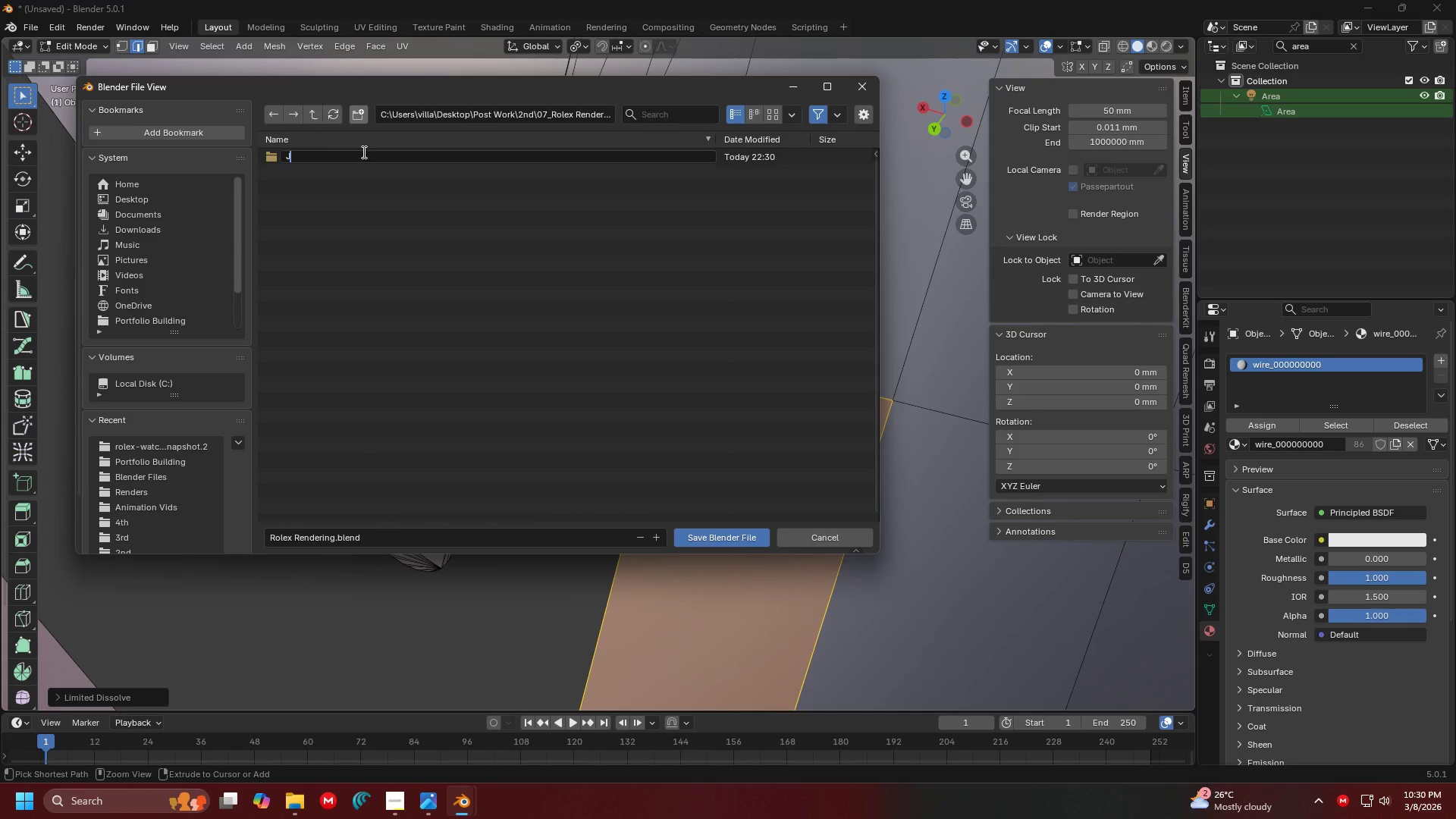 
key(Backspace)
 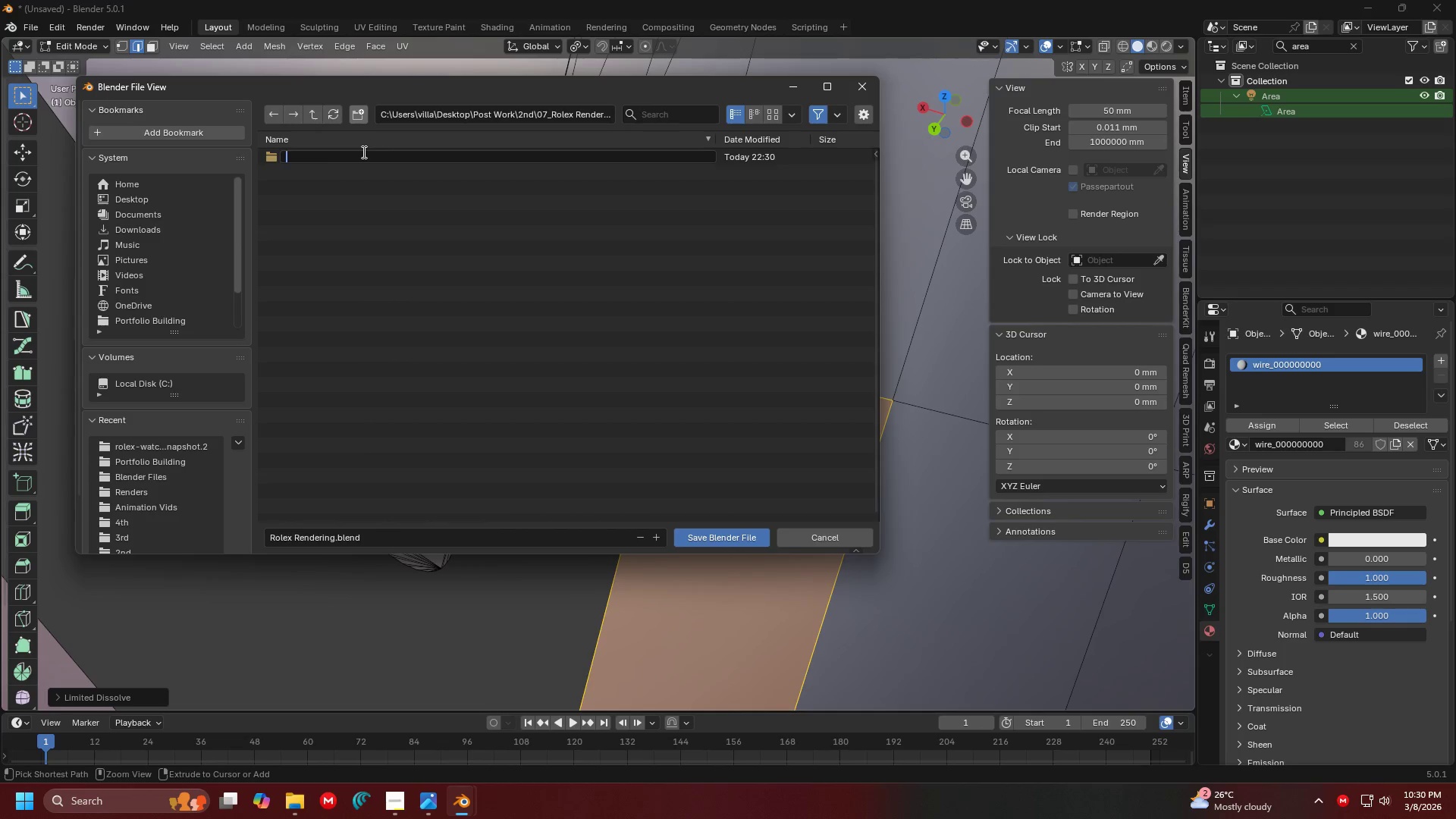 
key(Backspace)
 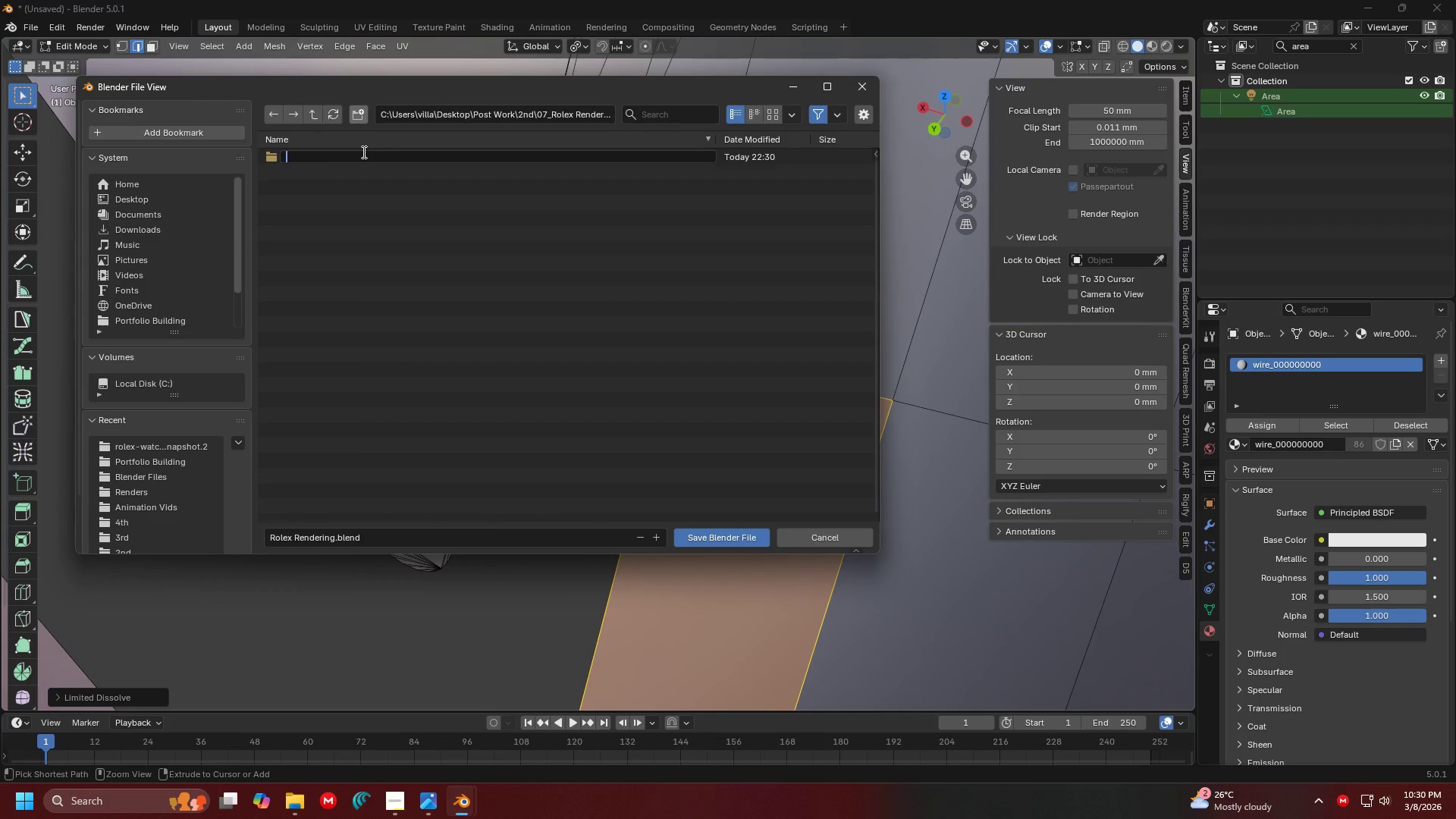 
hold_key(key=ShiftLeft, duration=1.5)
 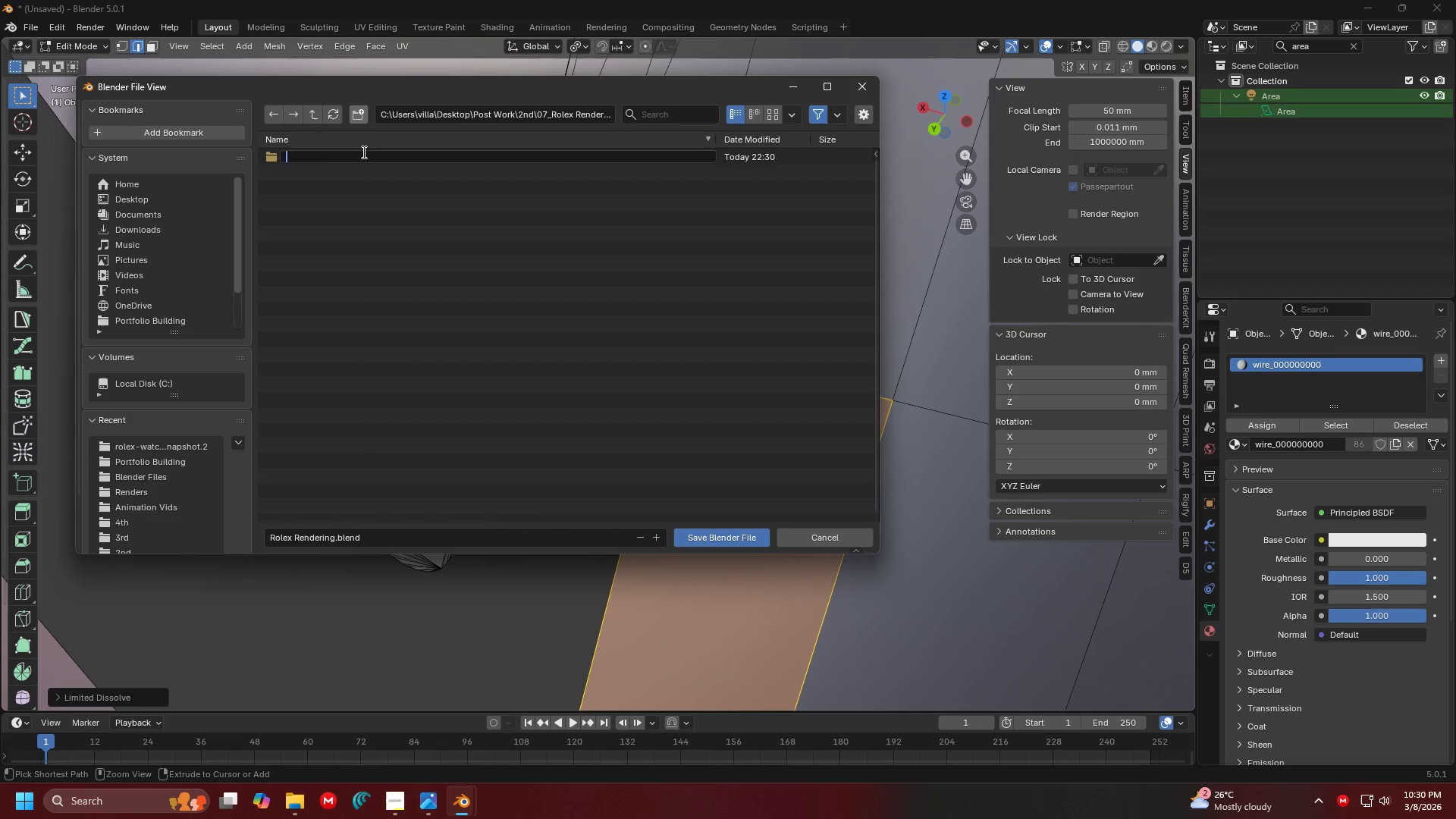 
type(J)
key(Backspace)
type(Bledn)
key(Backspace)
key(Backspace)
type(nder)
 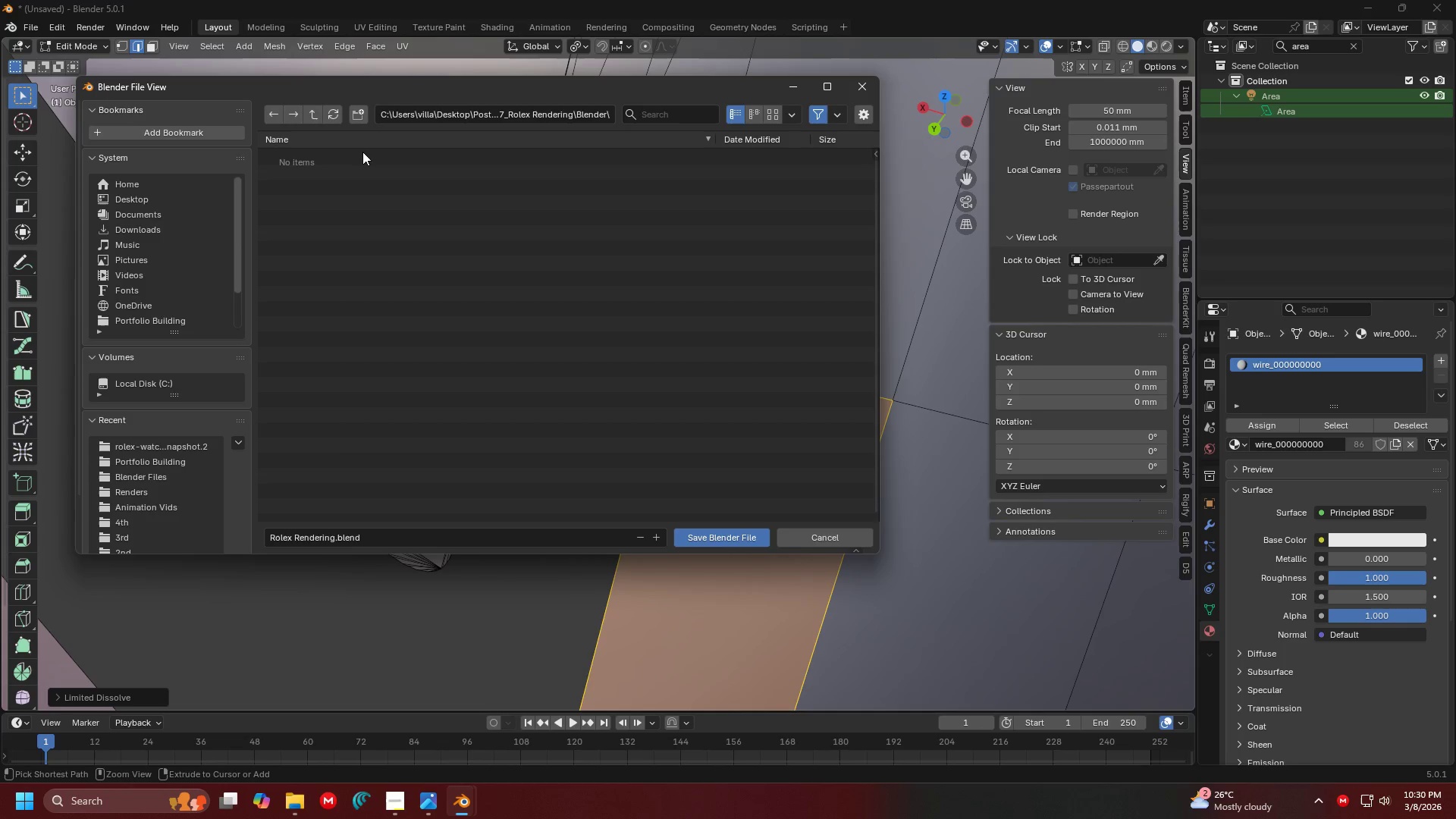 
 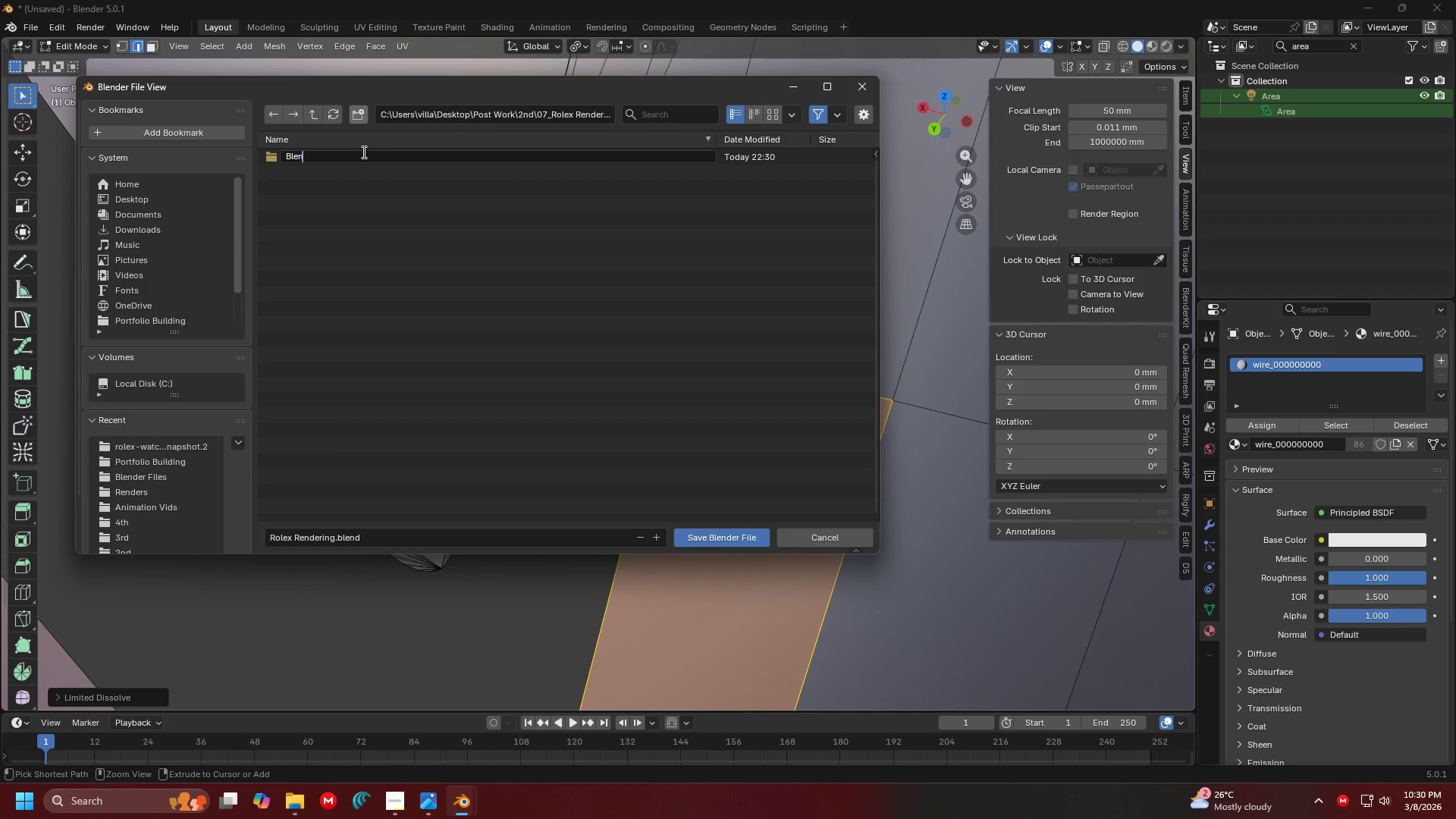 
key(Enter)
 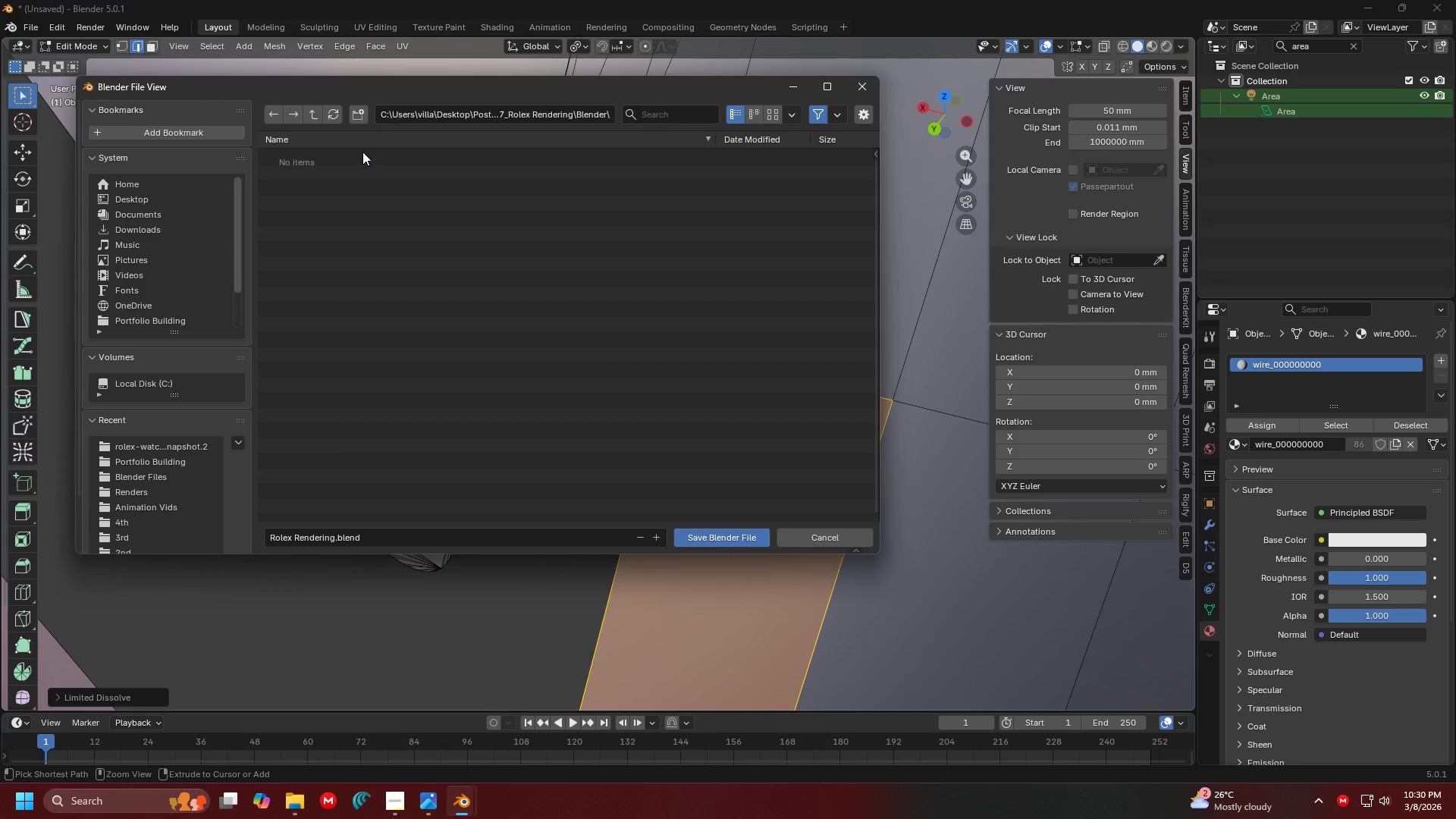 
key(Enter)
 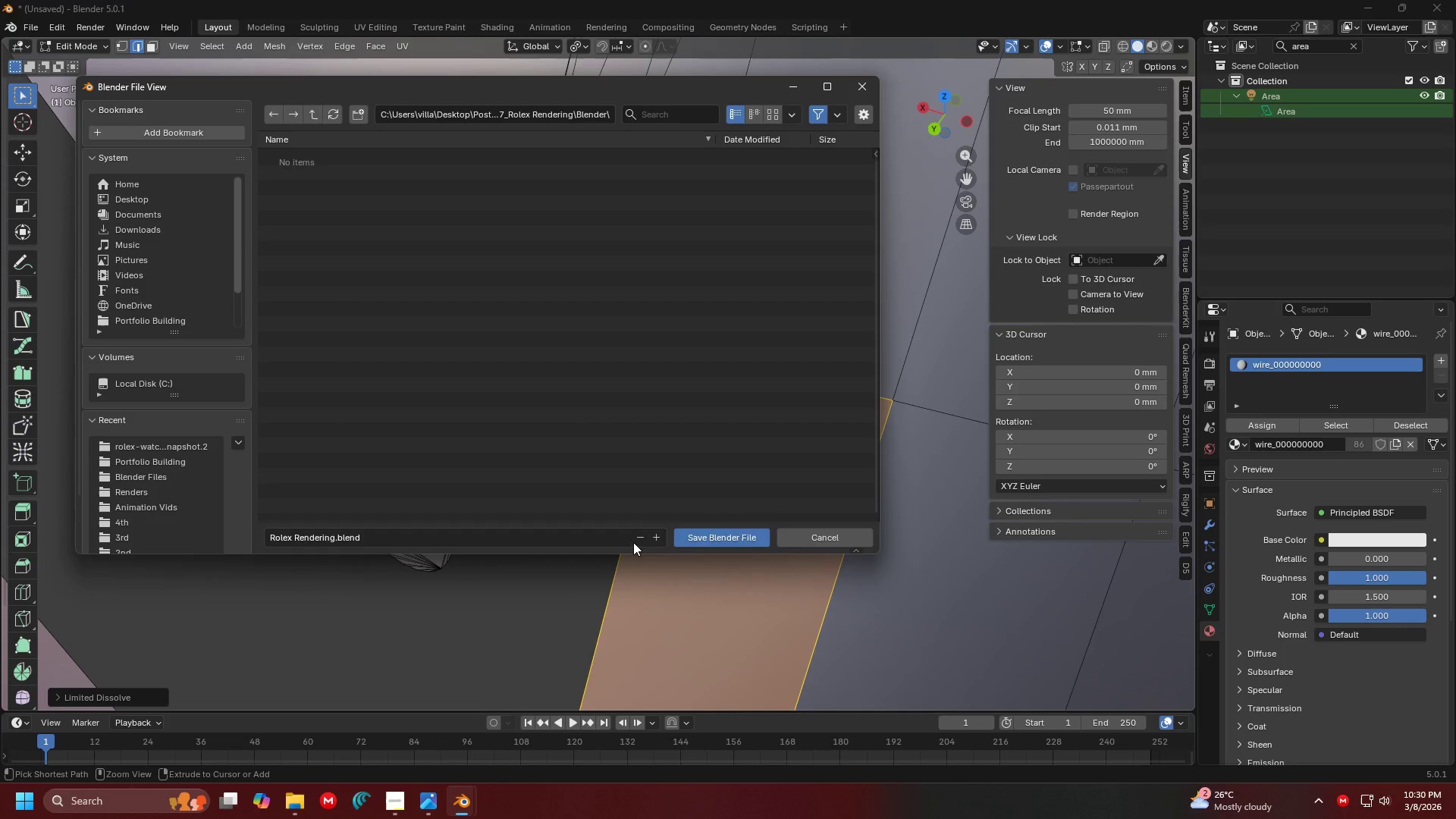 
left_click([701, 544])
 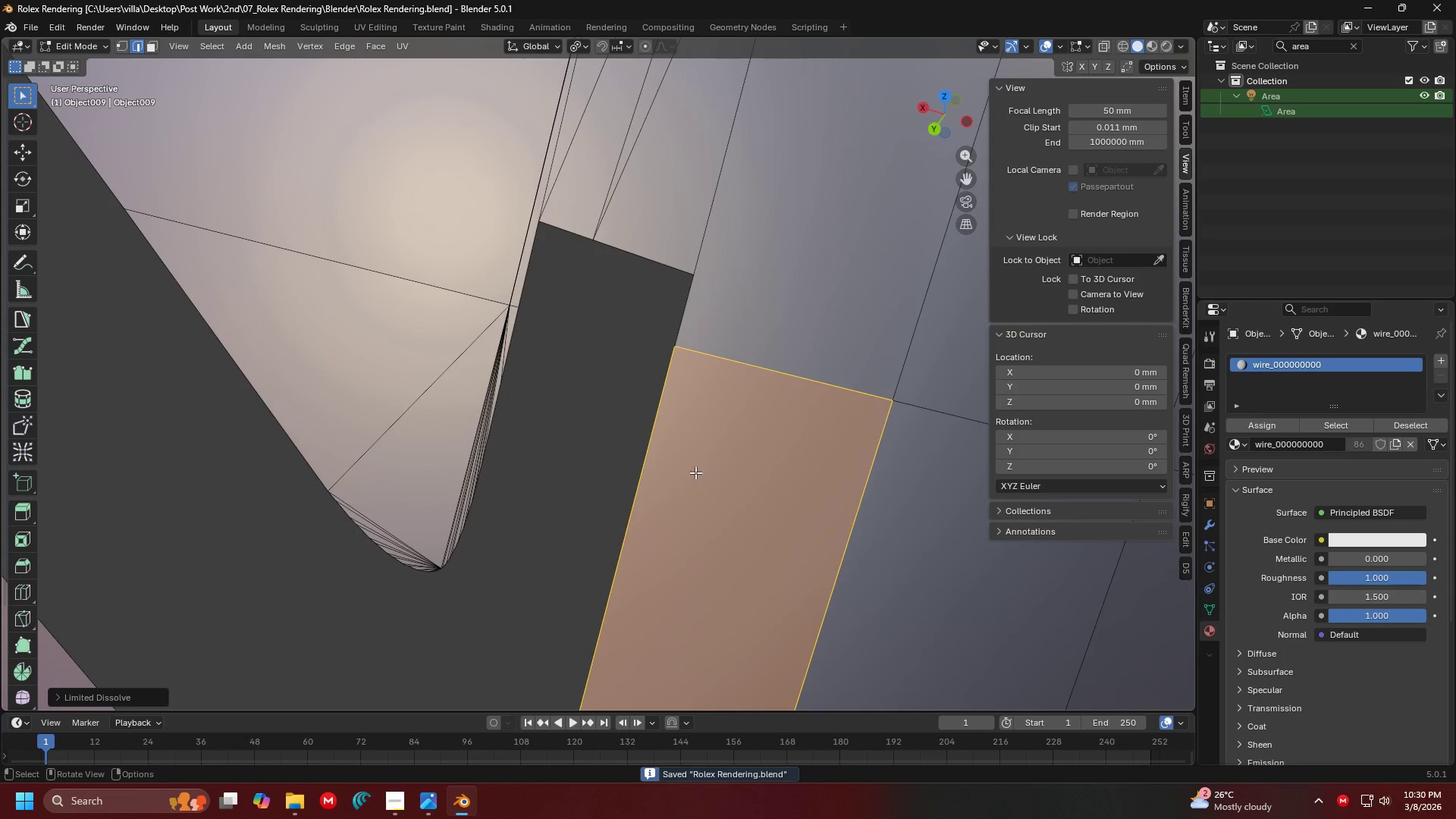 
hold_key(key=ShiftLeft, duration=0.75)
 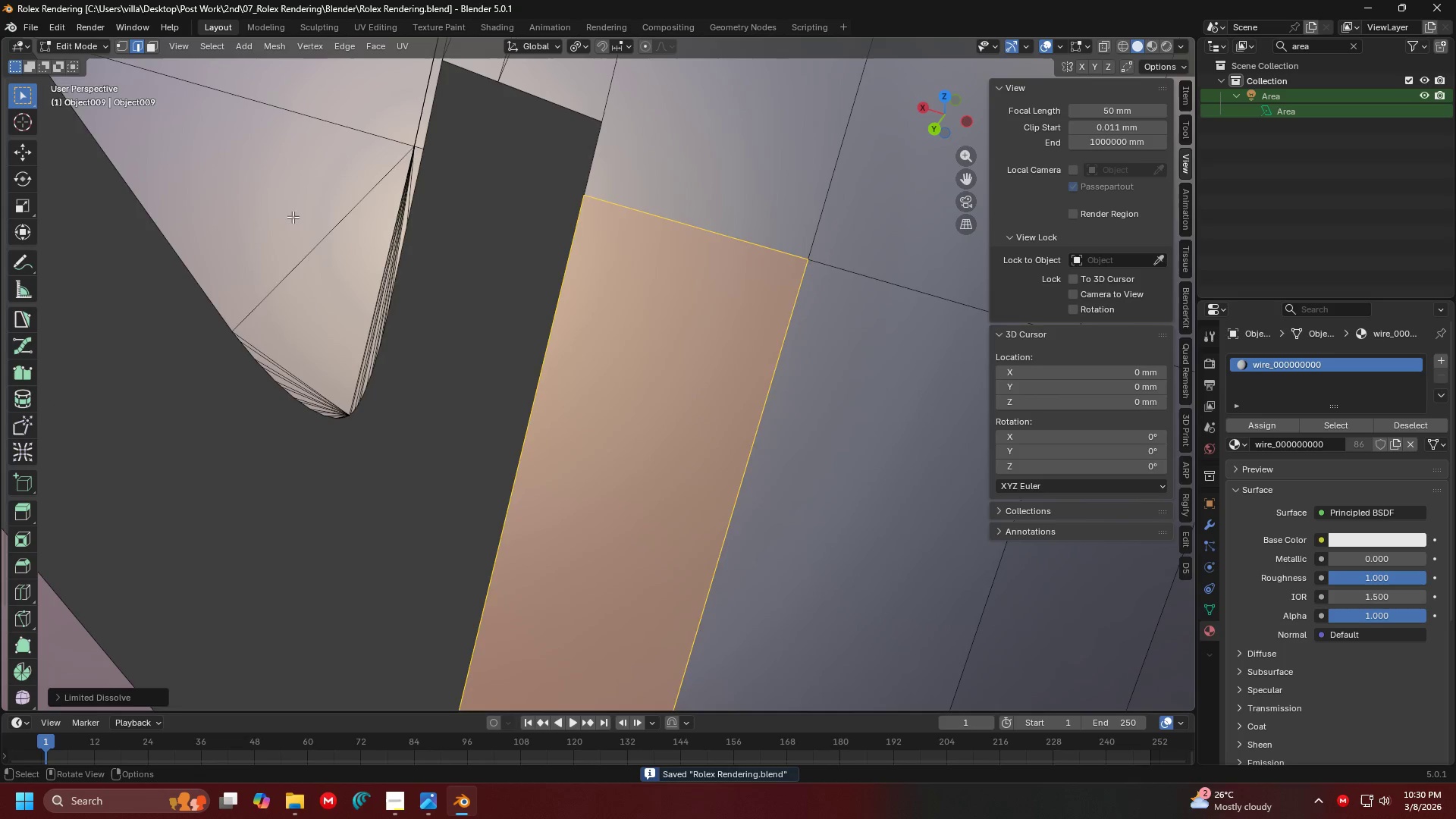 
hold_key(key=ShiftLeft, duration=9.73)
left_click([292, 216])
 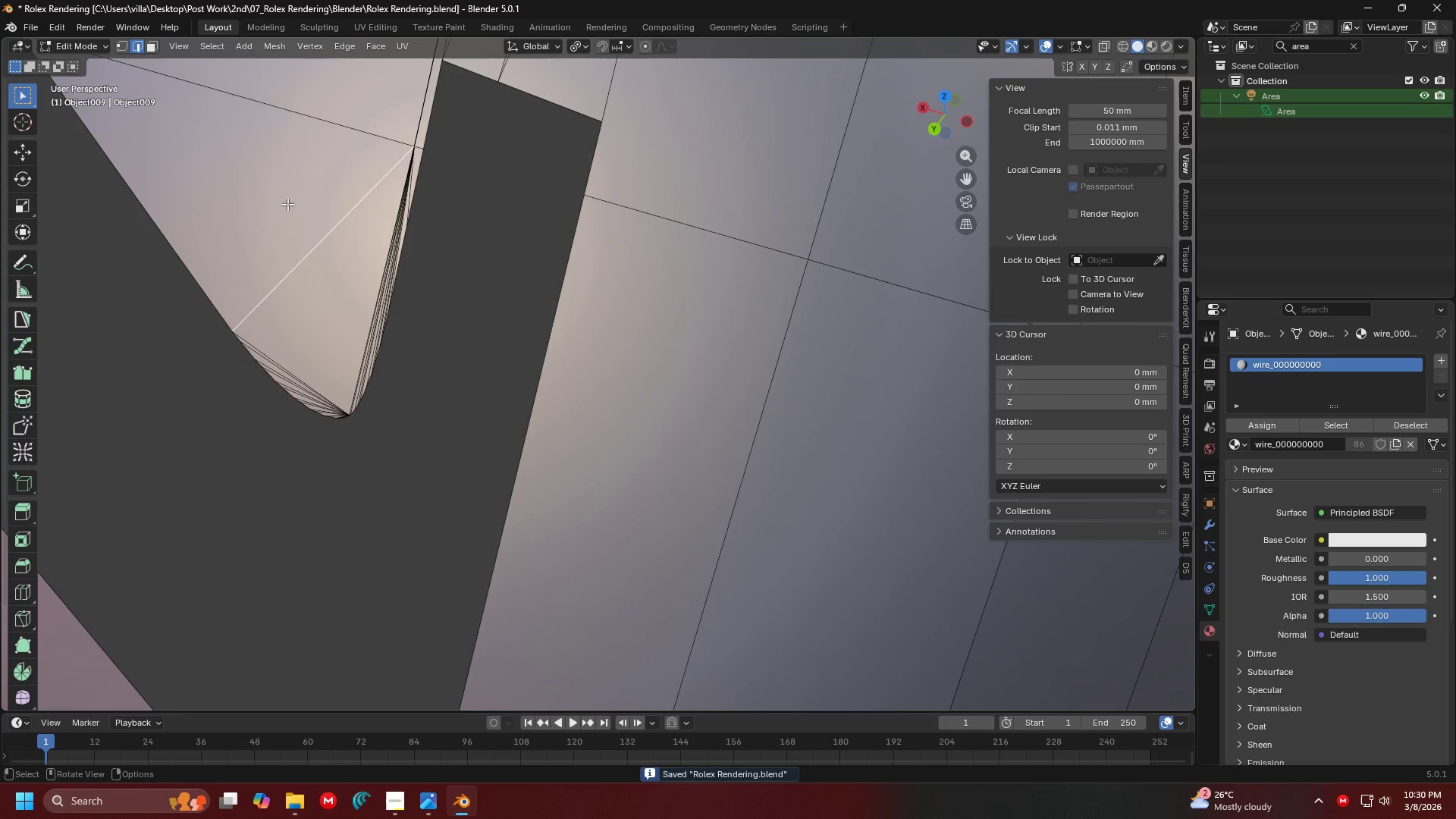 
key(C)
 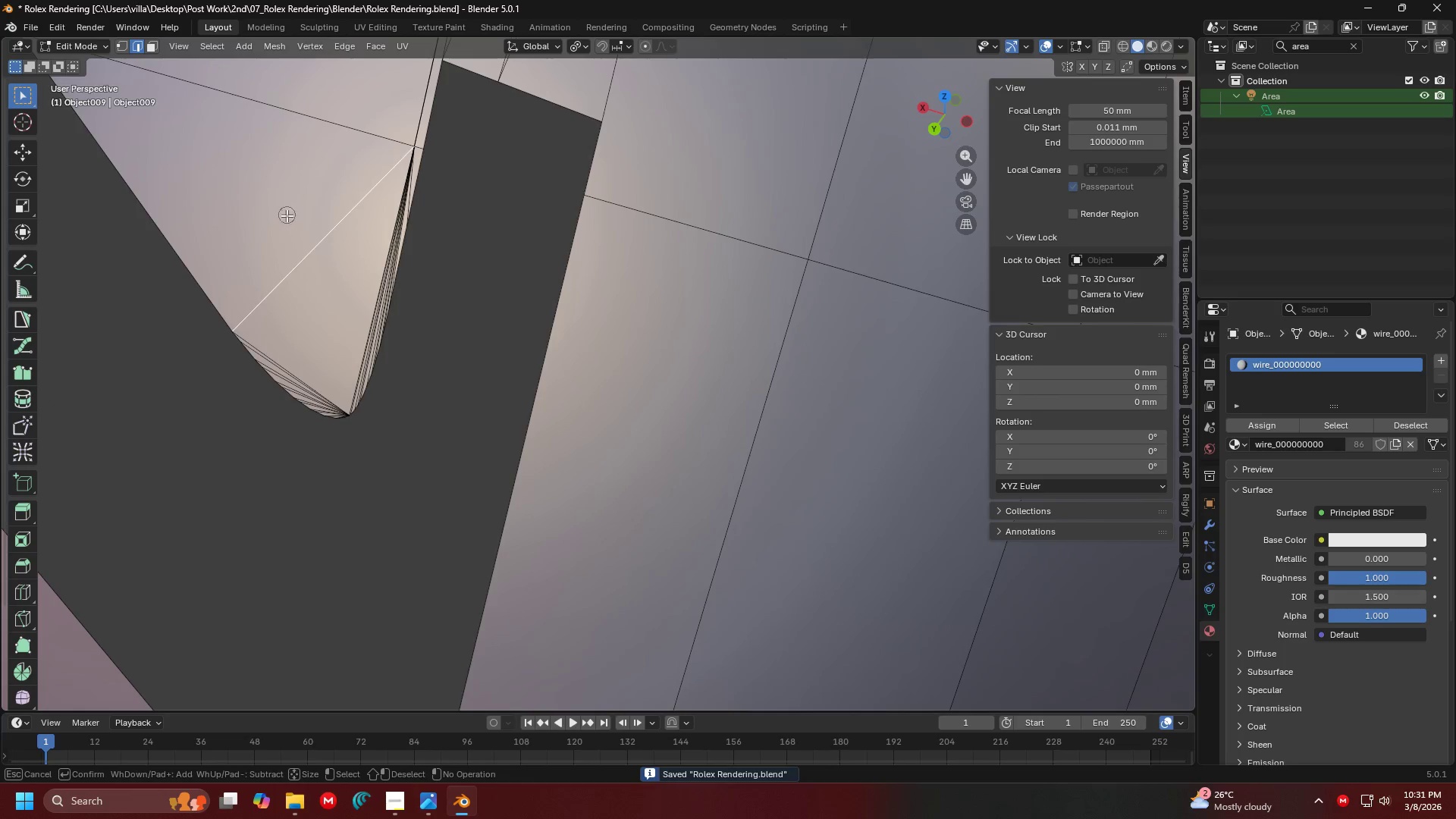 
left_click_drag(start_coordinate=[287, 215], to_coordinate=[391, 252])
 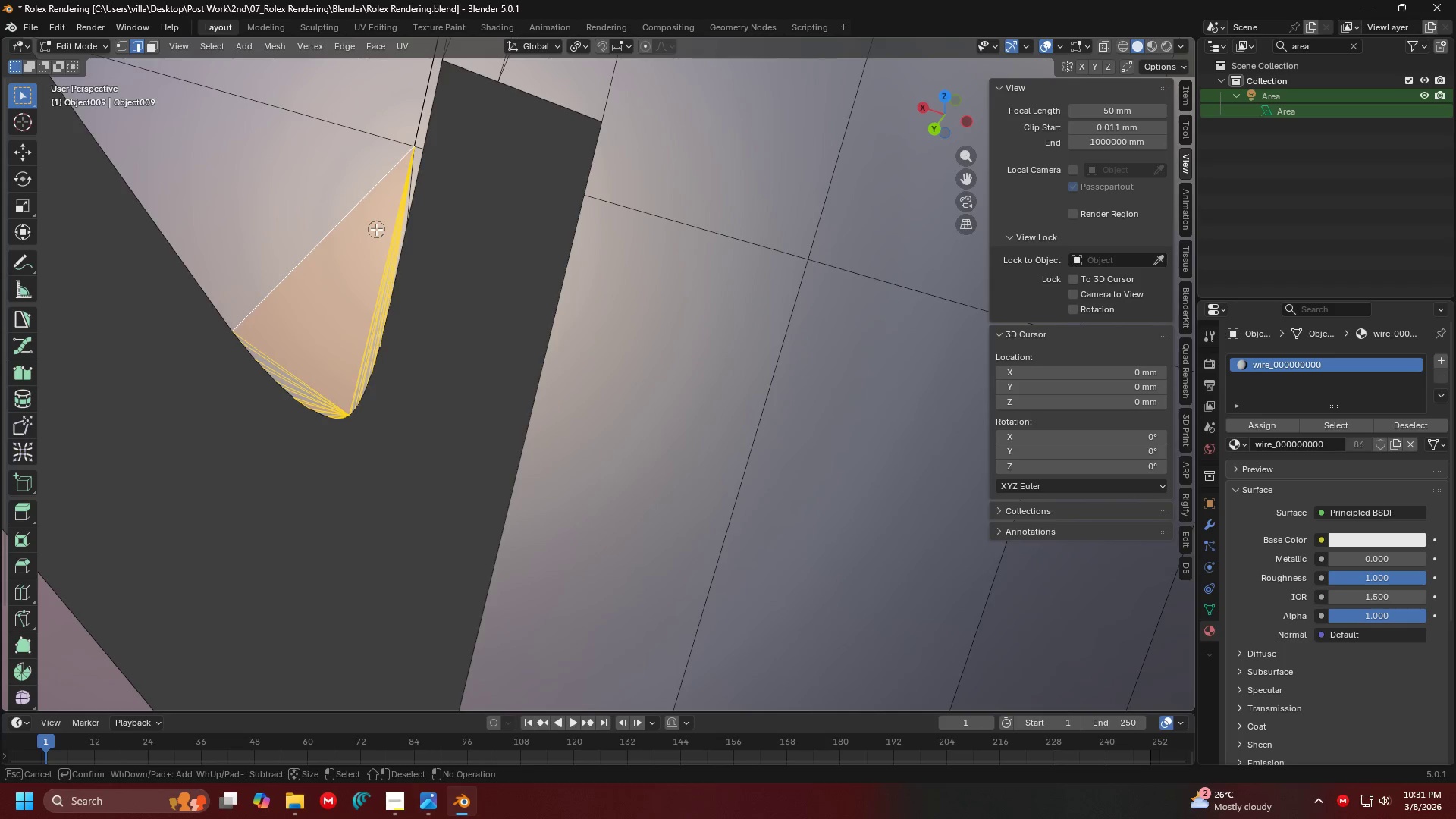 
key(Escape)
 